 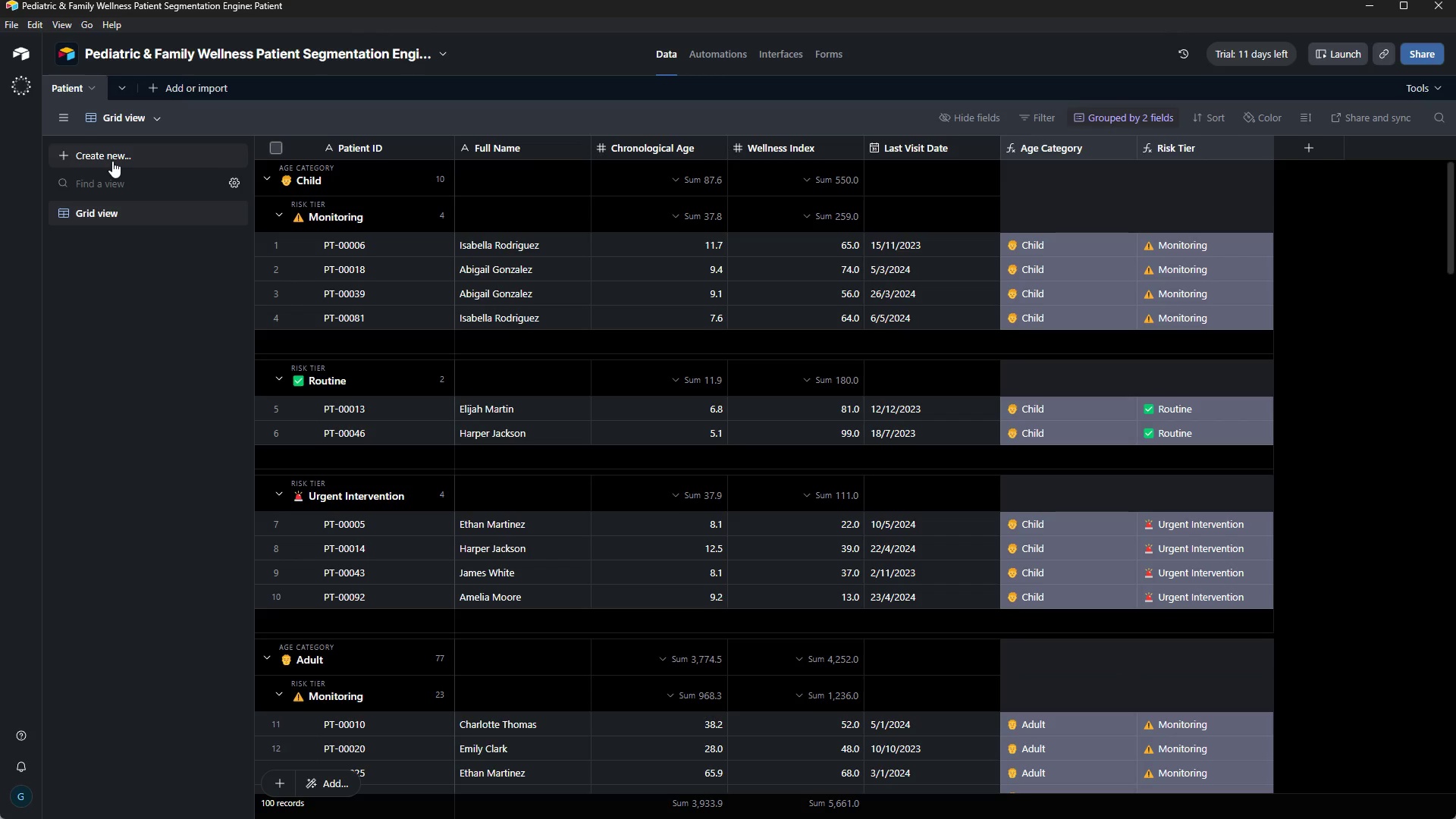 
left_click([110, 158])
 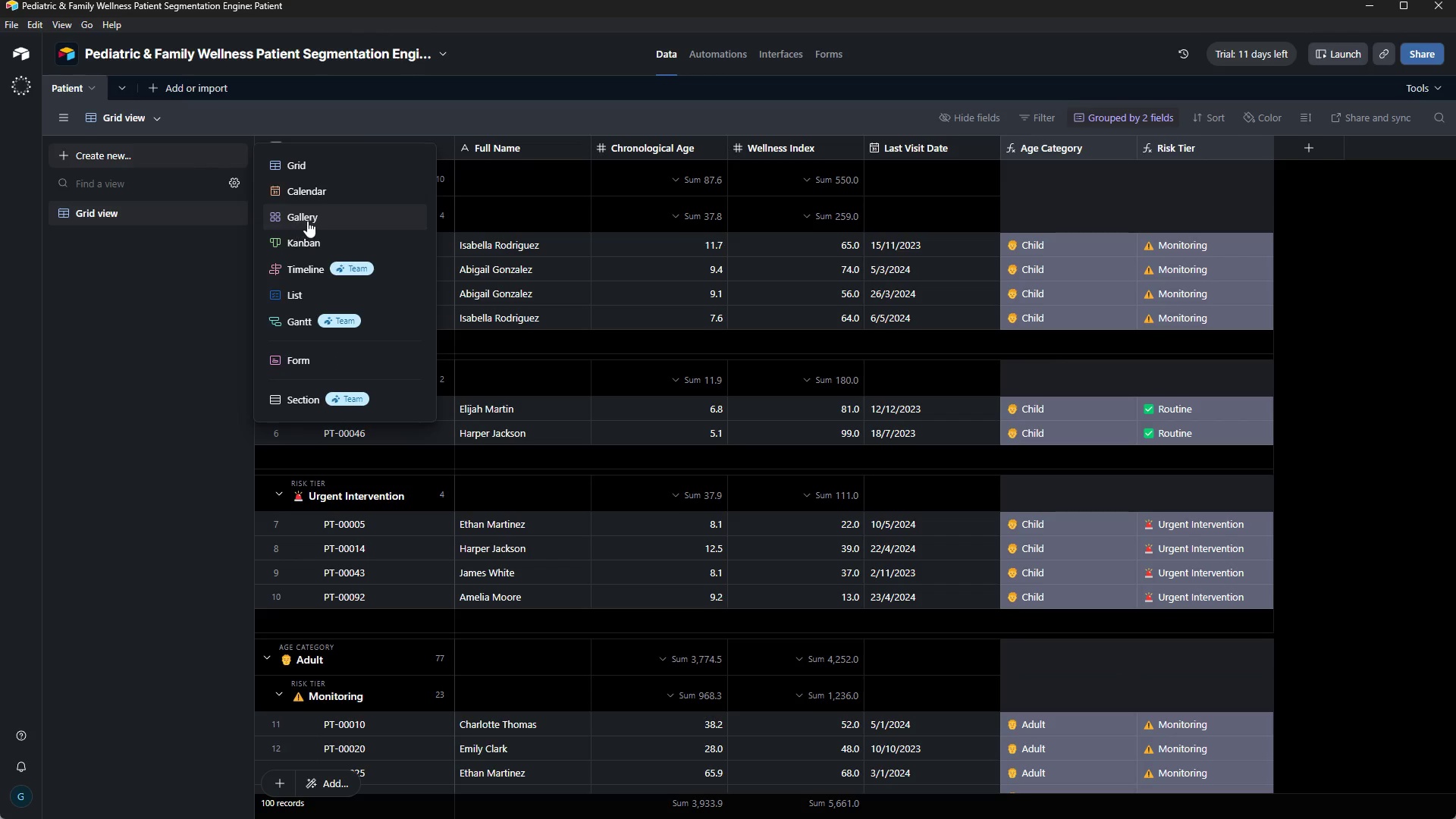 
left_click([320, 224])
 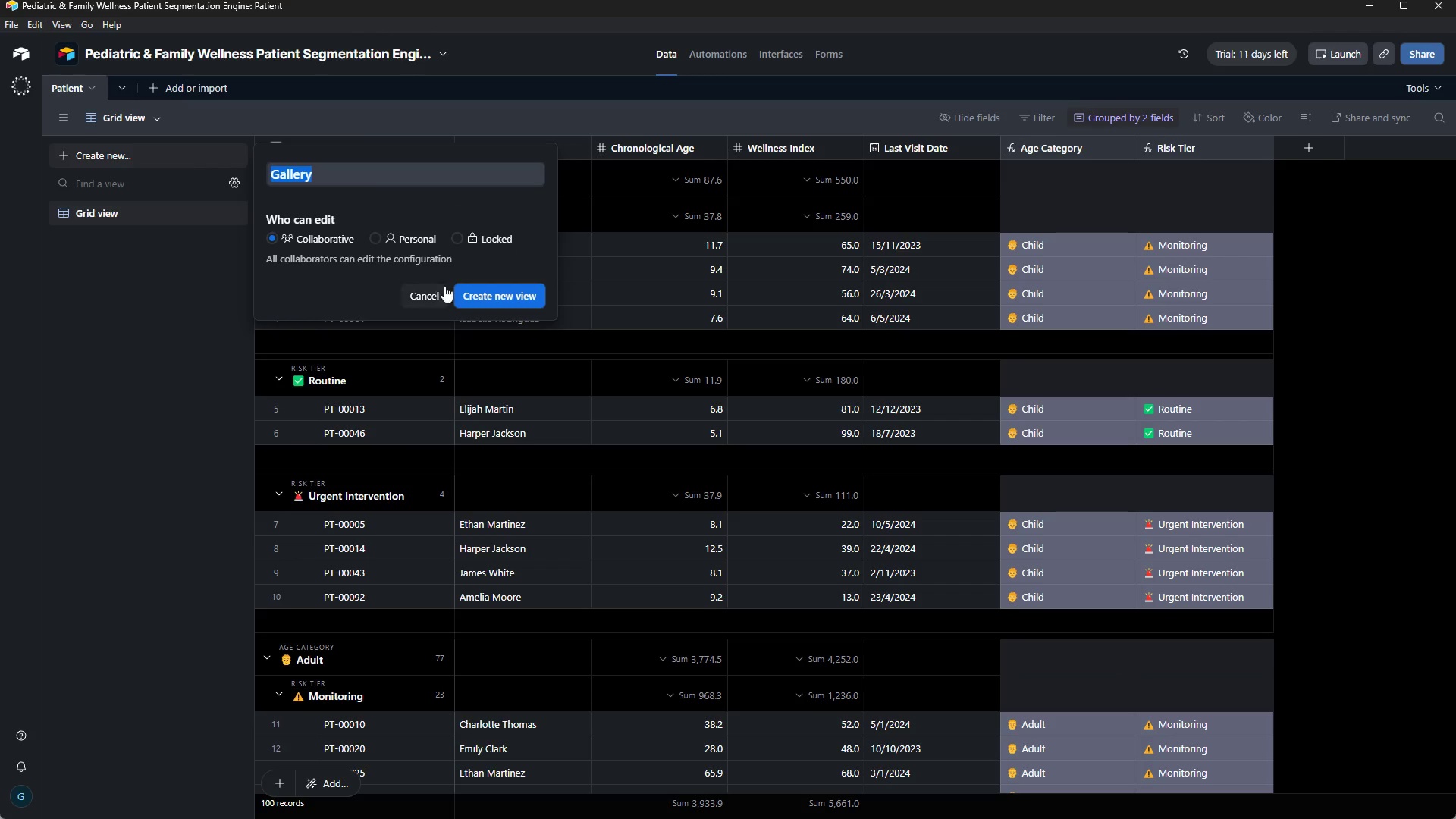 
left_click([460, 293])
 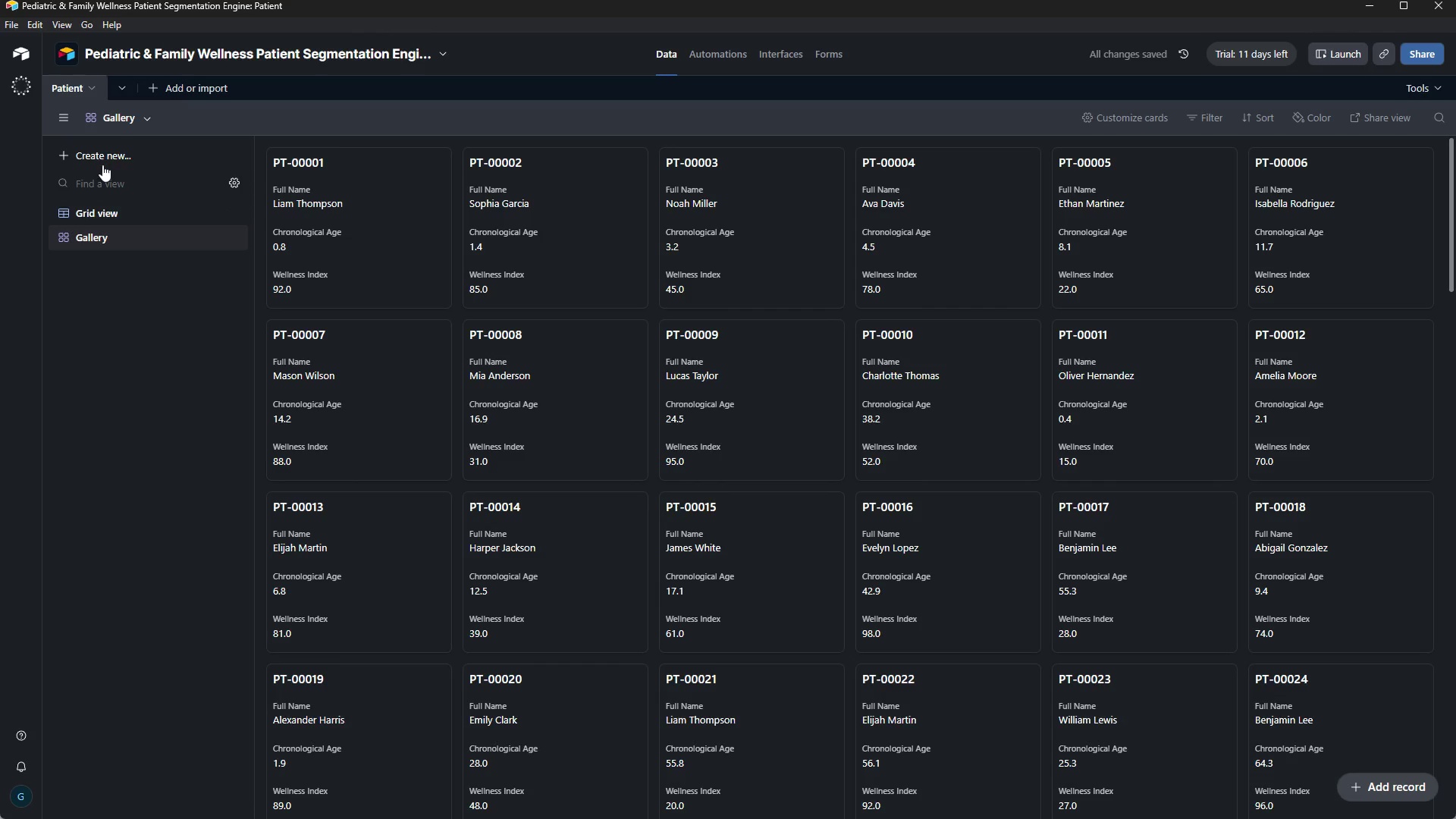 
left_click([112, 167])
 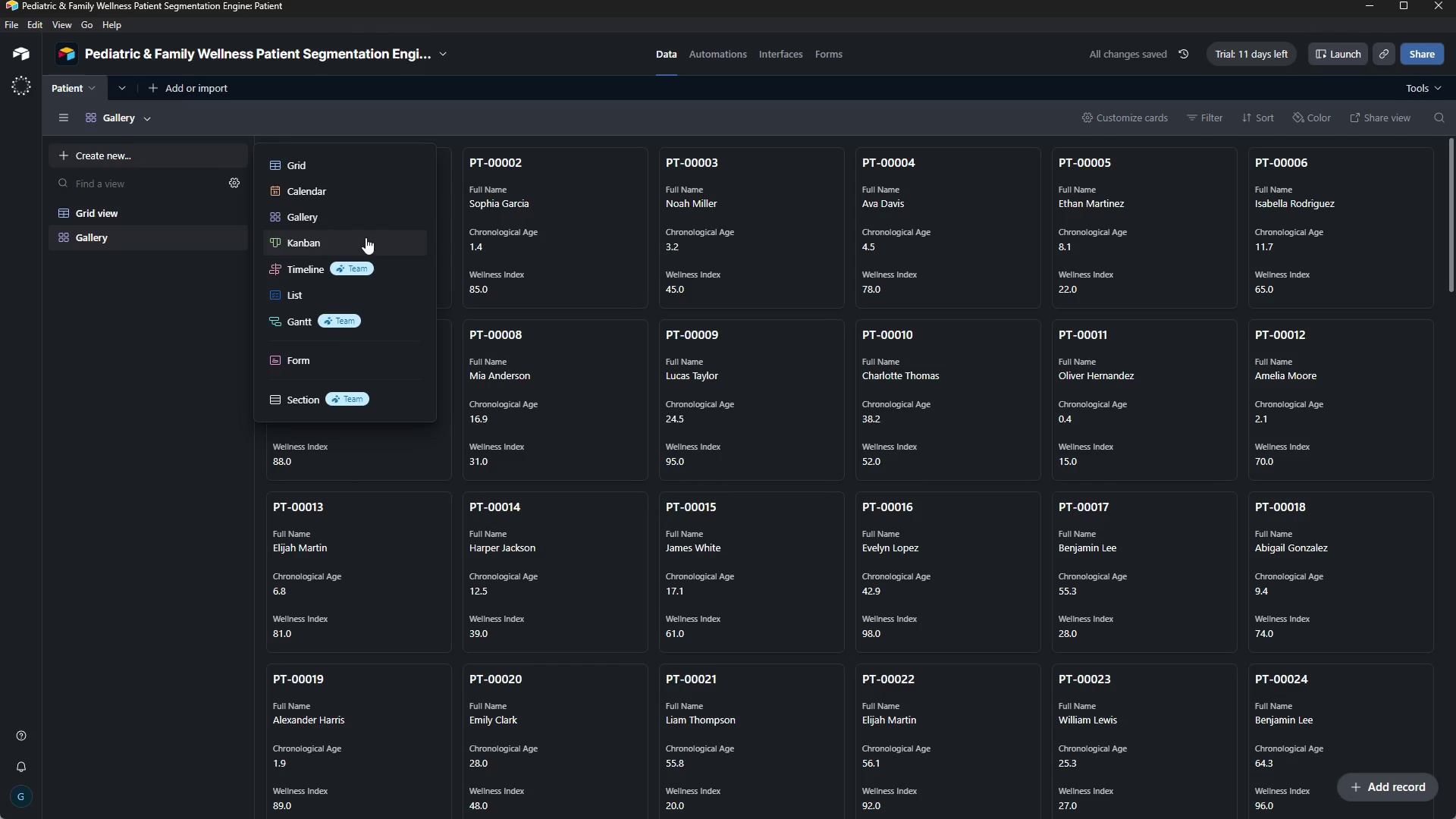 
left_click([362, 238])
 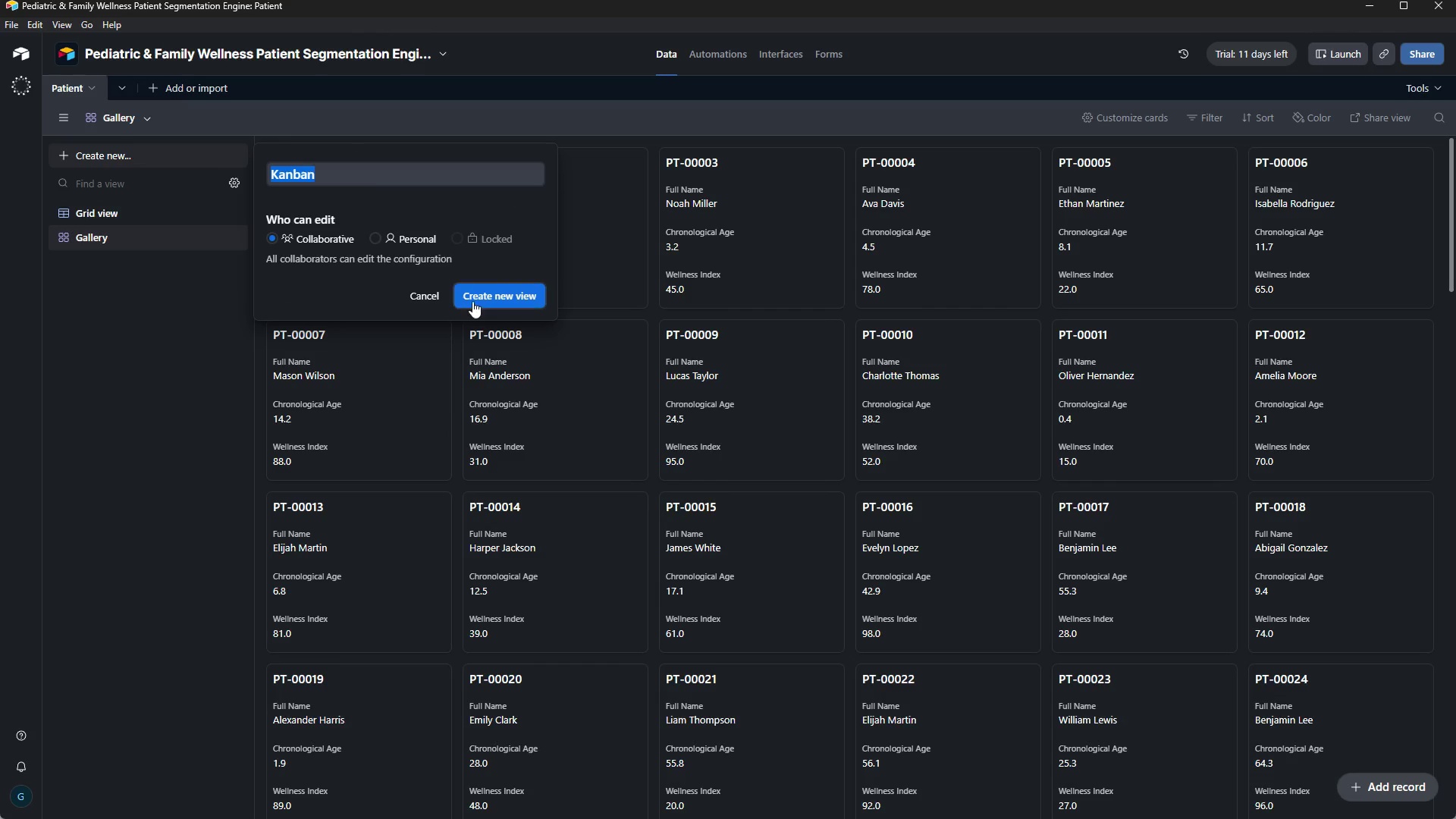 
left_click([473, 303])
 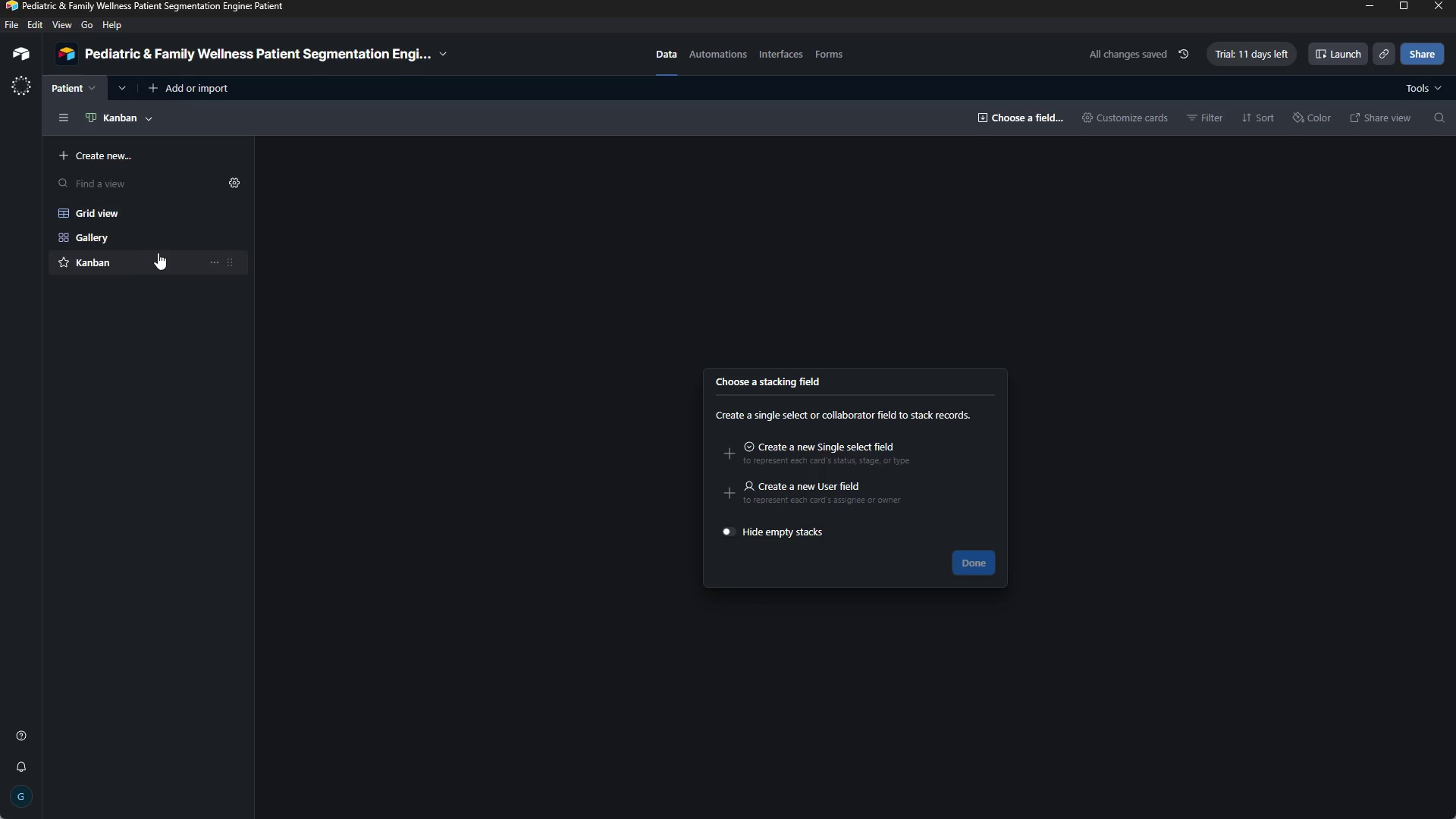 
left_click_drag(start_coordinate=[159, 258], to_coordinate=[162, 230])
 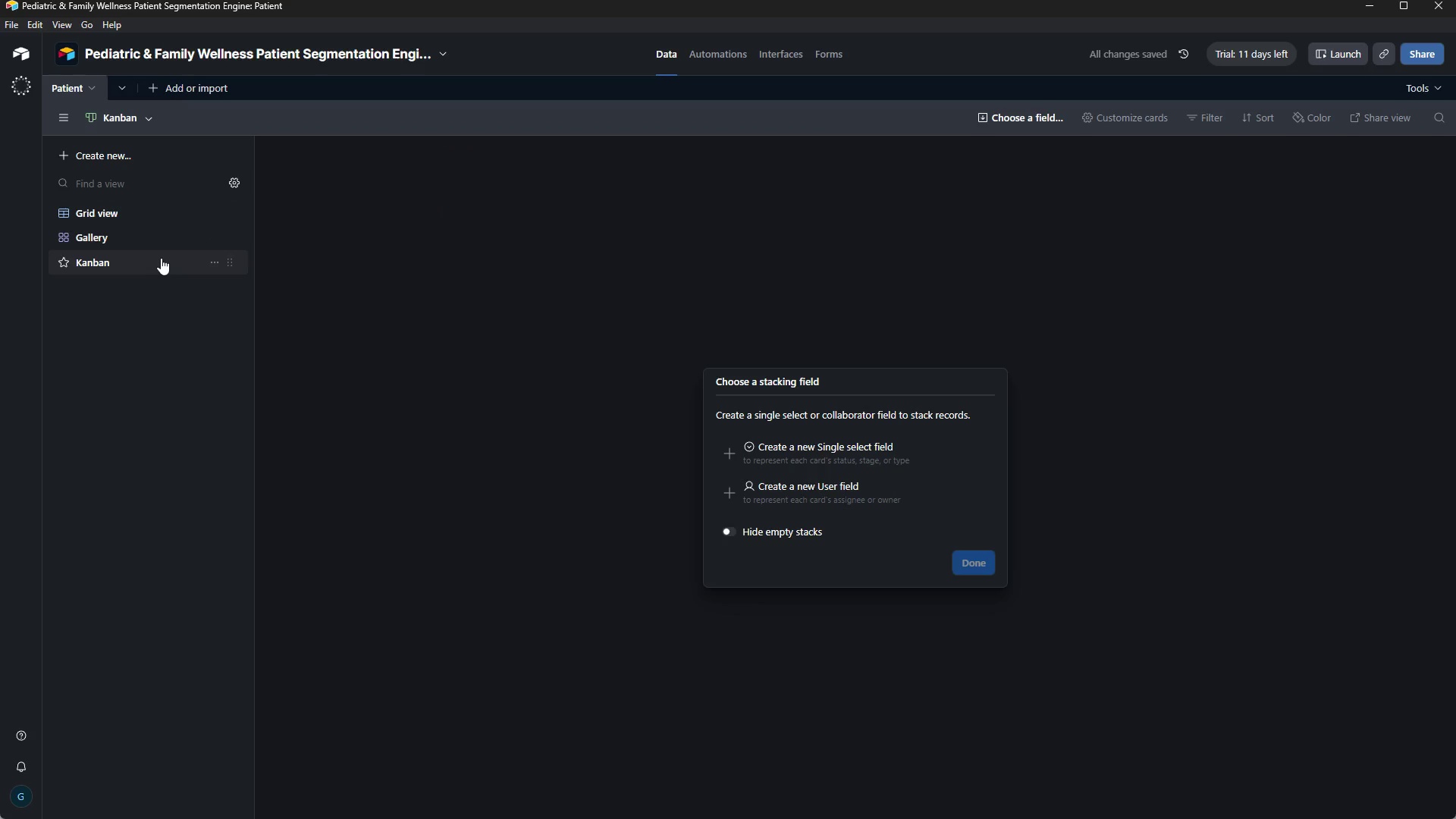 
left_click_drag(start_coordinate=[161, 258], to_coordinate=[168, 226])
 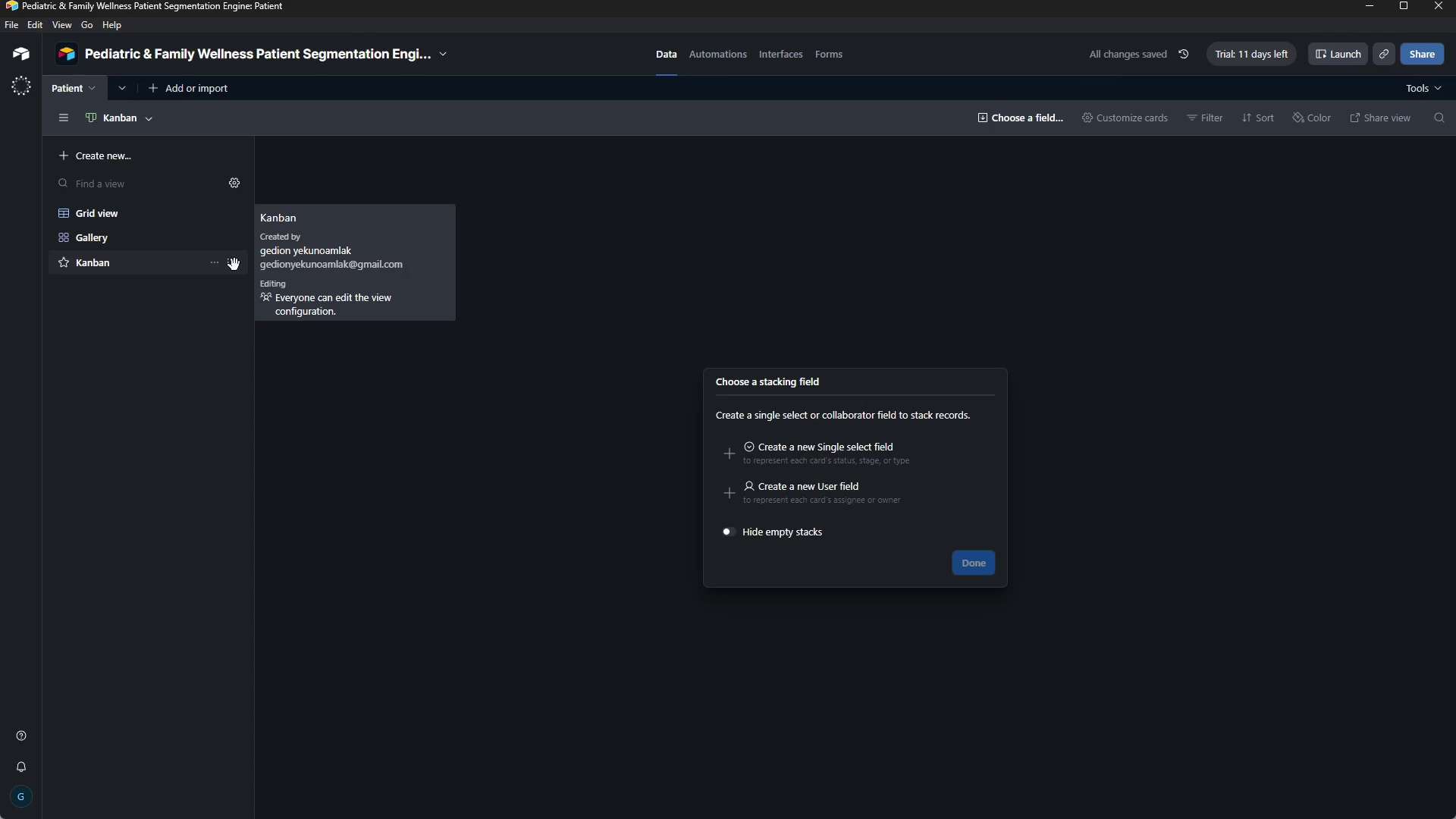 
left_click_drag(start_coordinate=[234, 265], to_coordinate=[232, 239])
 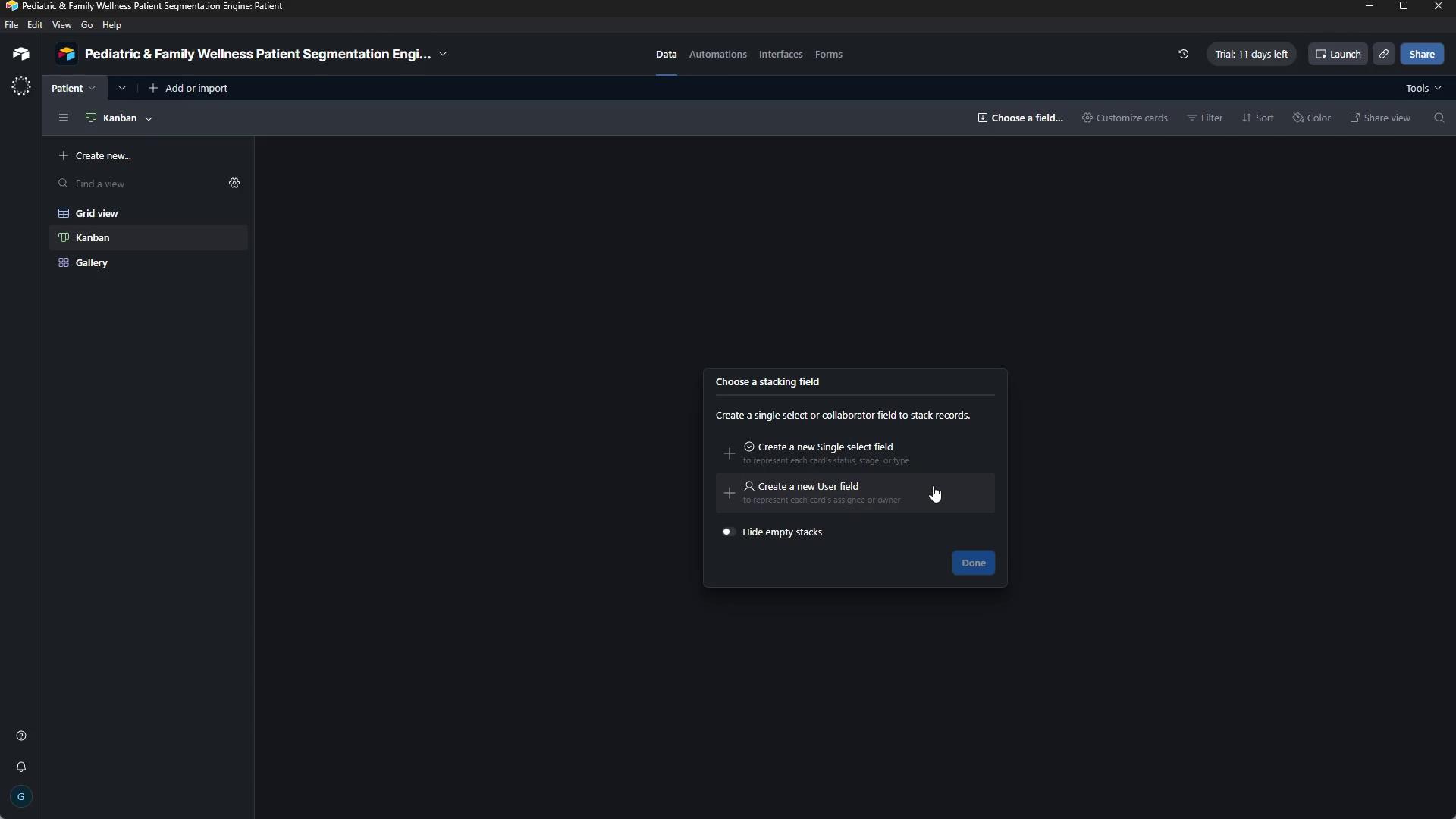 
wait(23.78)
 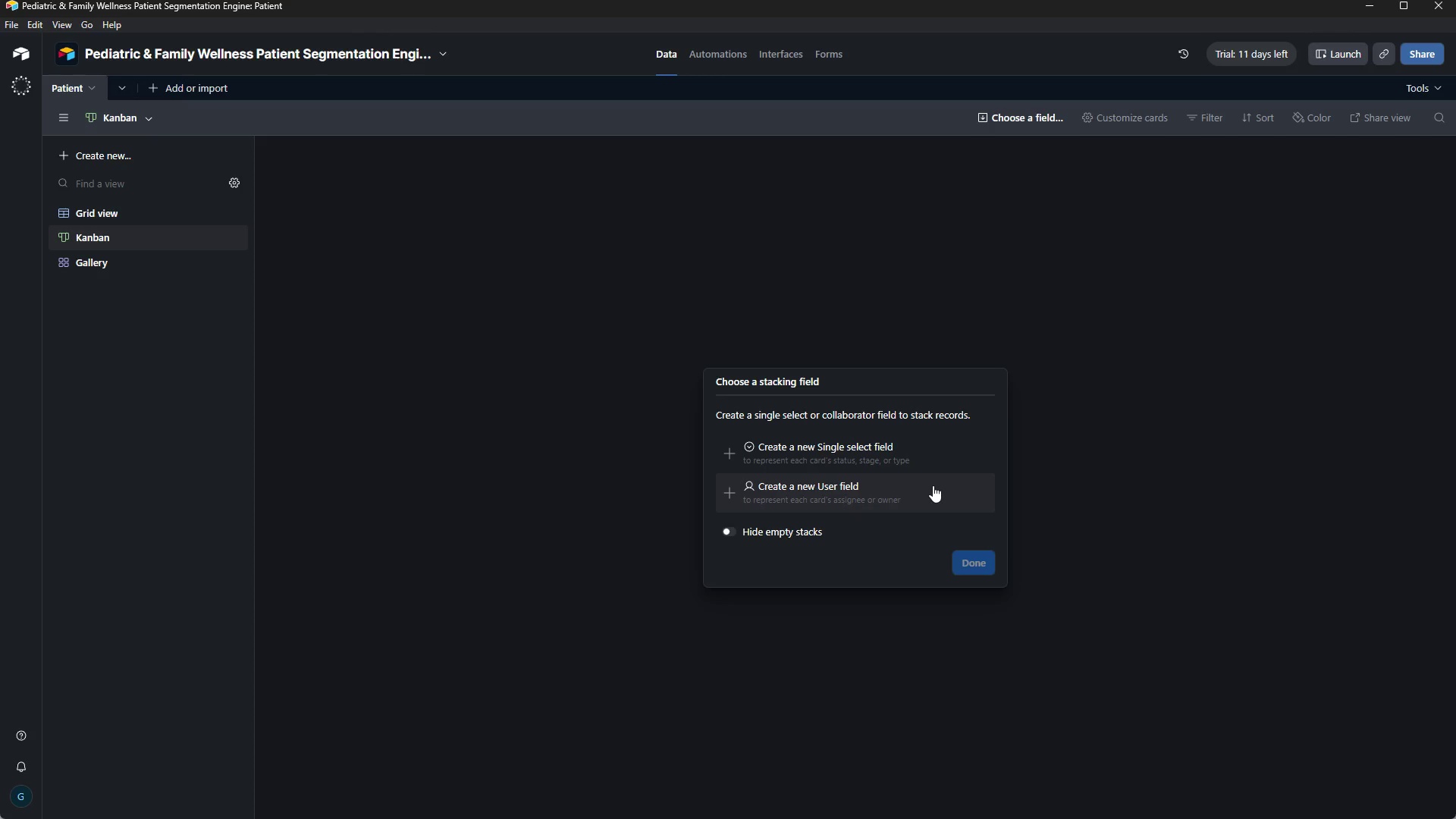 
left_click([930, 502])
 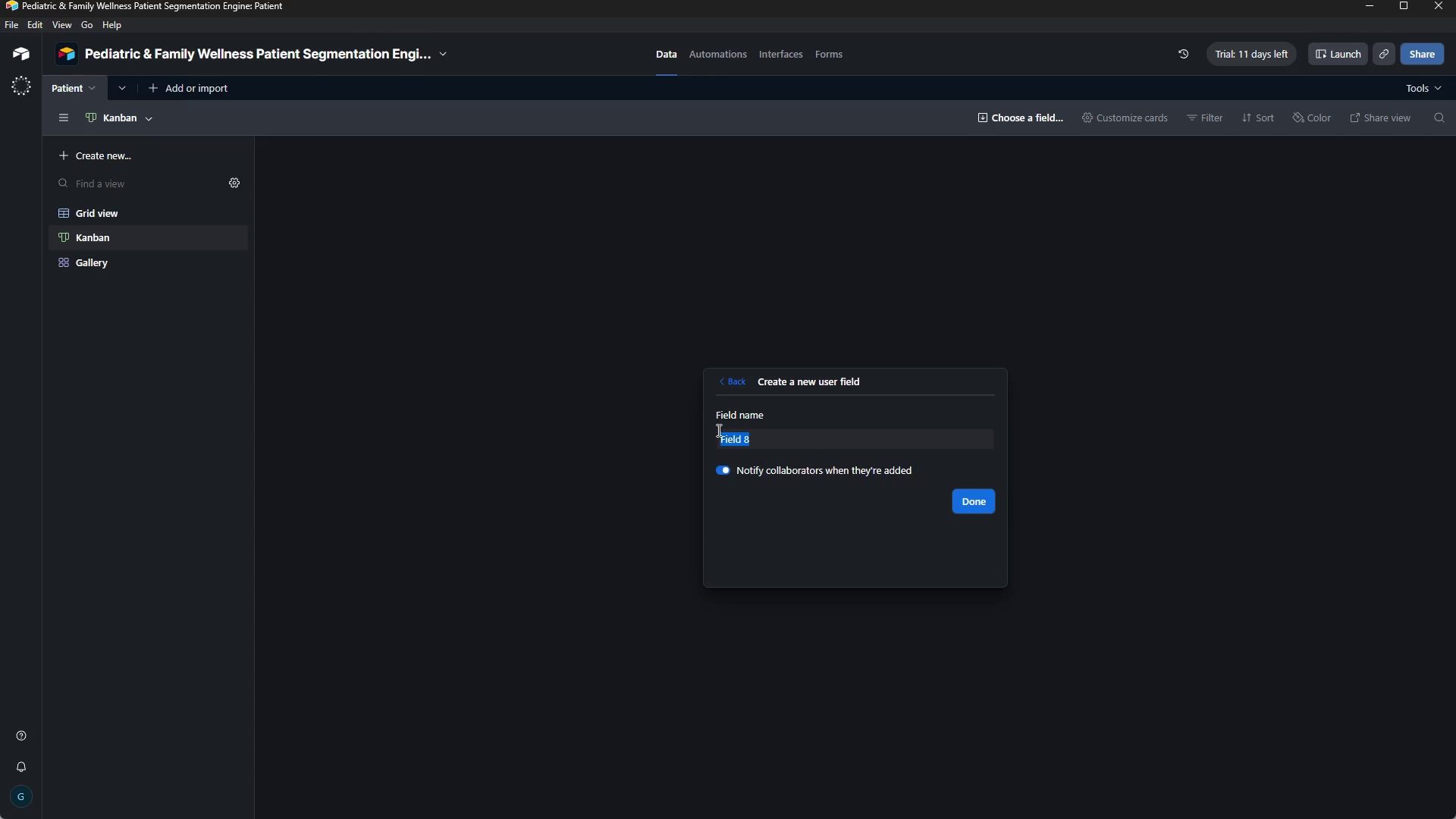 
left_click([721, 376])
 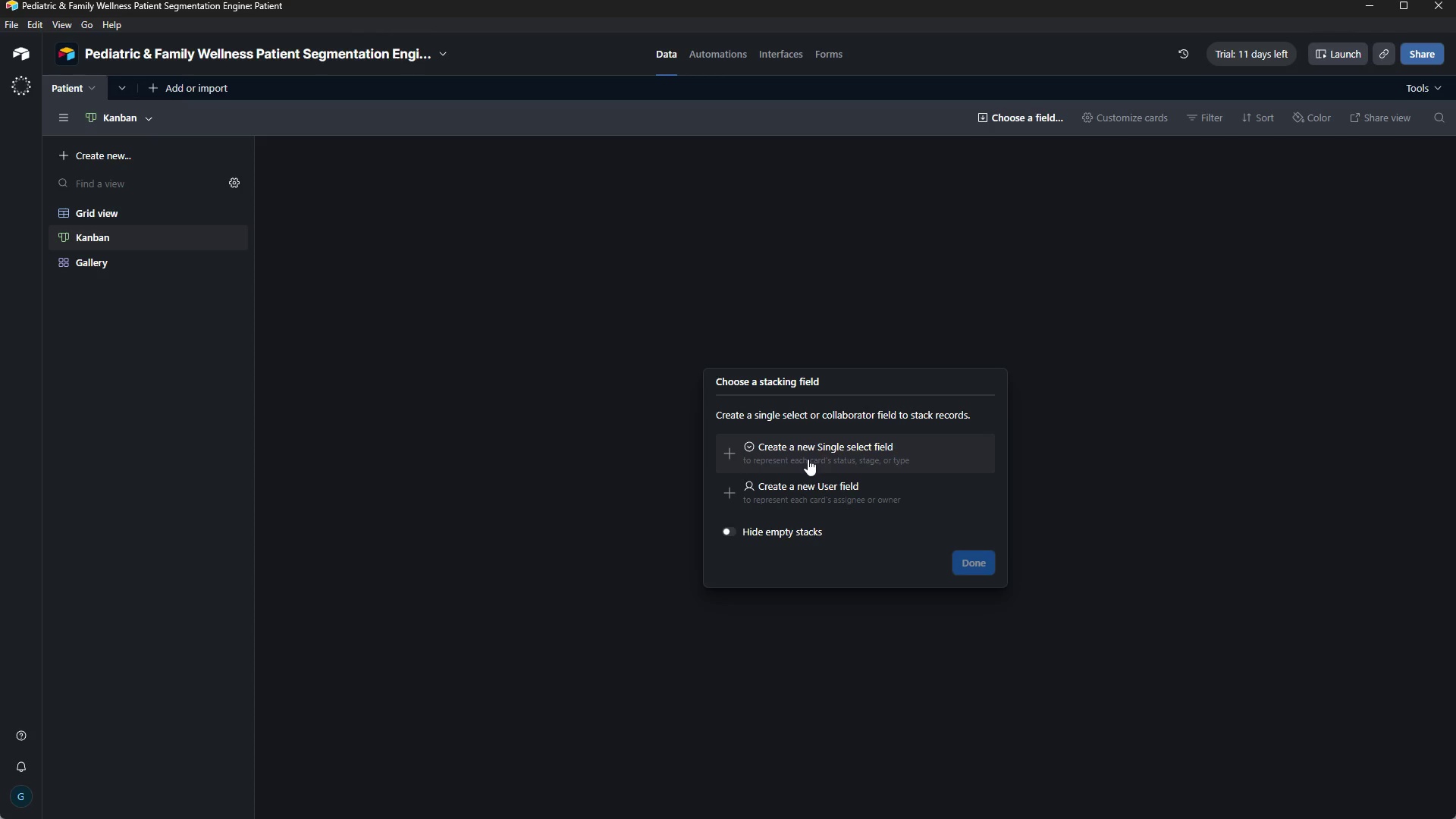 
left_click([808, 459])
 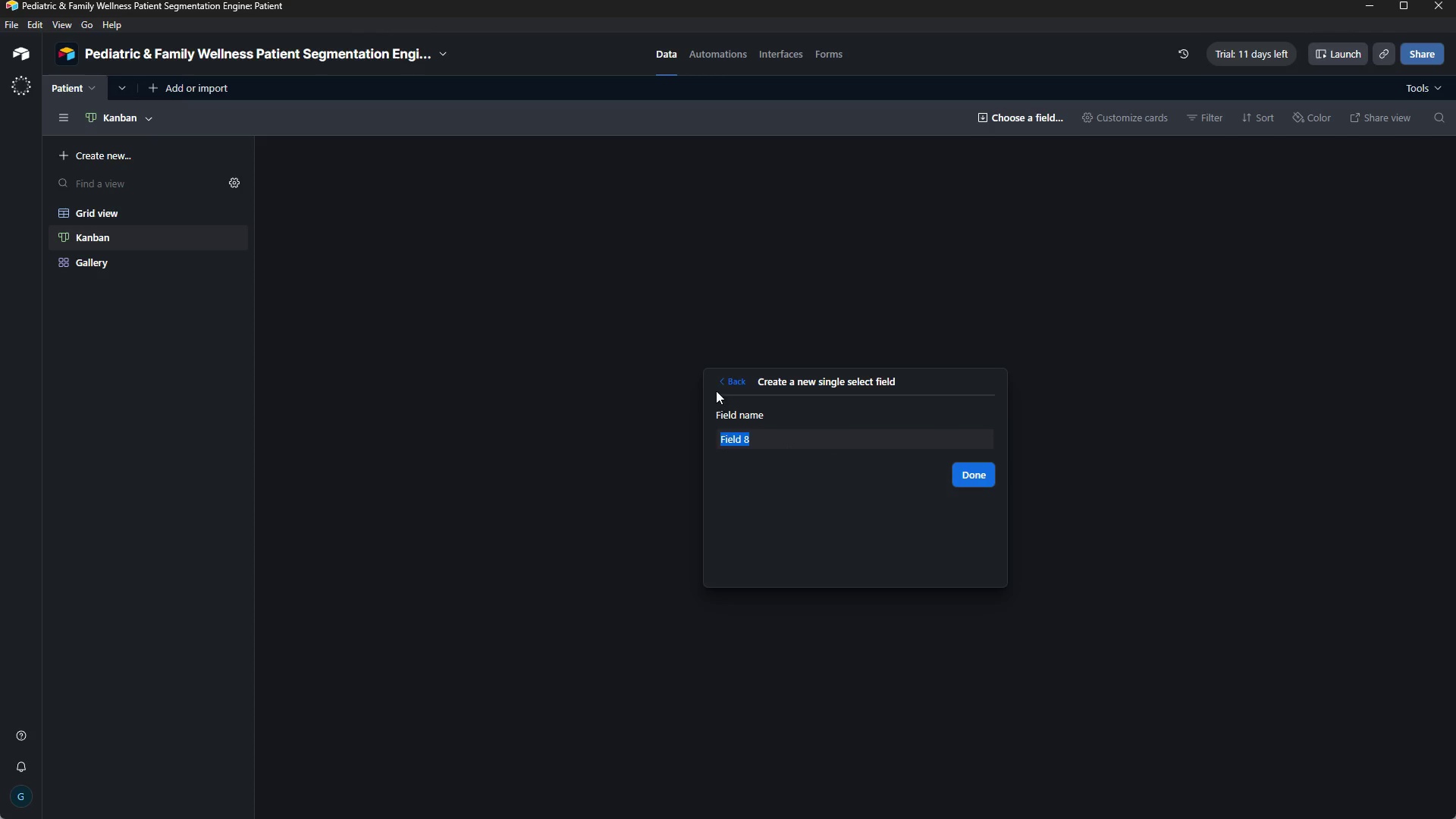 
left_click([723, 381])
 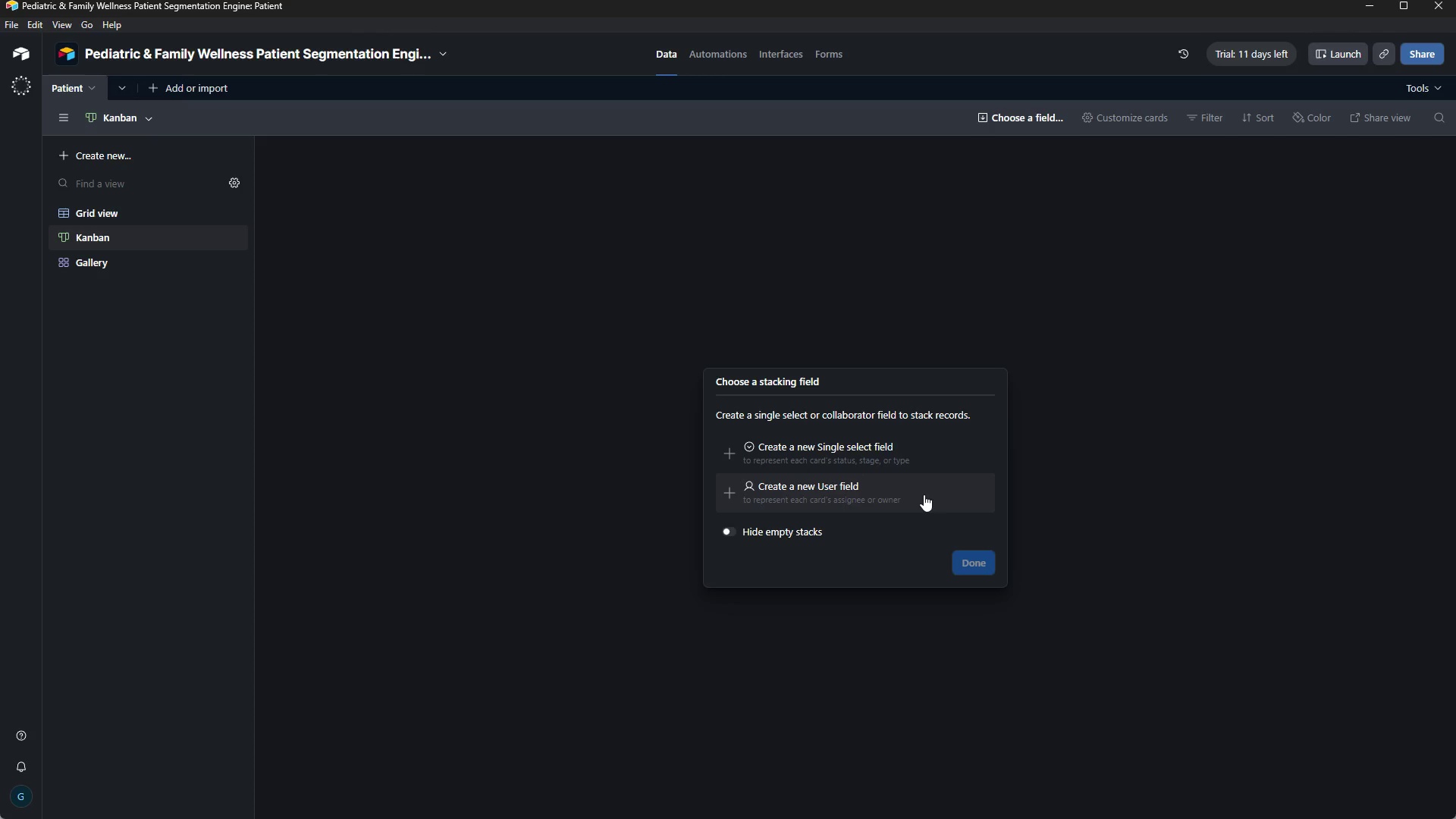 
wait(21.19)
 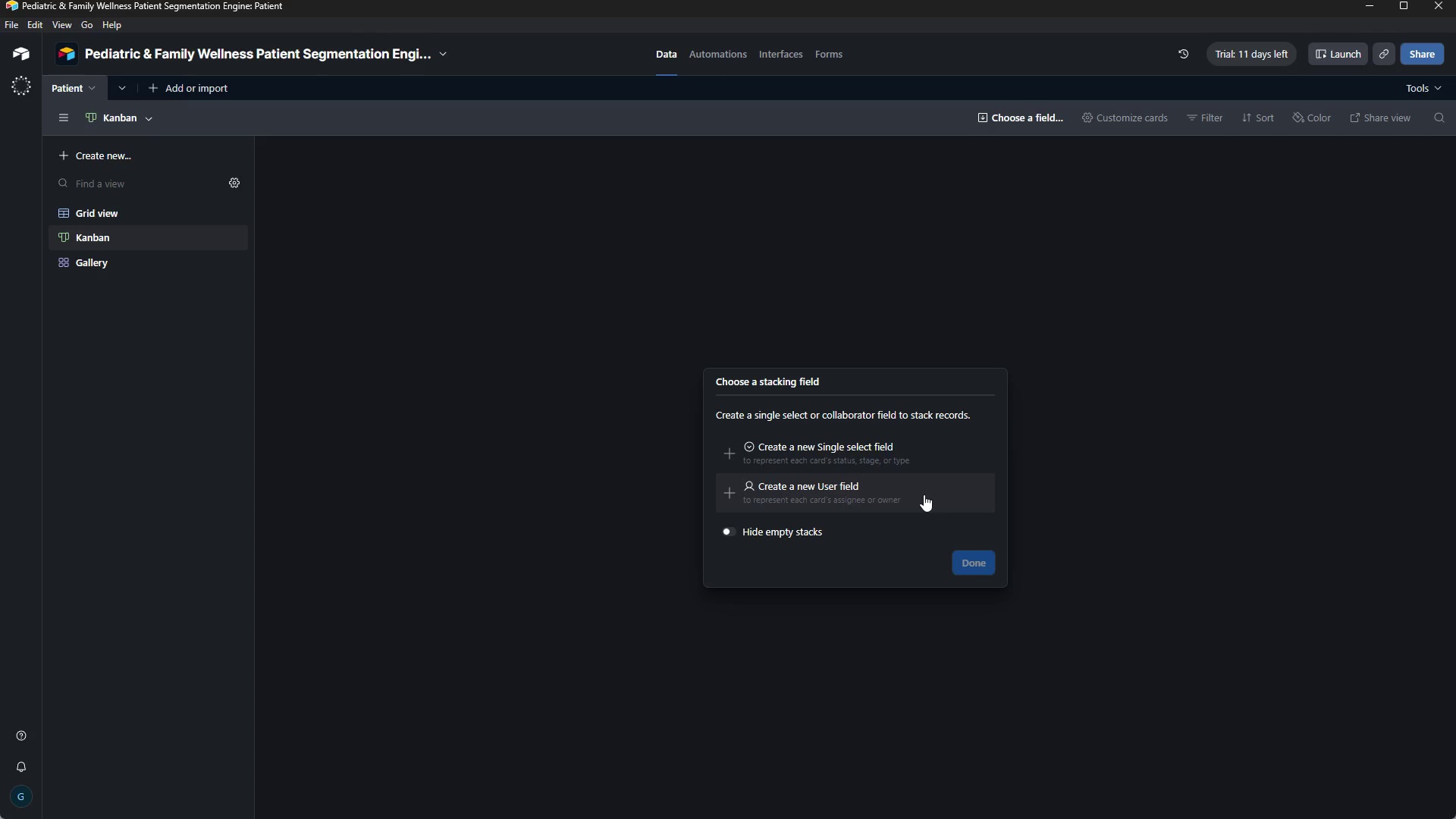 
scroll: coordinate [890, 487], scroll_direction: down, amount: 4.0
 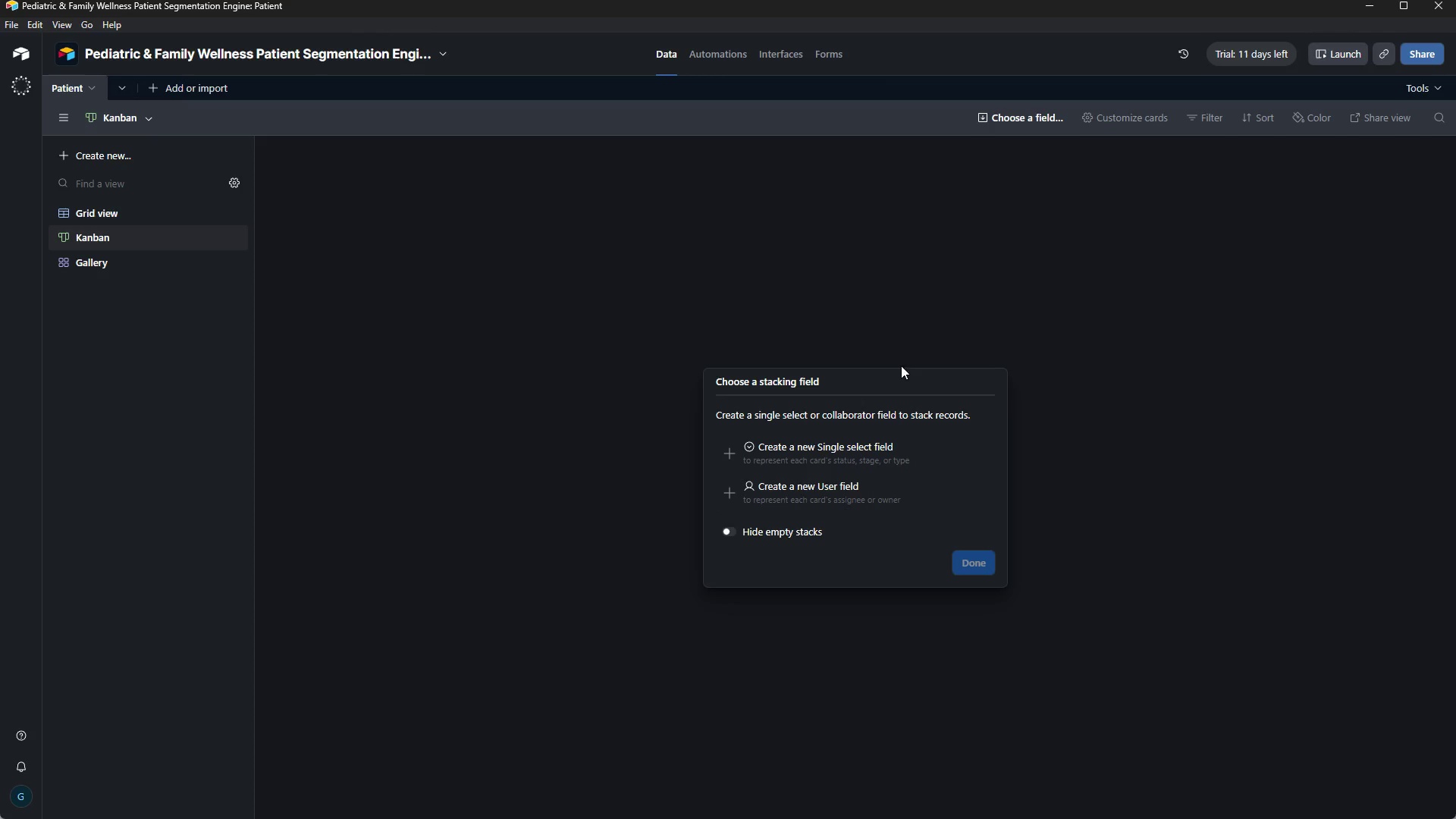 
left_click([890, 325])
 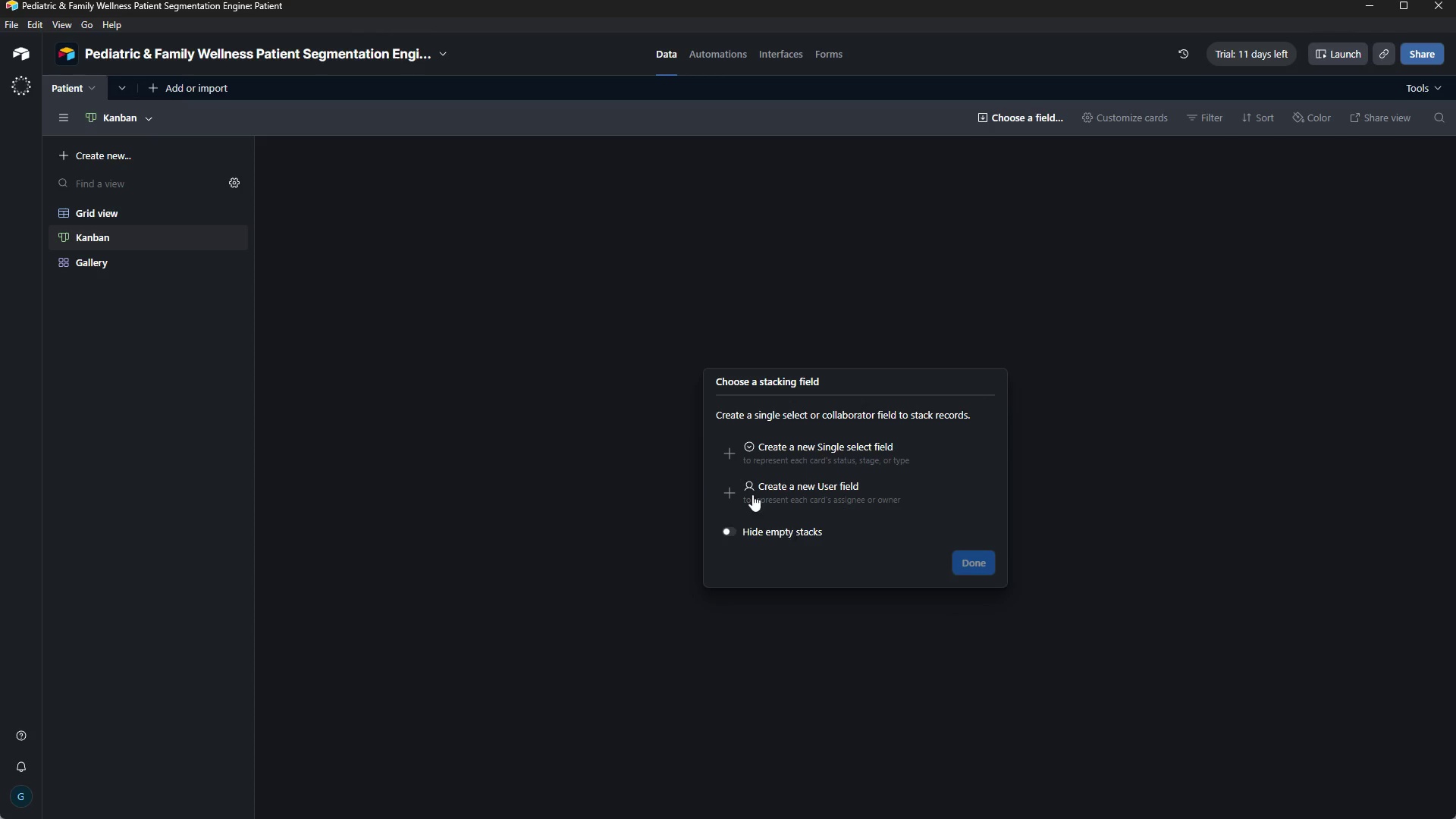 
left_click([490, 293])
 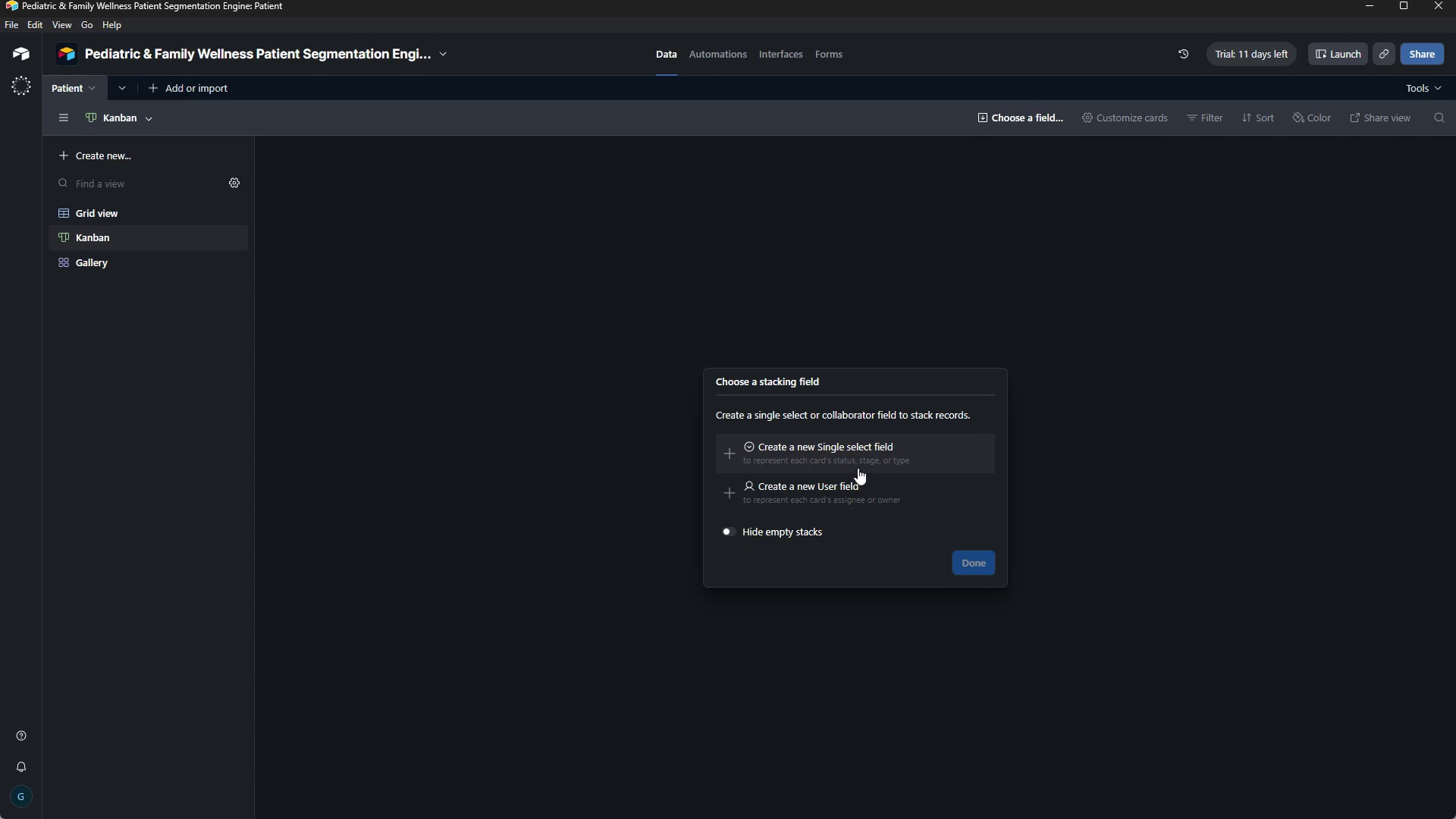 
left_click([858, 463])
 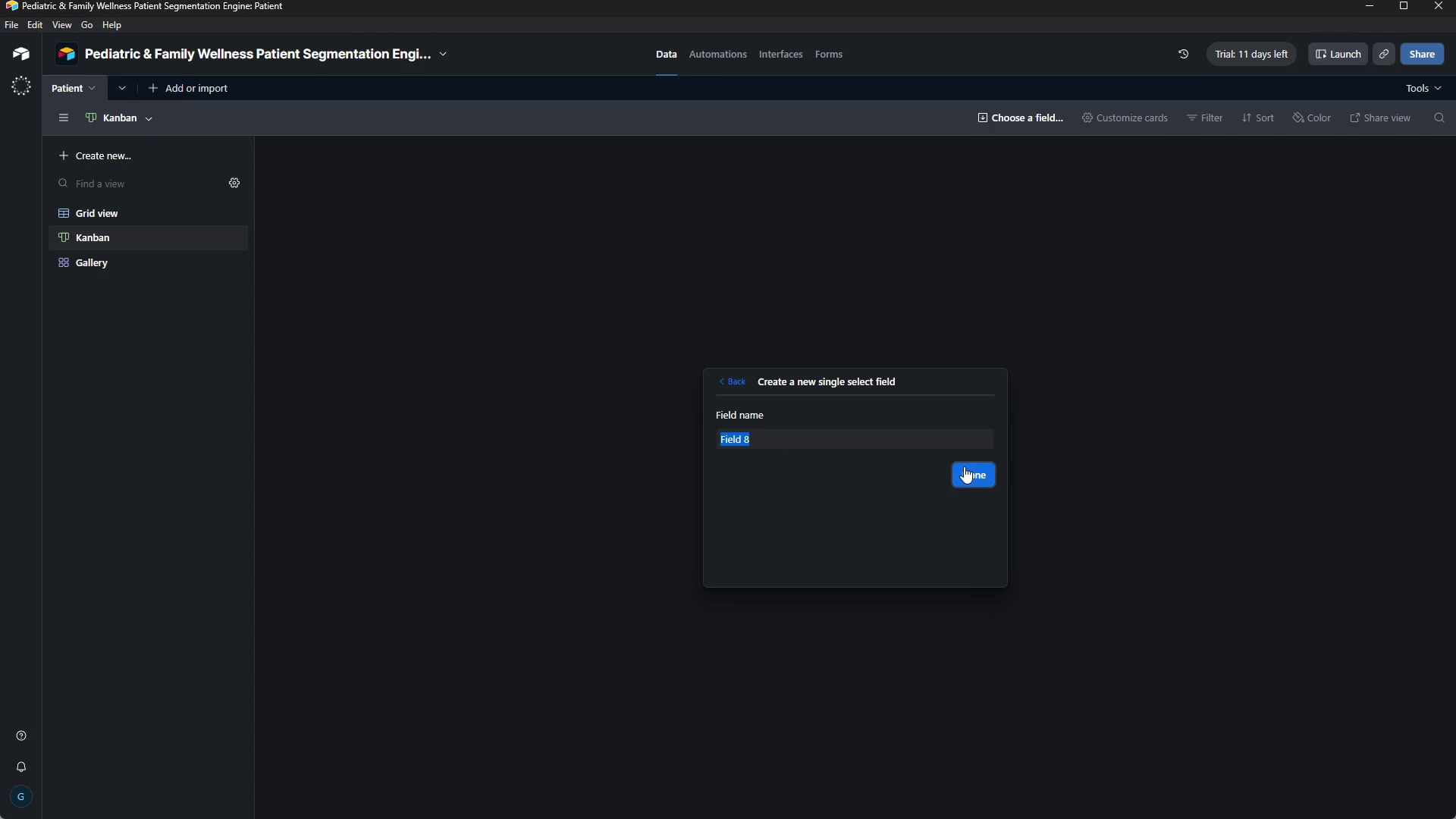 
left_click([966, 467])
 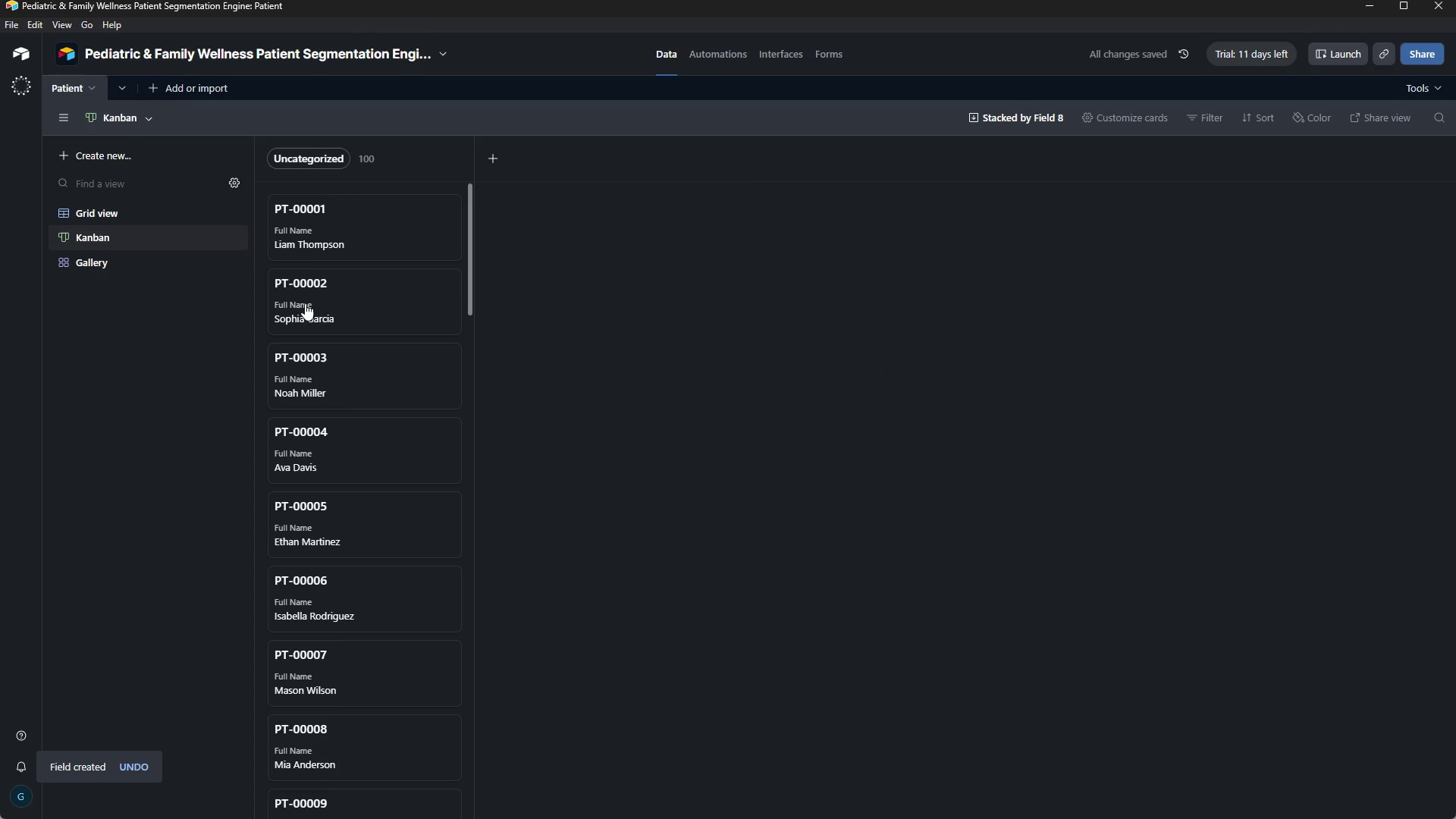 
left_click([362, 216])
 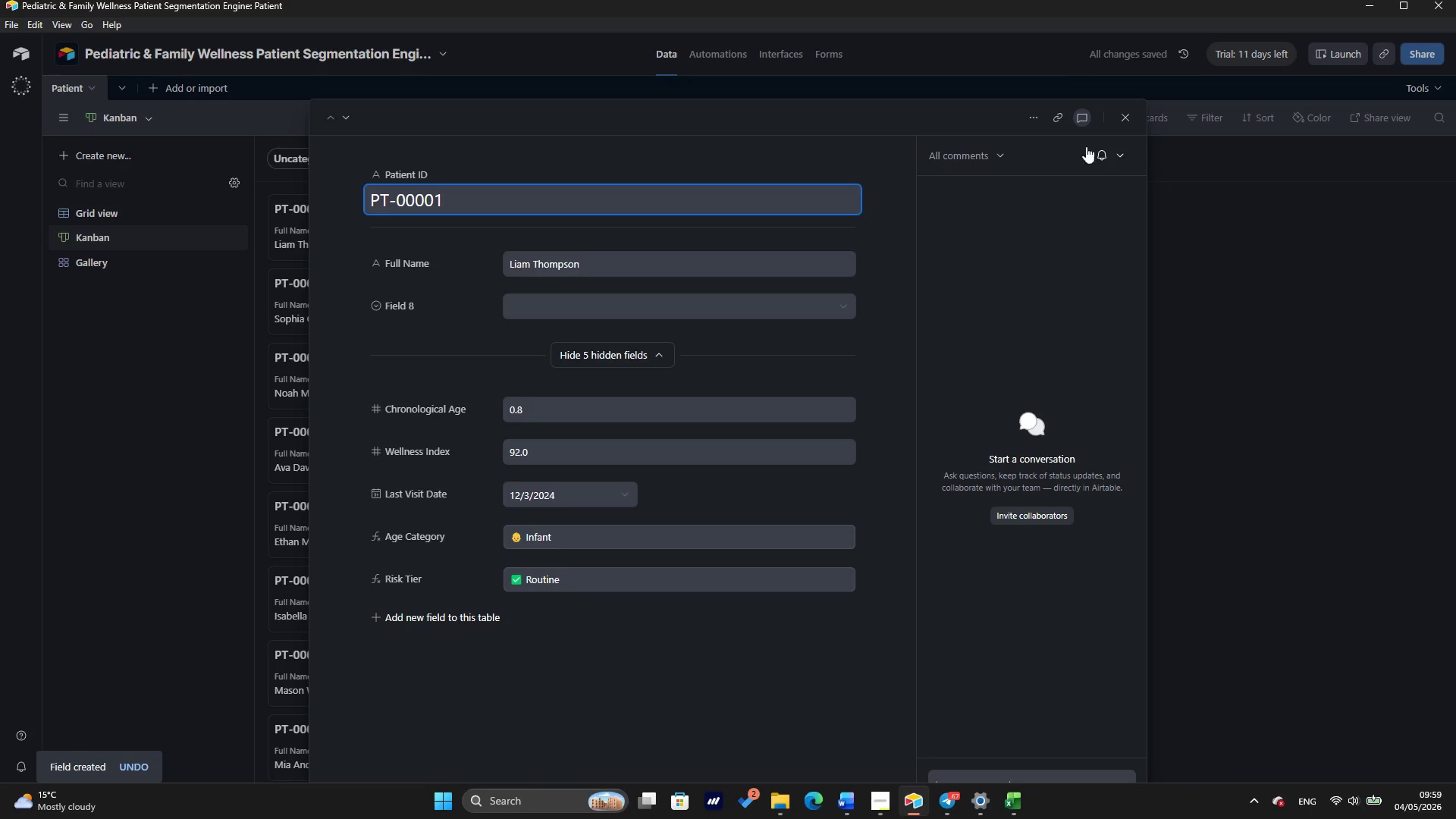 
left_click([1124, 121])
 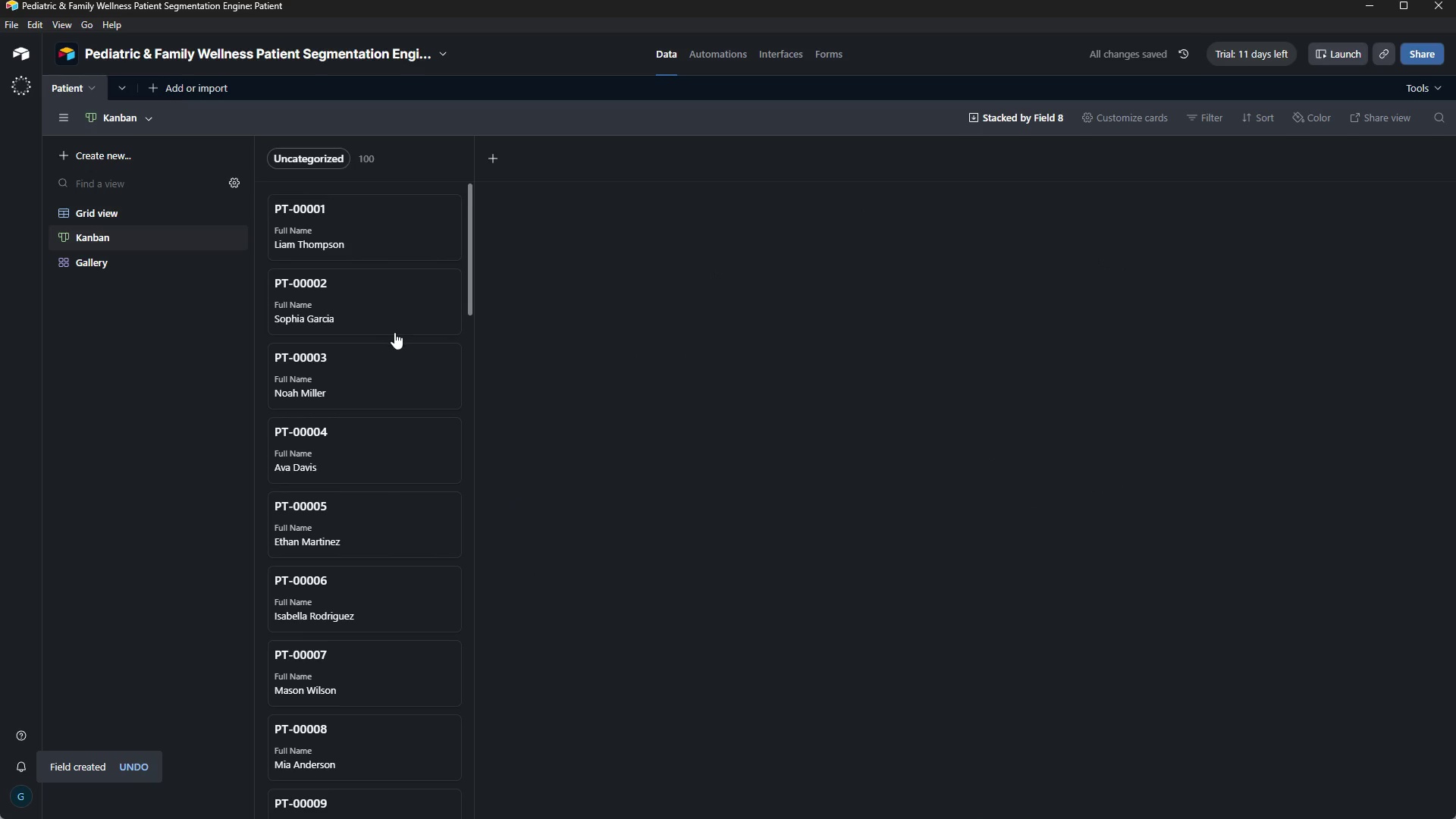 
scroll: coordinate [84, 206], scroll_direction: down, amount: 97.0
 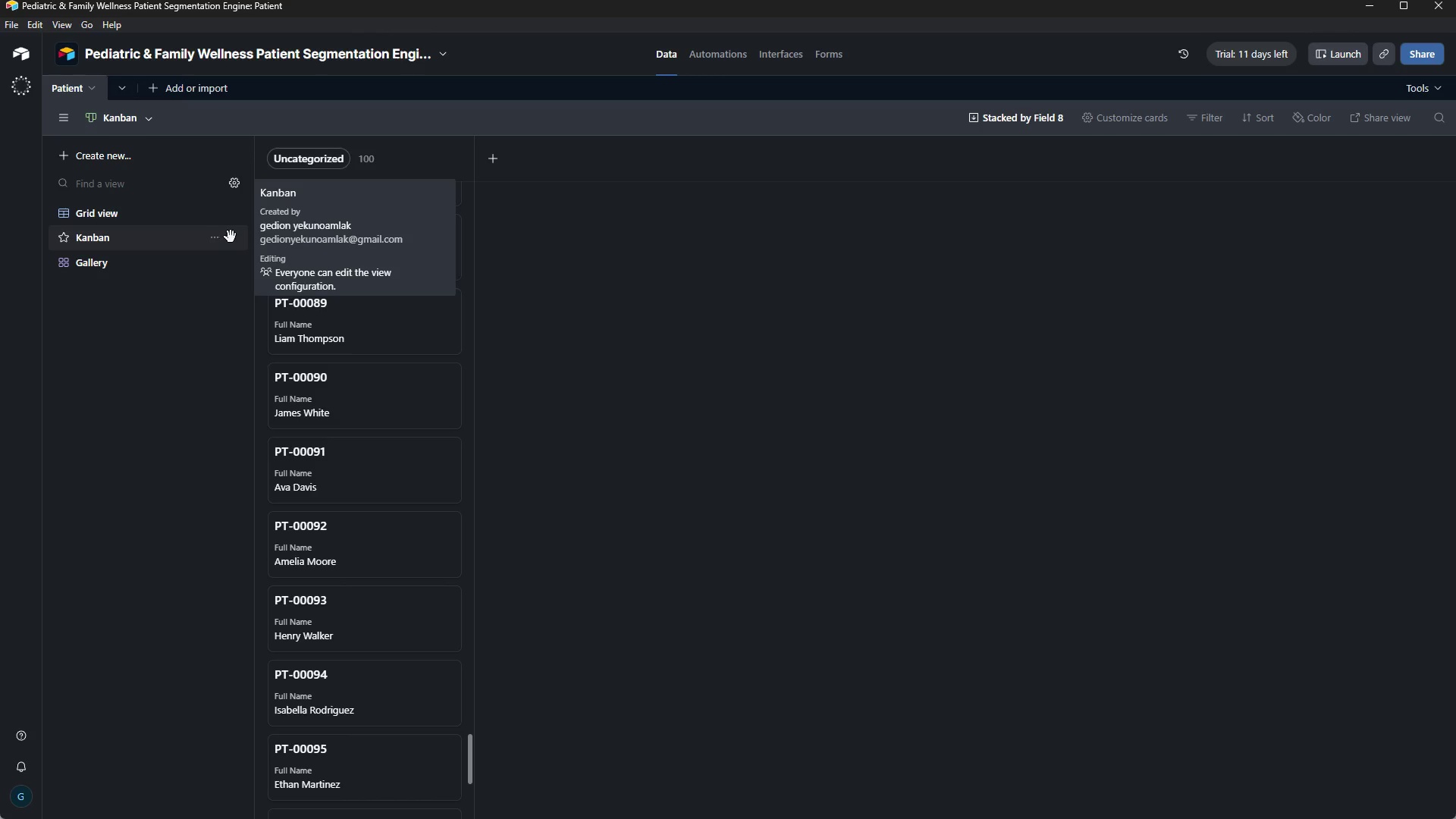 
left_click([215, 242])
 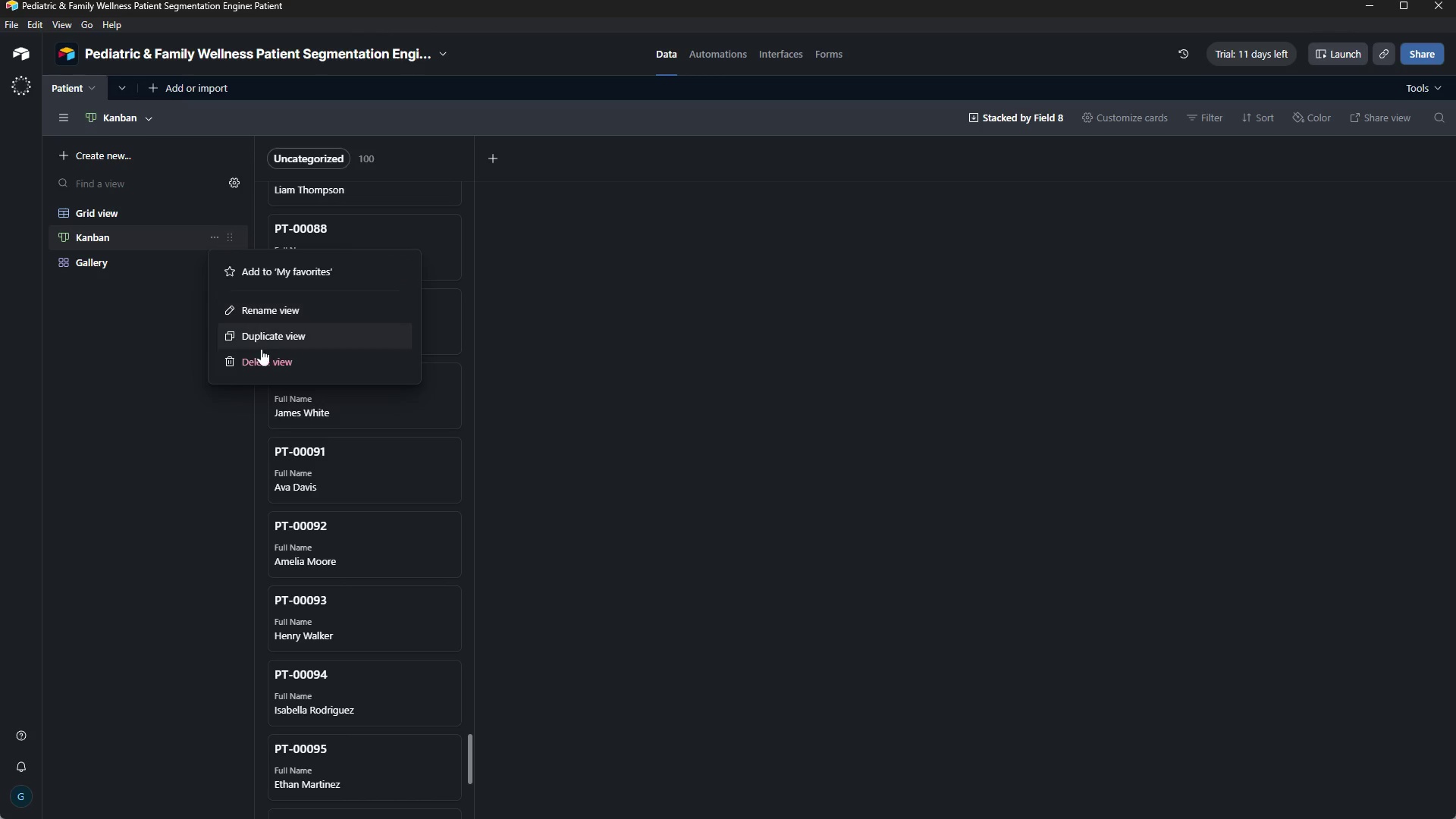 
left_click([265, 362])
 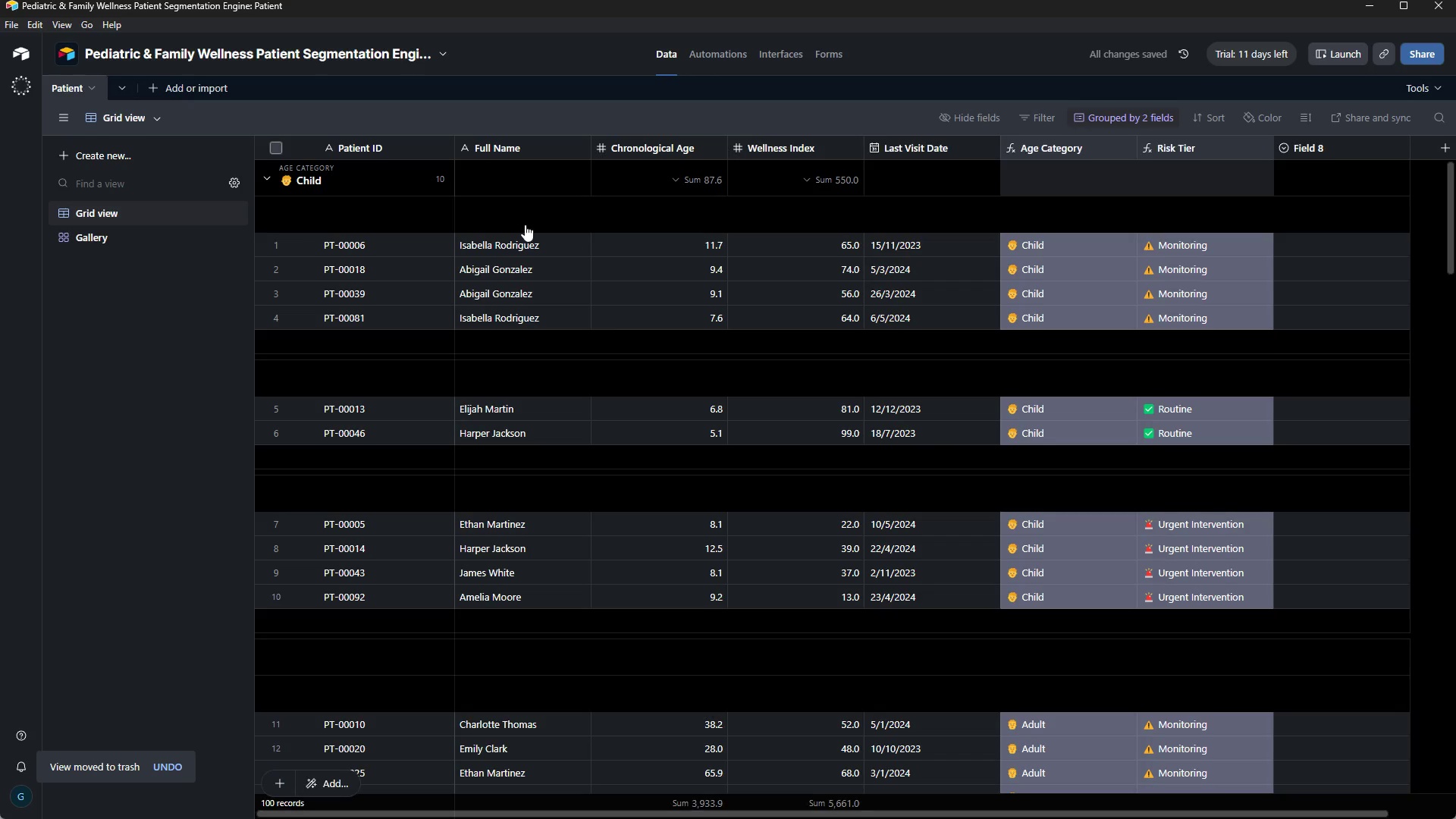 
scroll: coordinate [532, 228], scroll_direction: up, amount: 16.0
 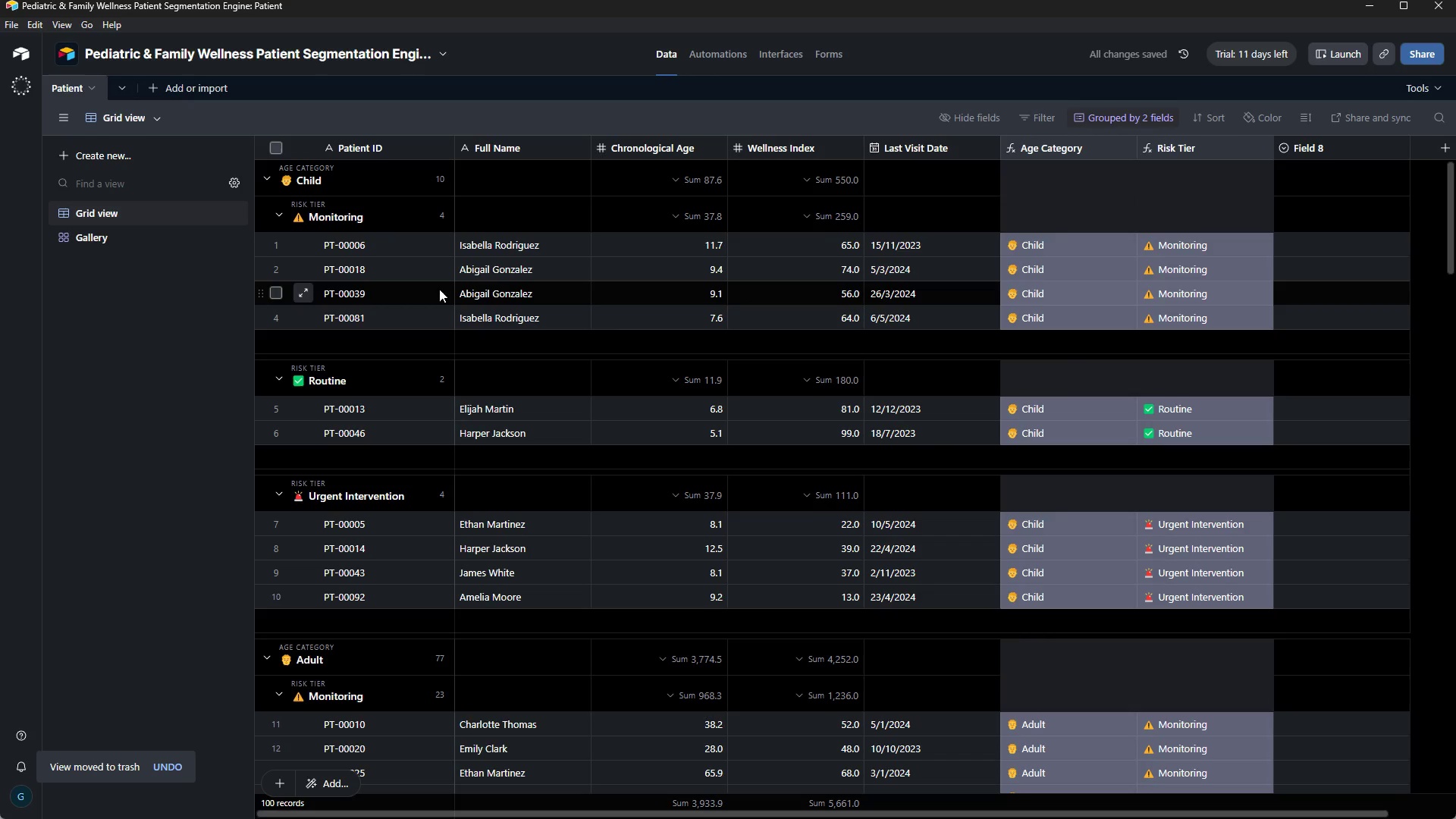 
key(Control+P)
 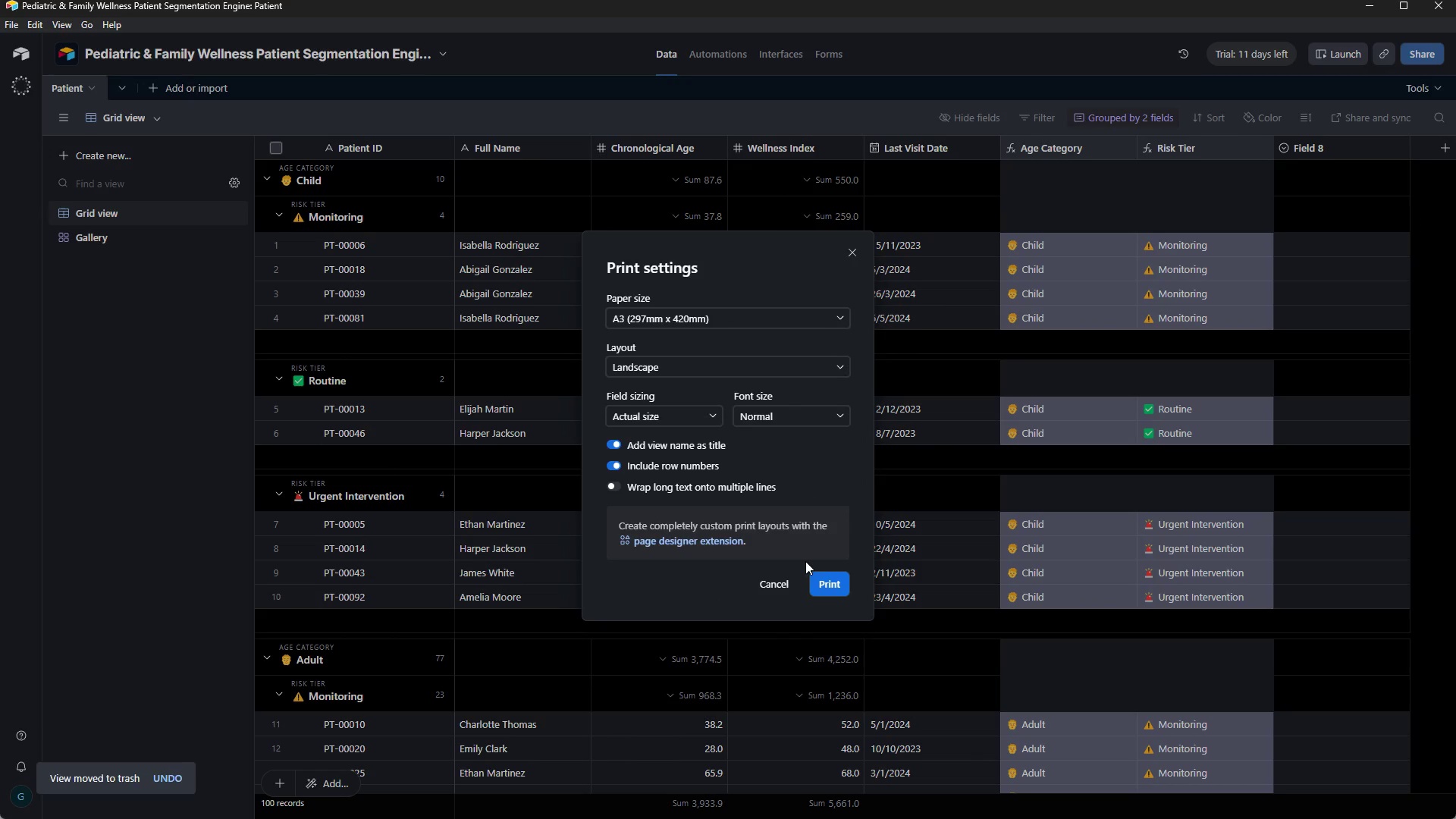 
left_click([832, 581])
 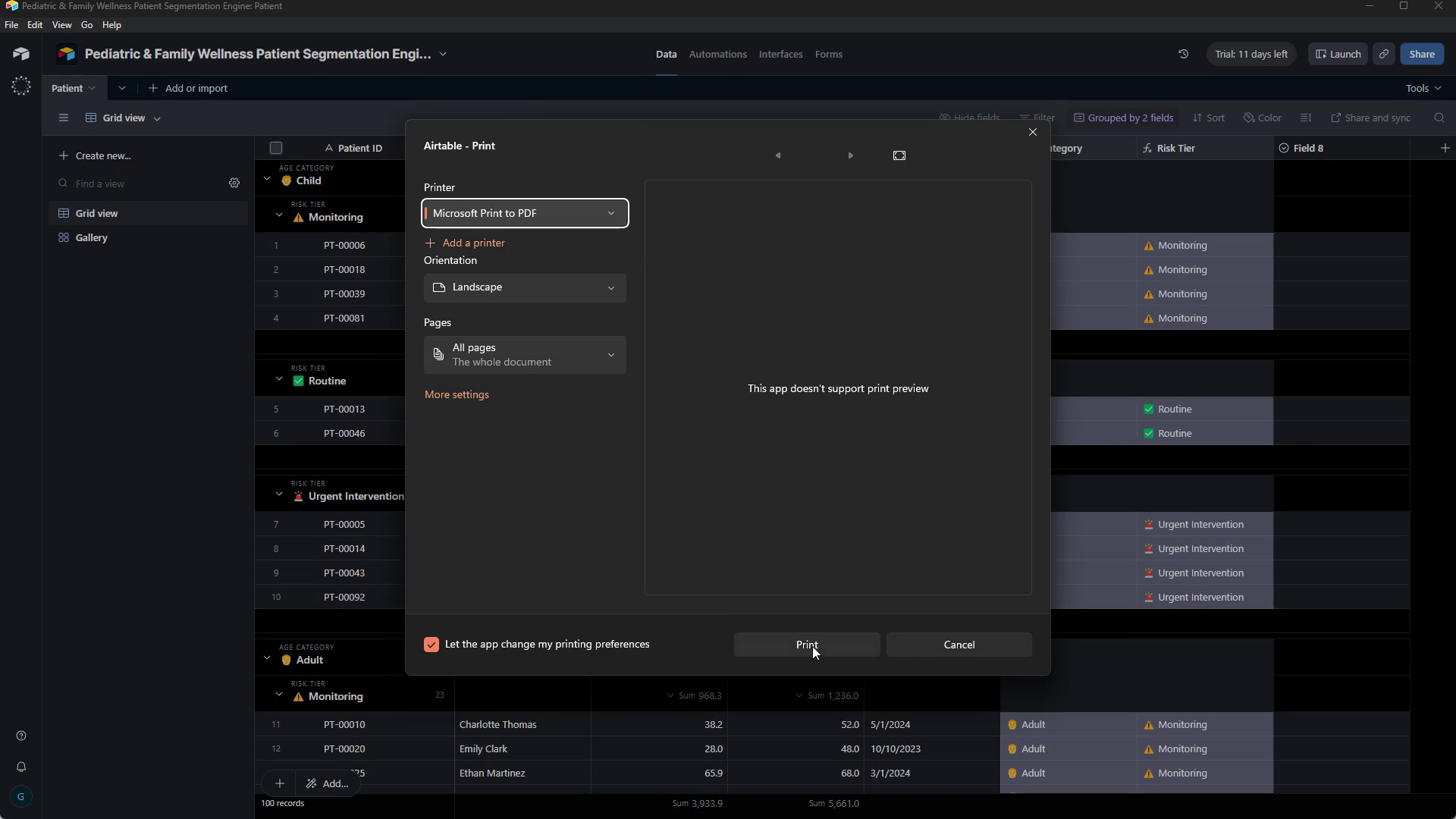 
wait(14.34)
 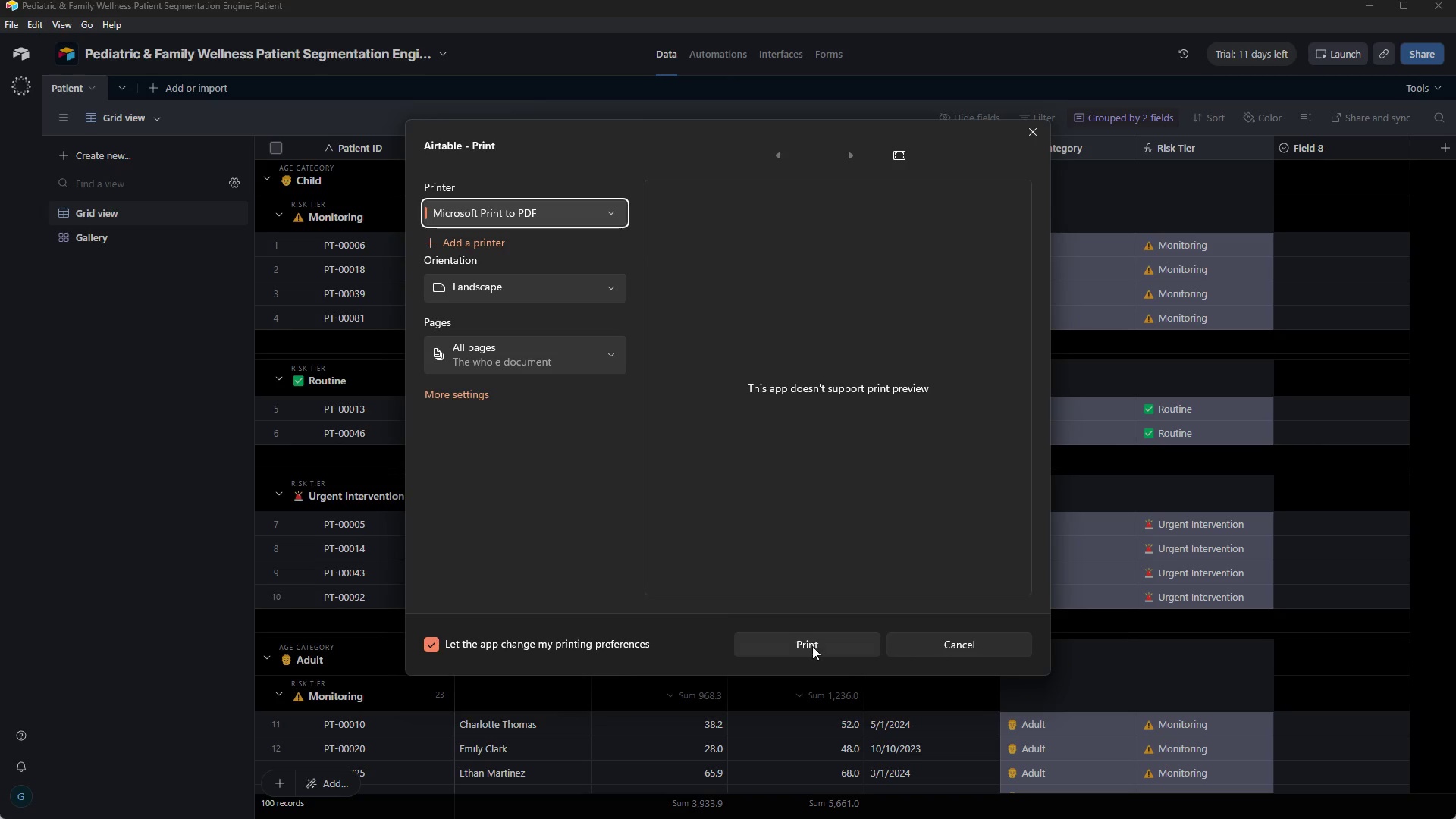 
key(CapsLock)
 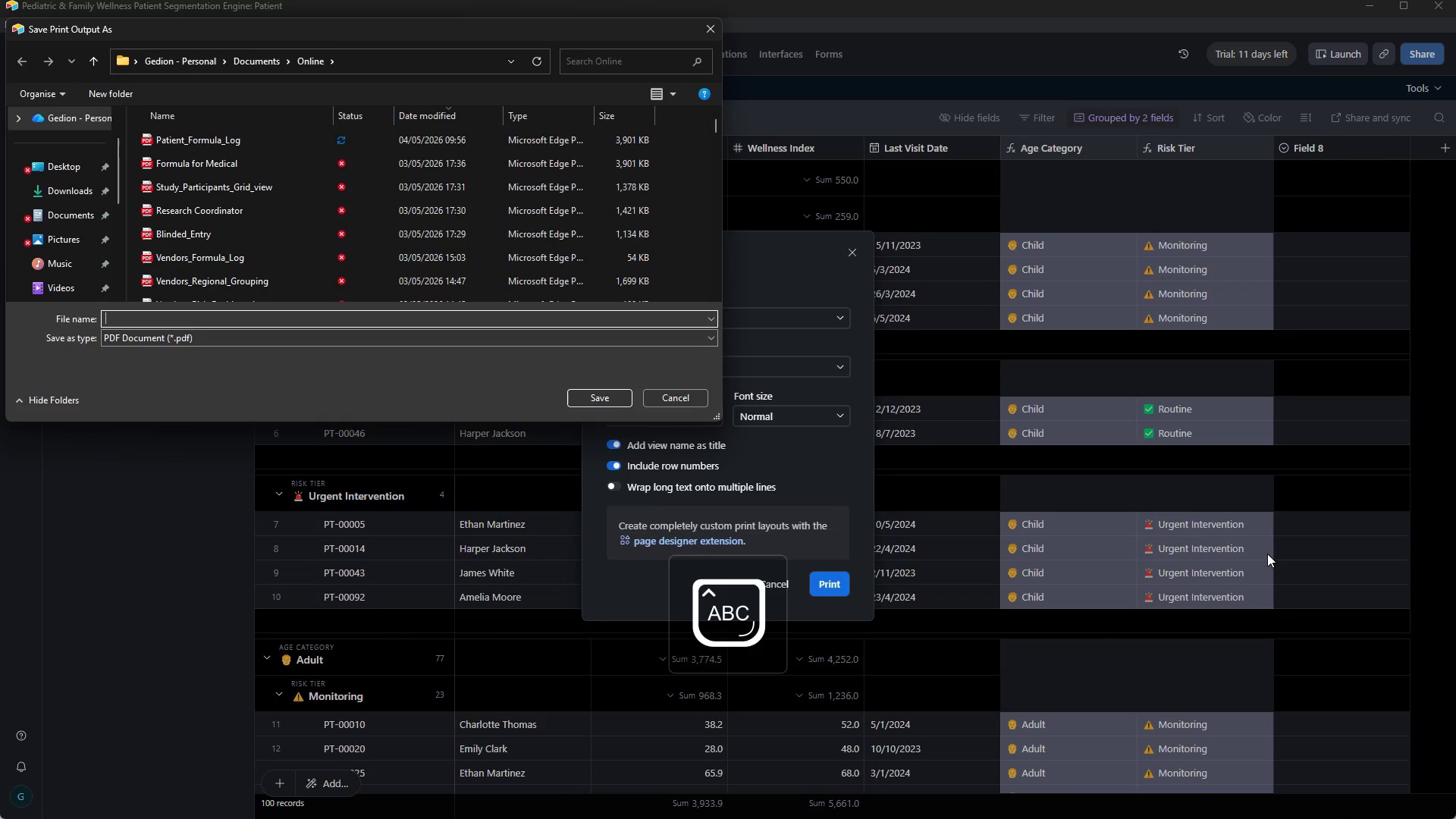 
key(G)
 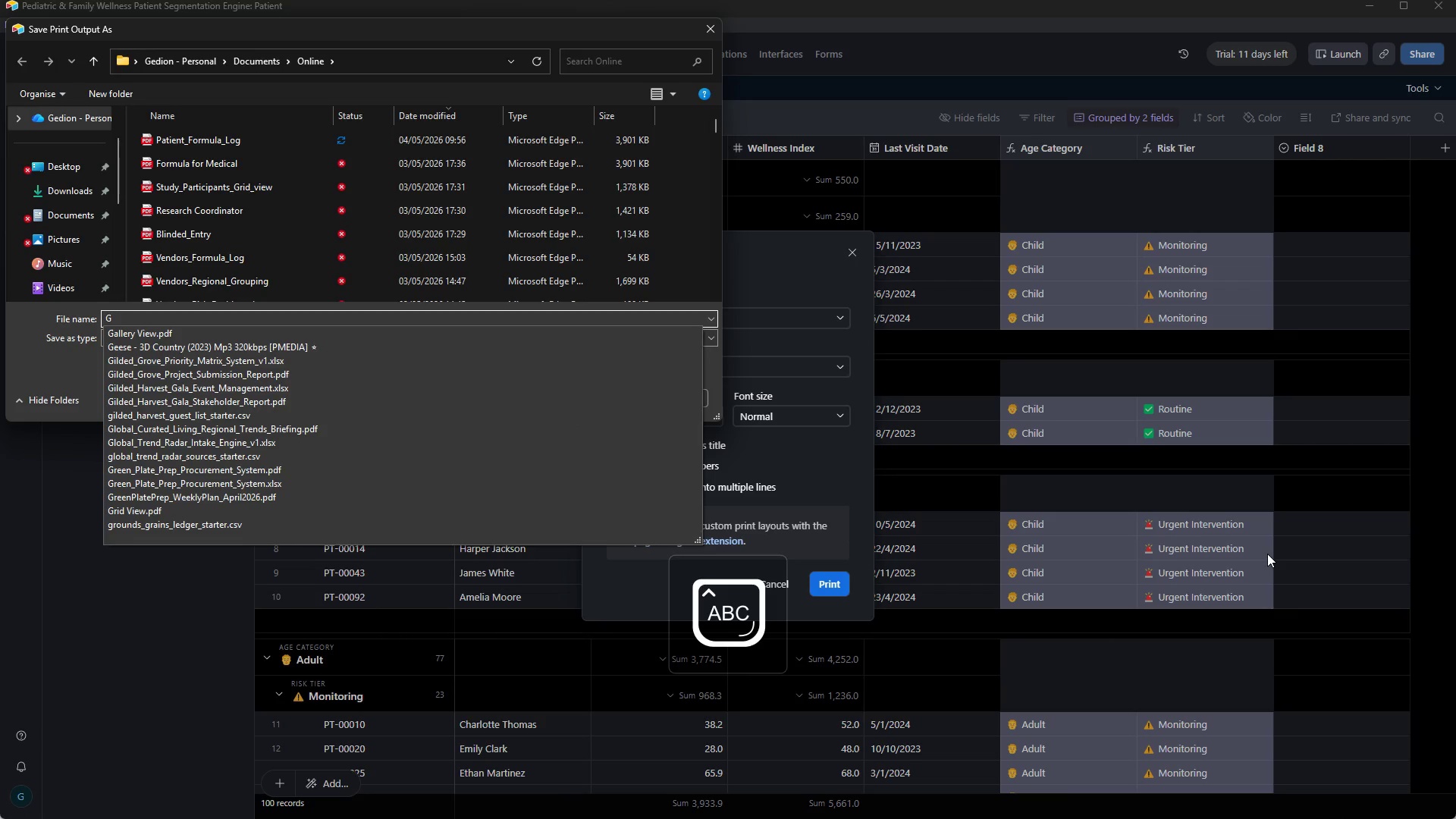 
key(ArrowLeft)
 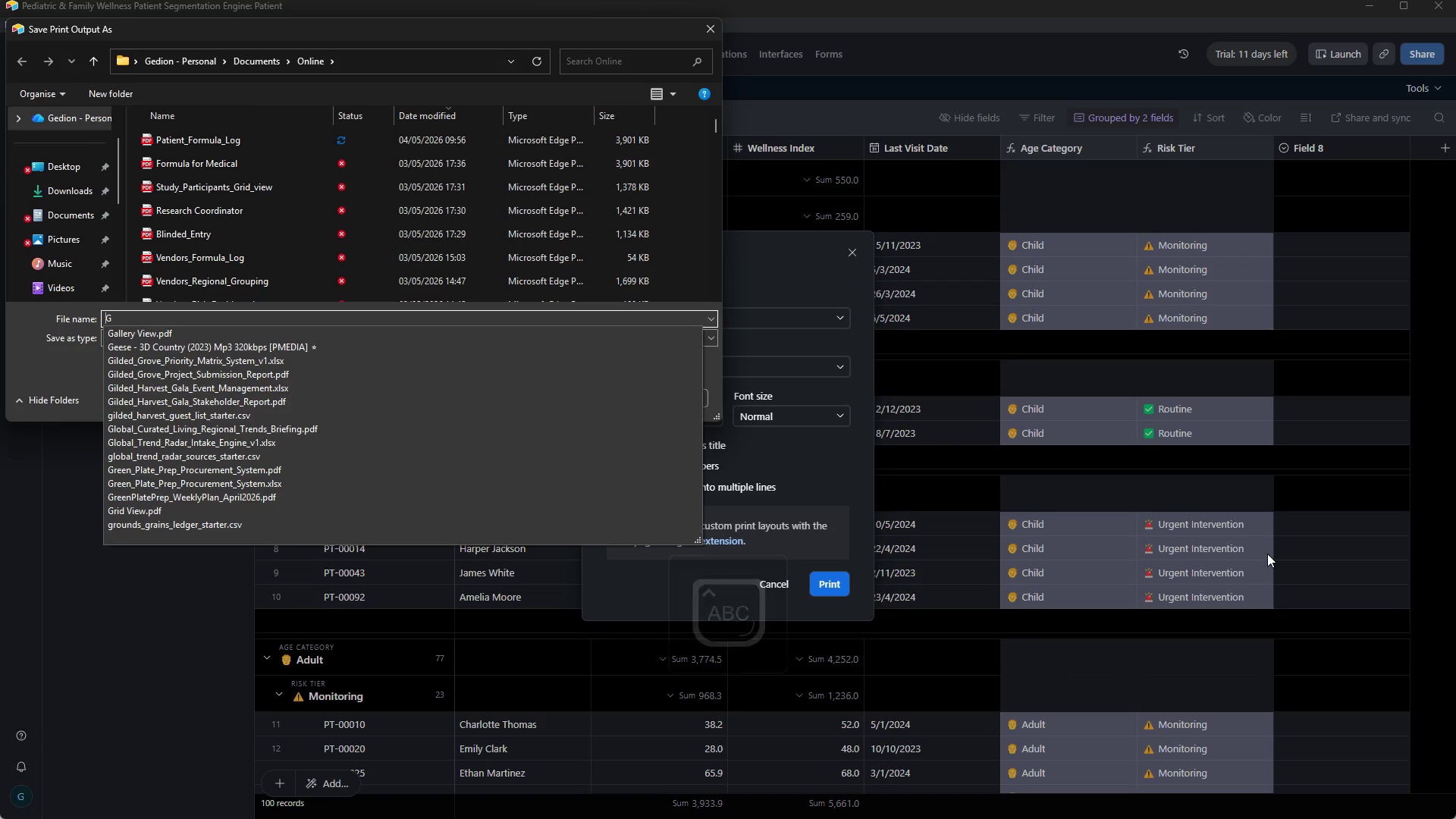 
type(Patient_Grid_View)
 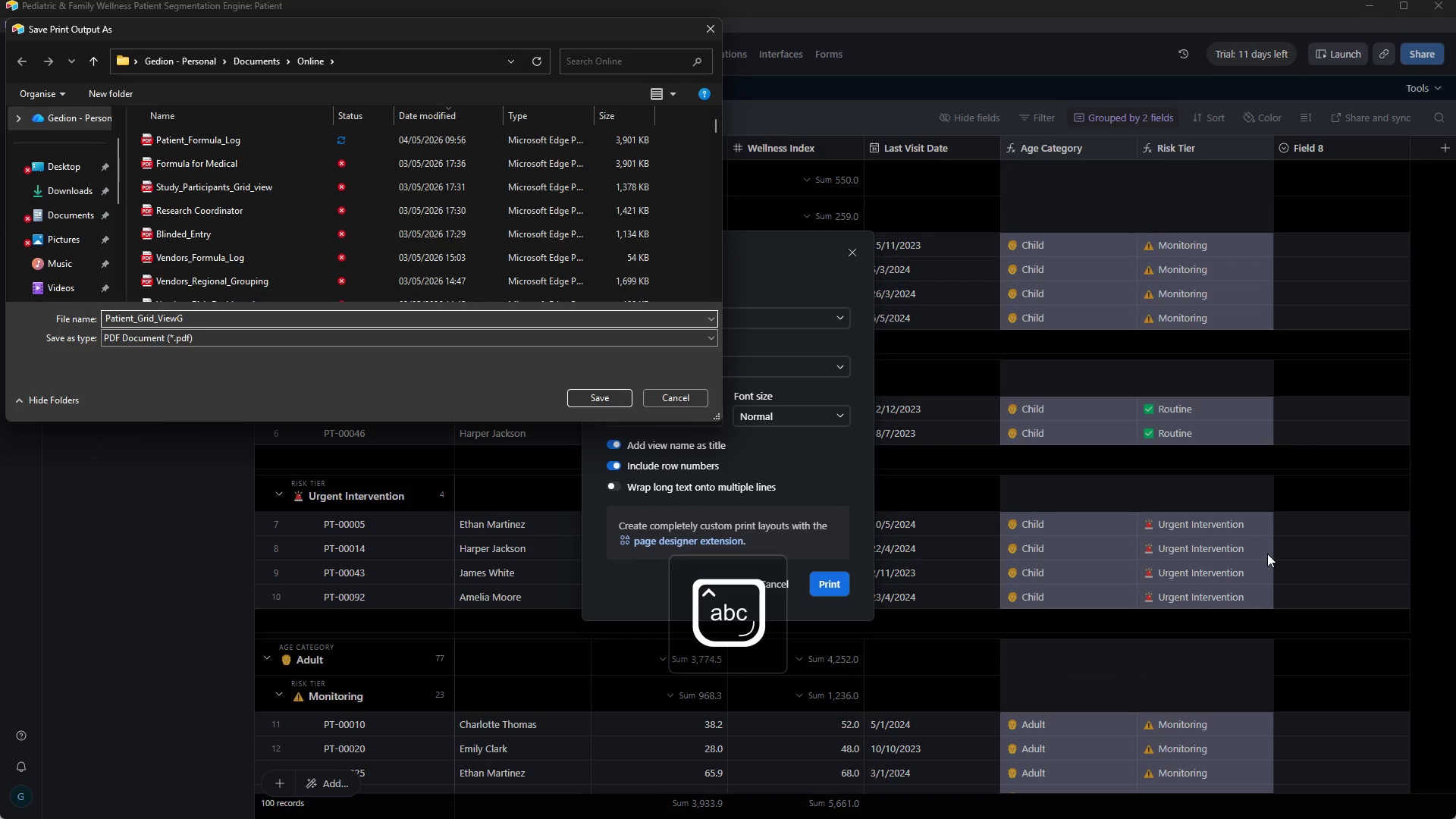 
key(ArrowRight)
 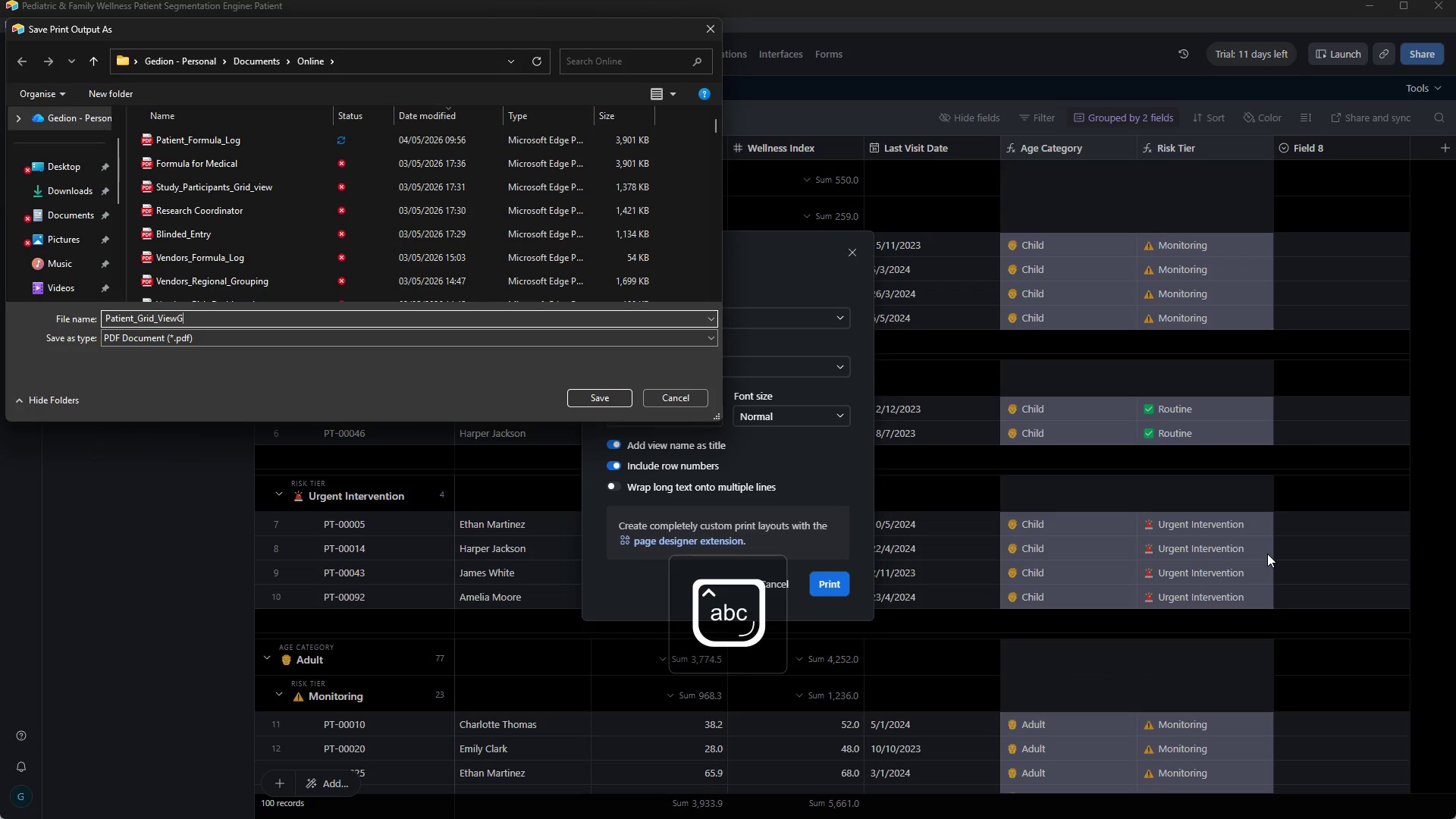 
key(Backspace)
 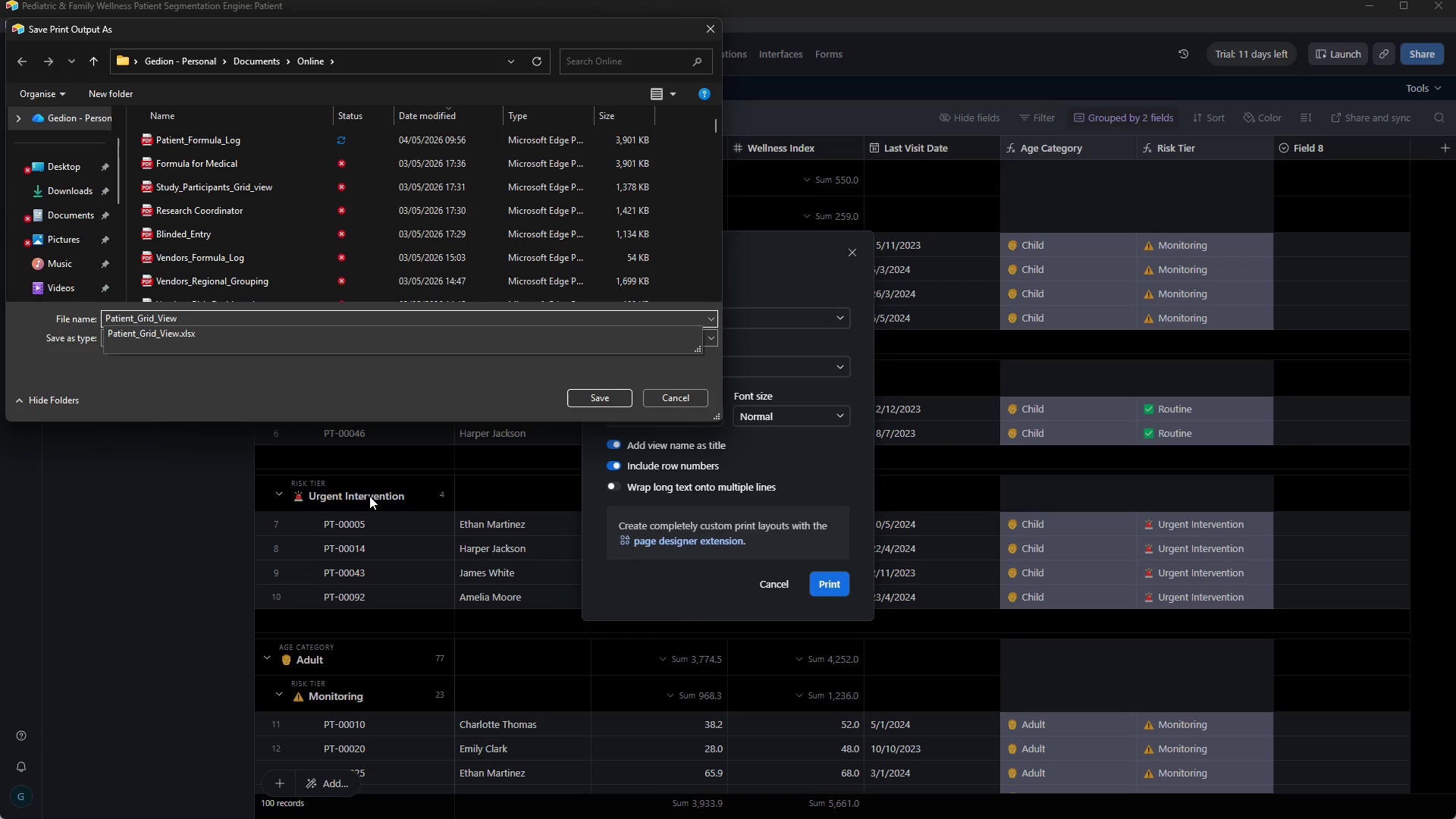 
left_click([431, 388])
 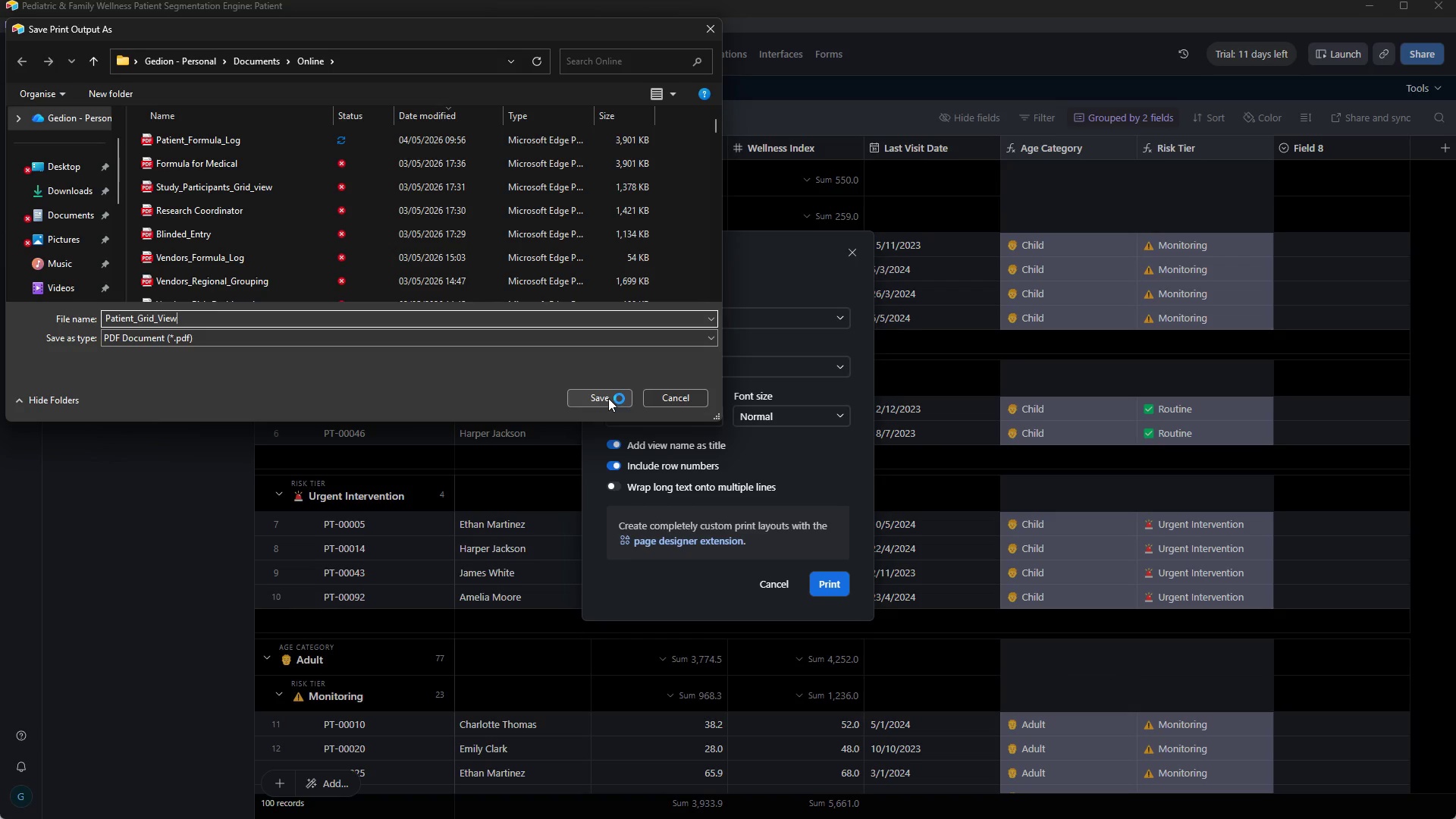 
wait(5.7)
 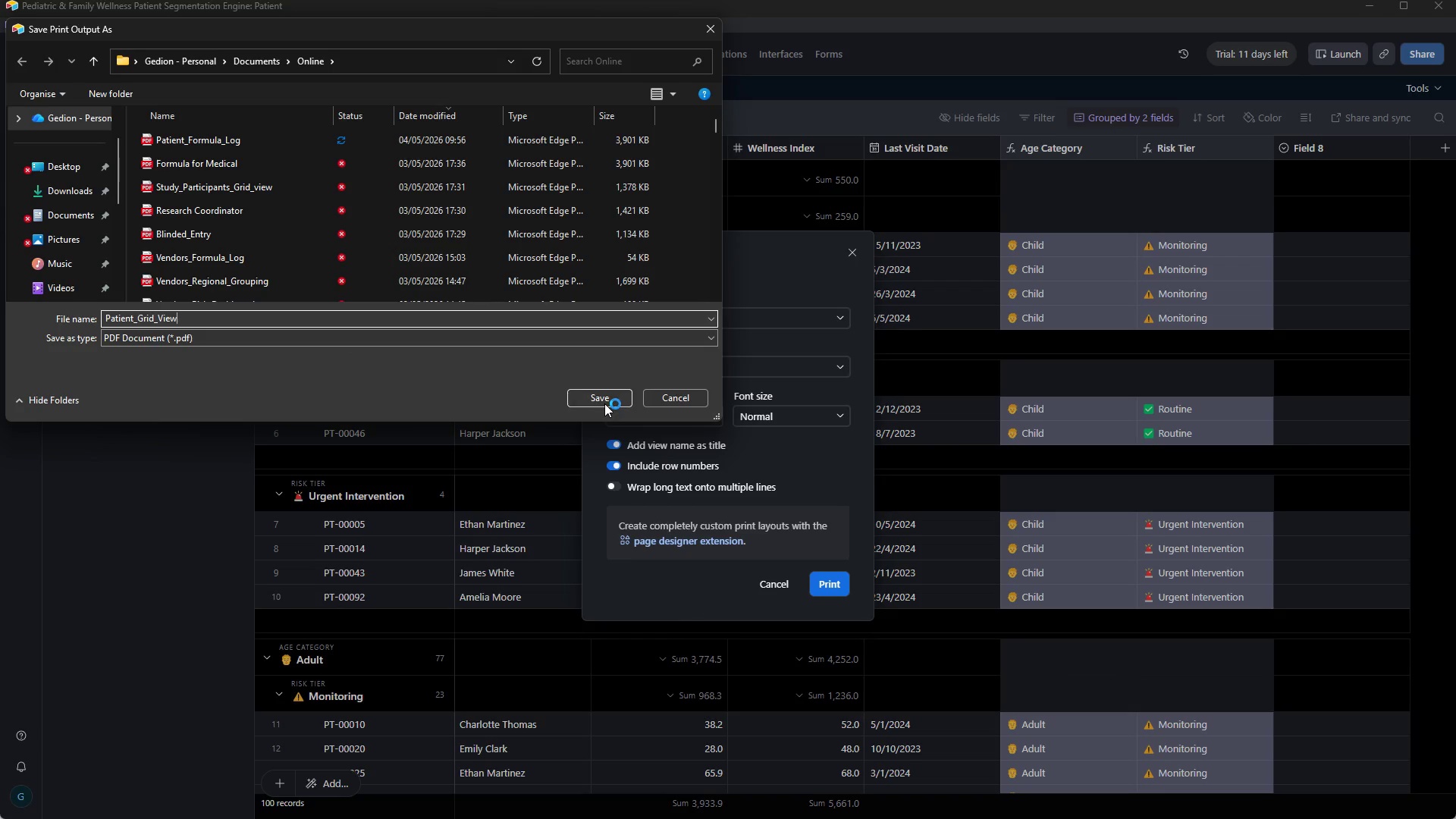 
left_click([609, 398])
 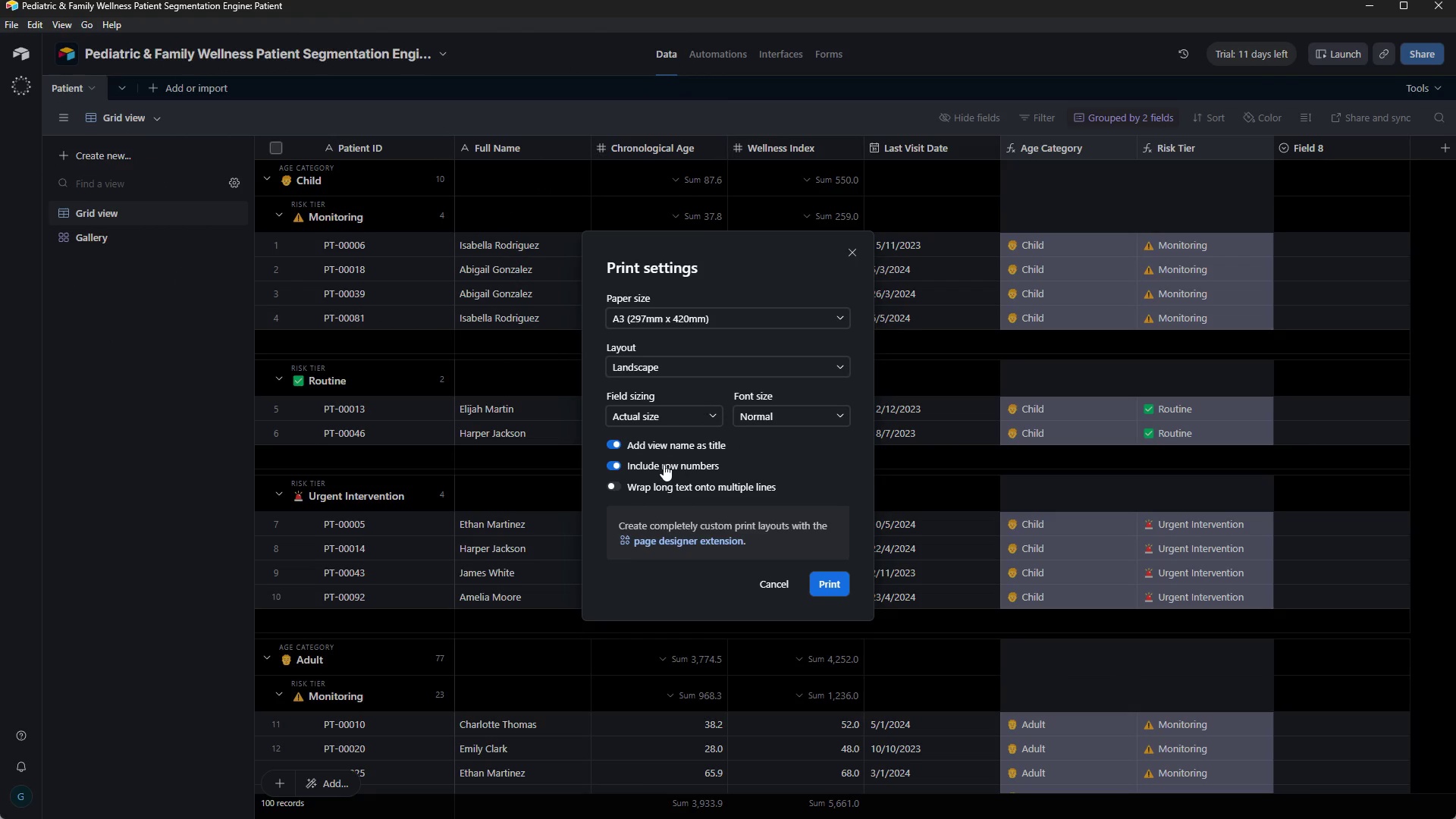 
wait(8.05)
 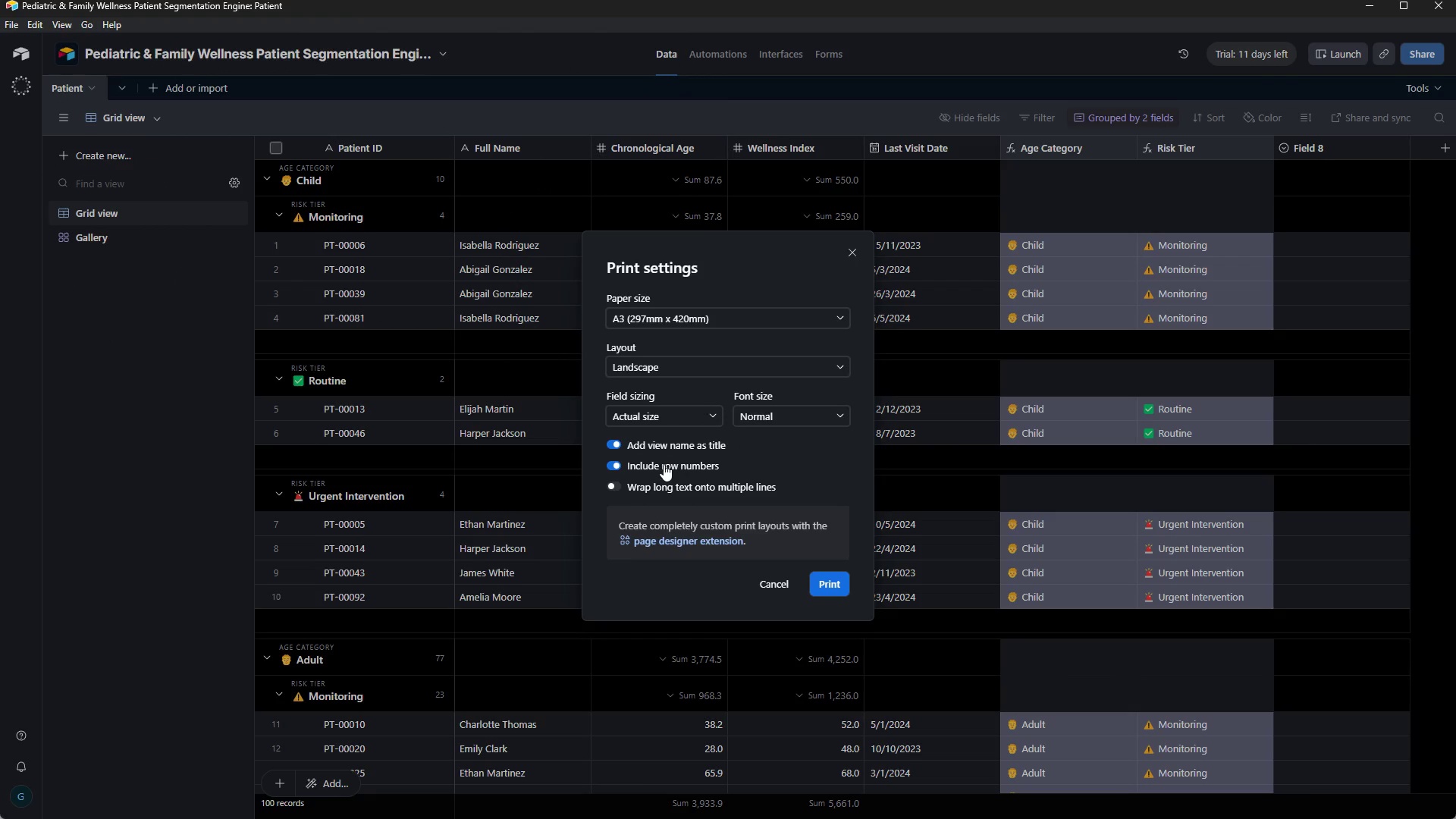 
left_click([773, 584])
 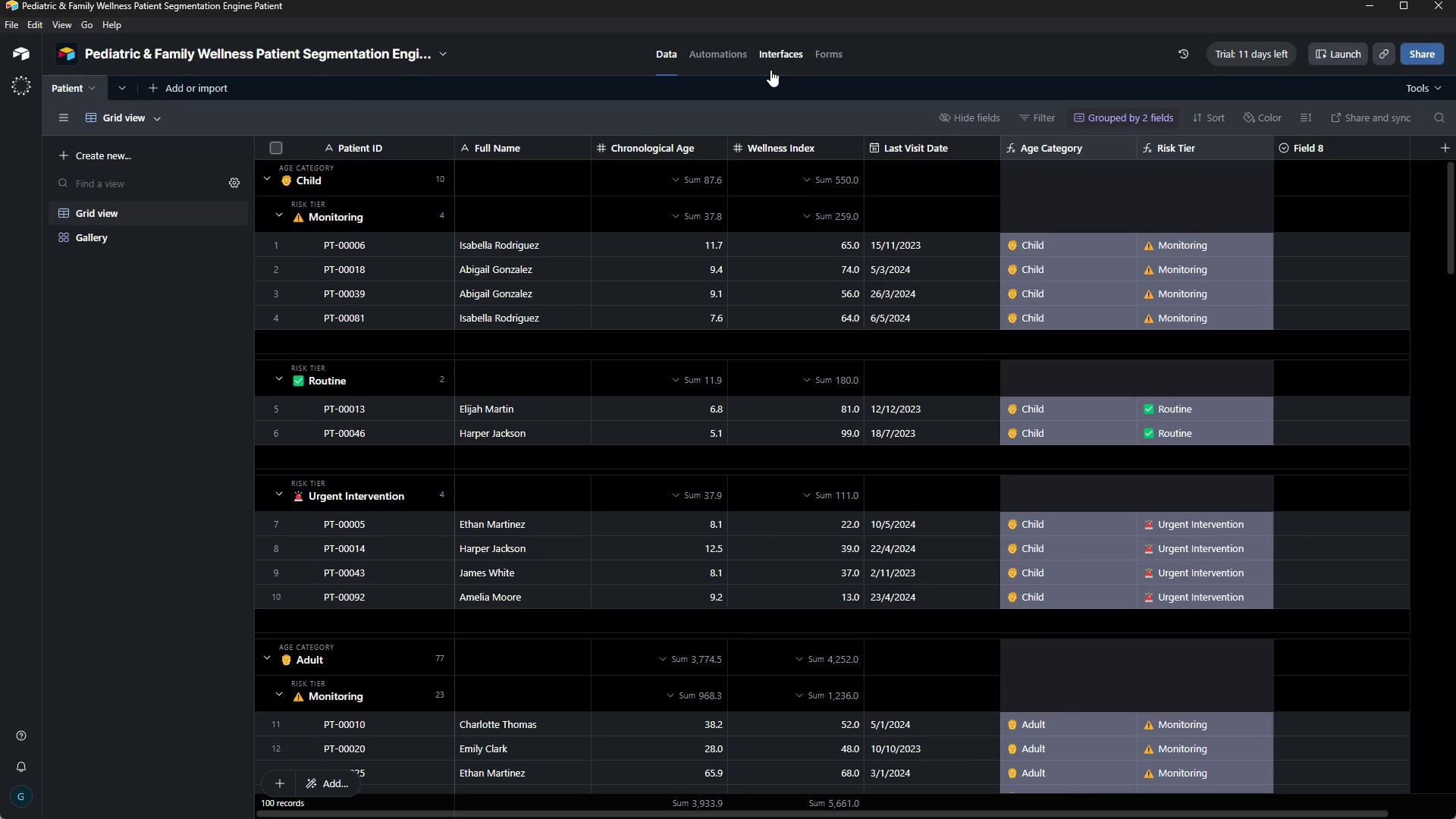 
left_click([768, 66])
 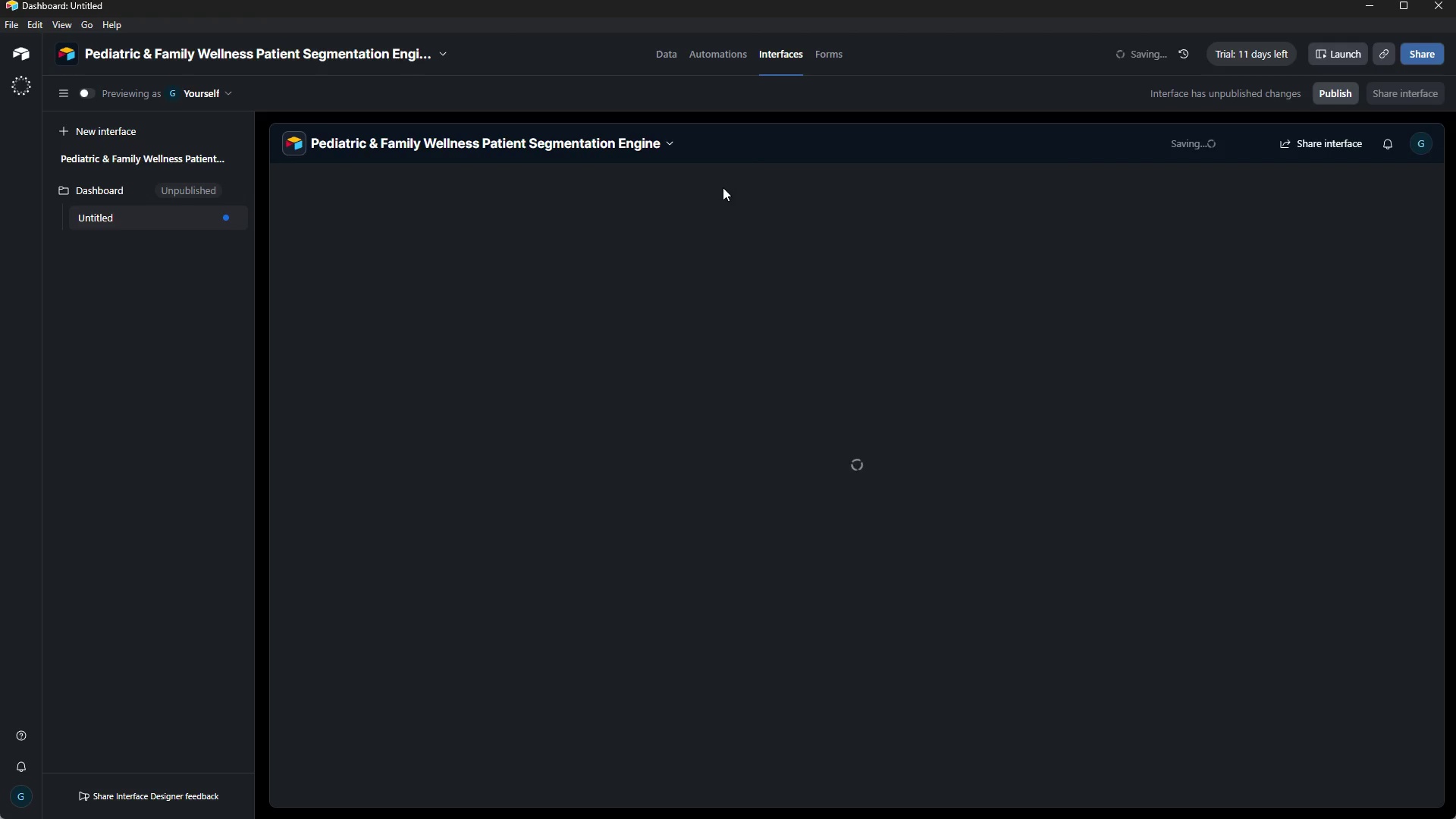 
mouse_move([740, 267])
 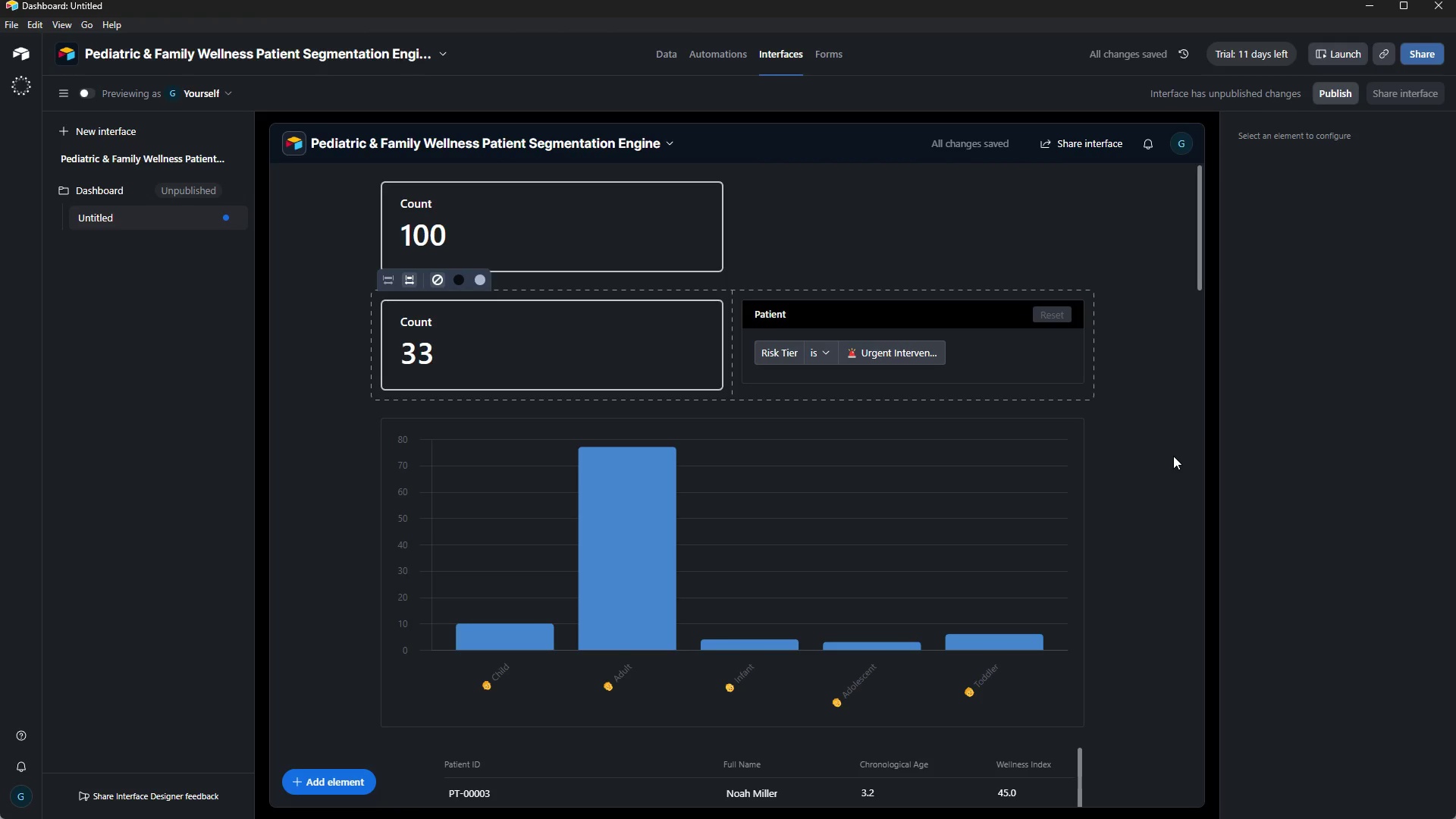 
scroll: coordinate [1173, 460], scroll_direction: down, amount: 11.0
 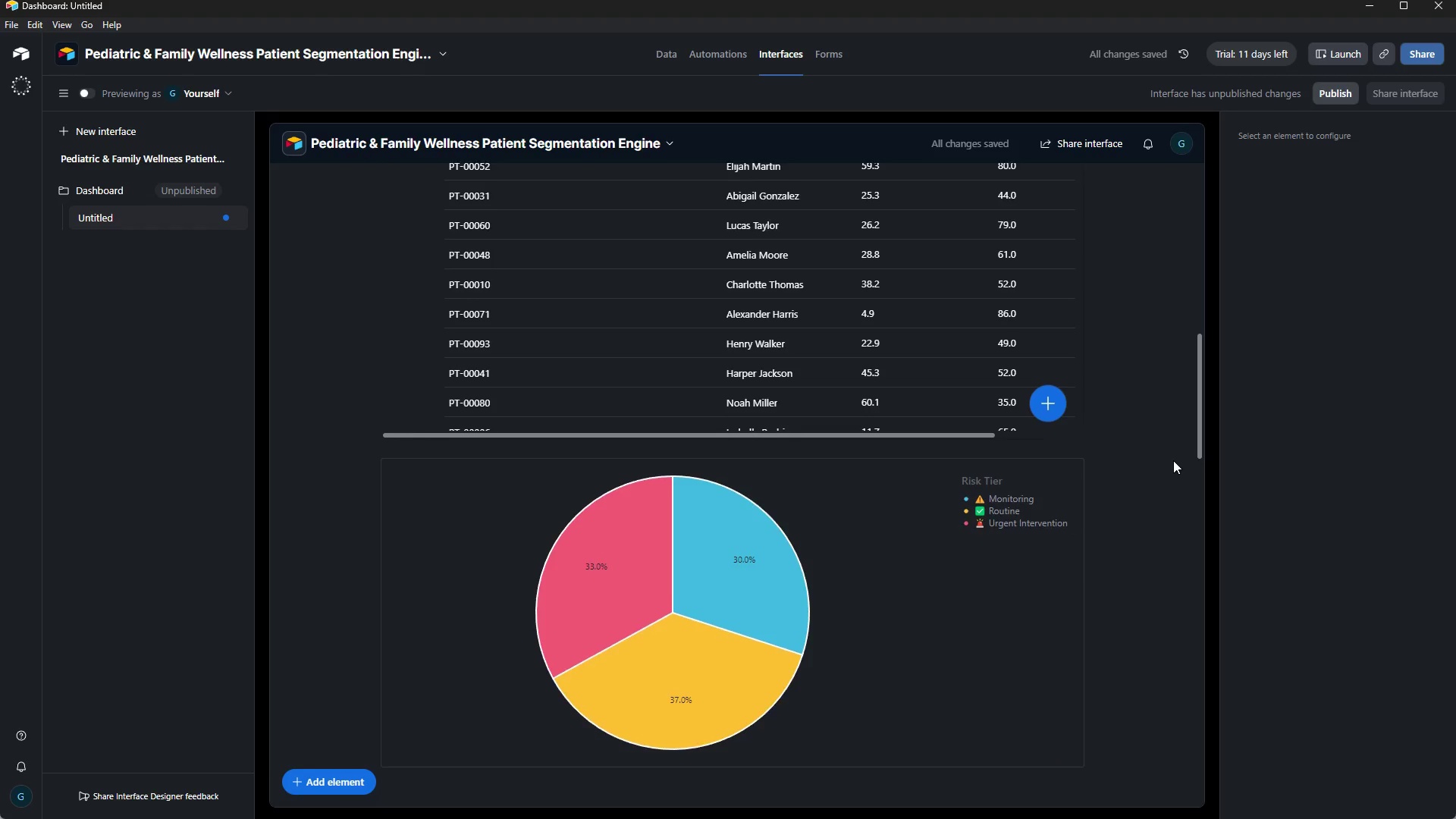 
scroll: coordinate [1173, 460], scroll_direction: up, amount: 10.0
 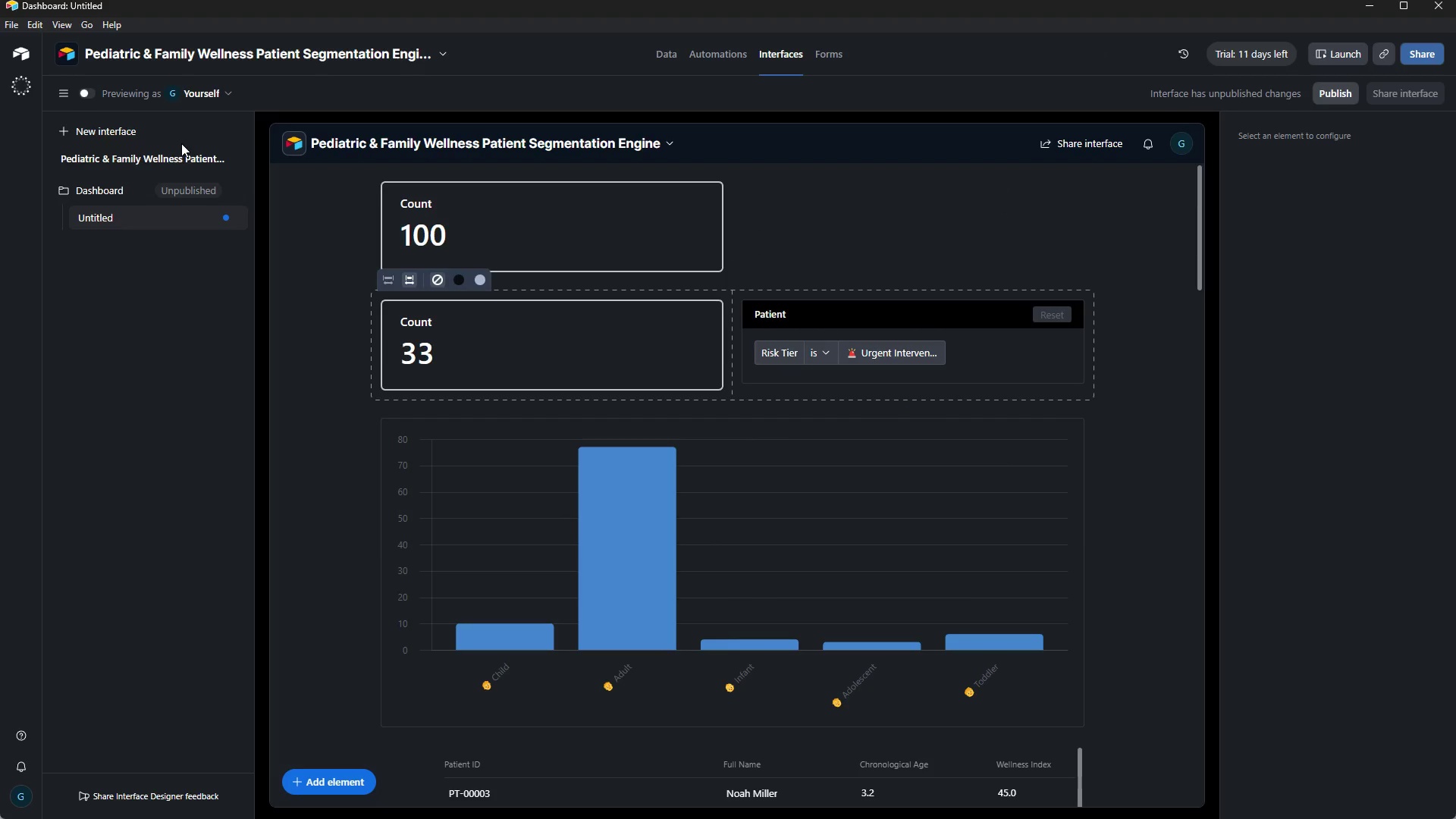 
left_click([94, 97])
 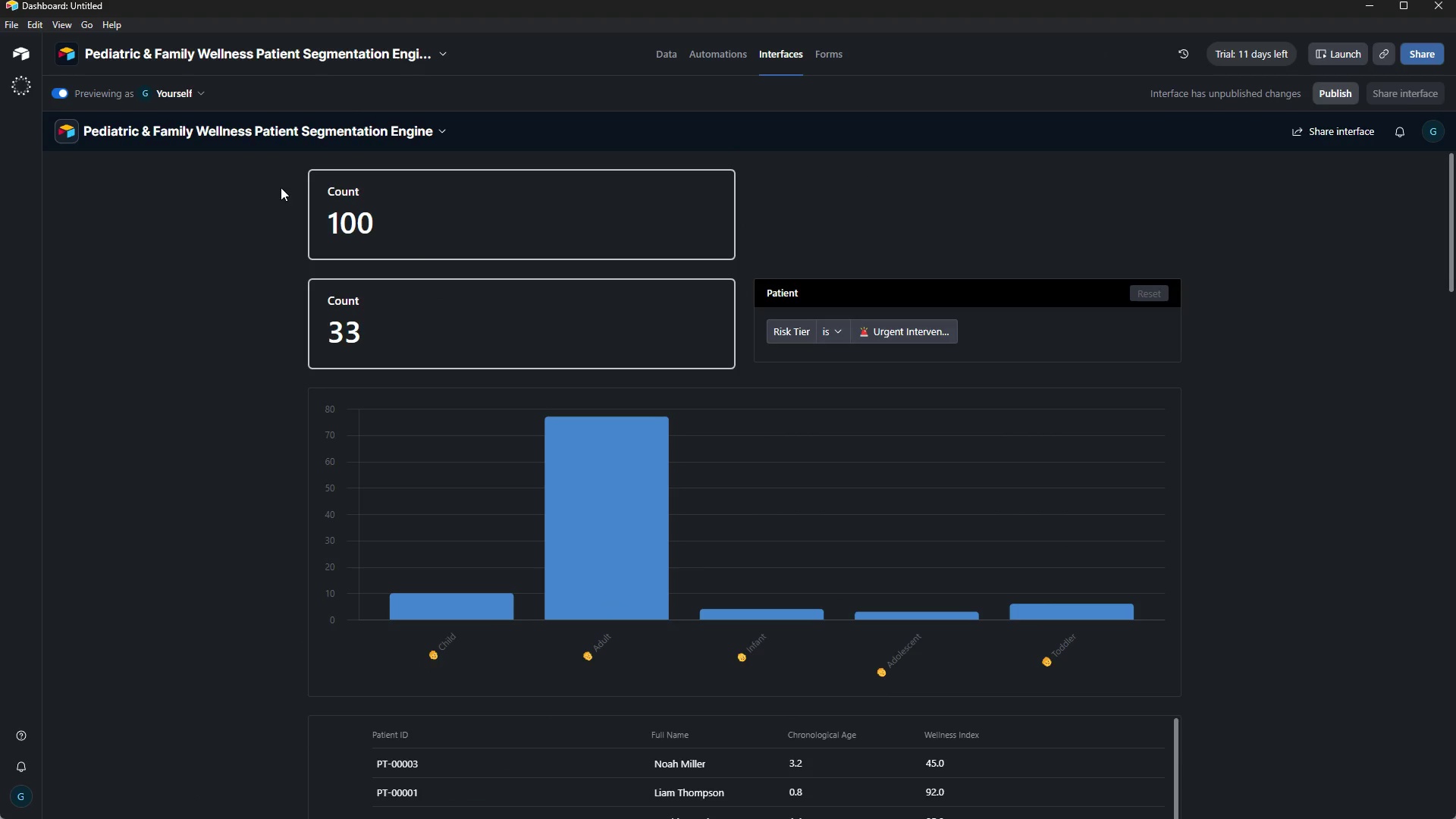 
left_click([254, 198])
 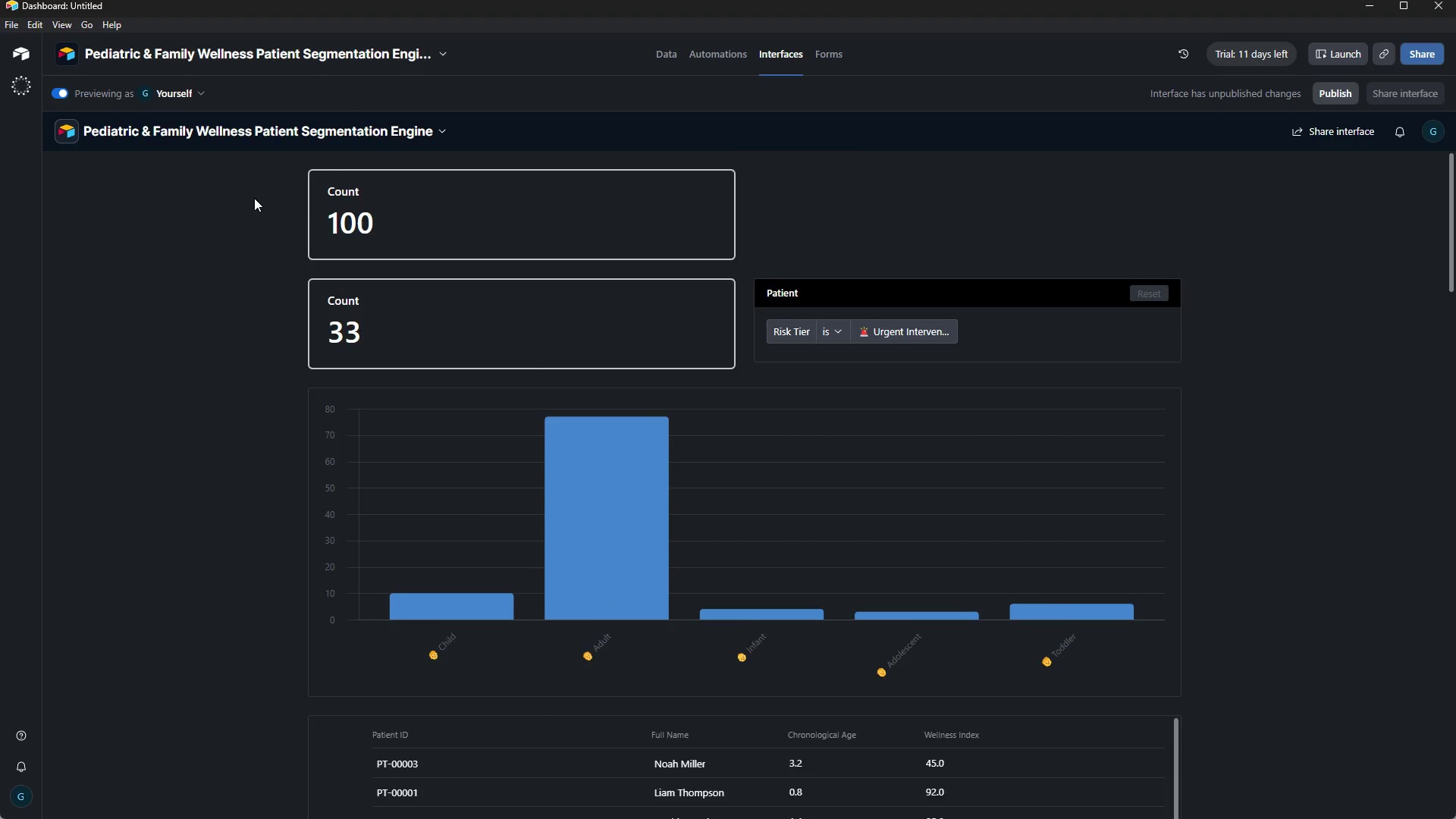 
scroll: coordinate [254, 198], scroll_direction: up, amount: 6.0
 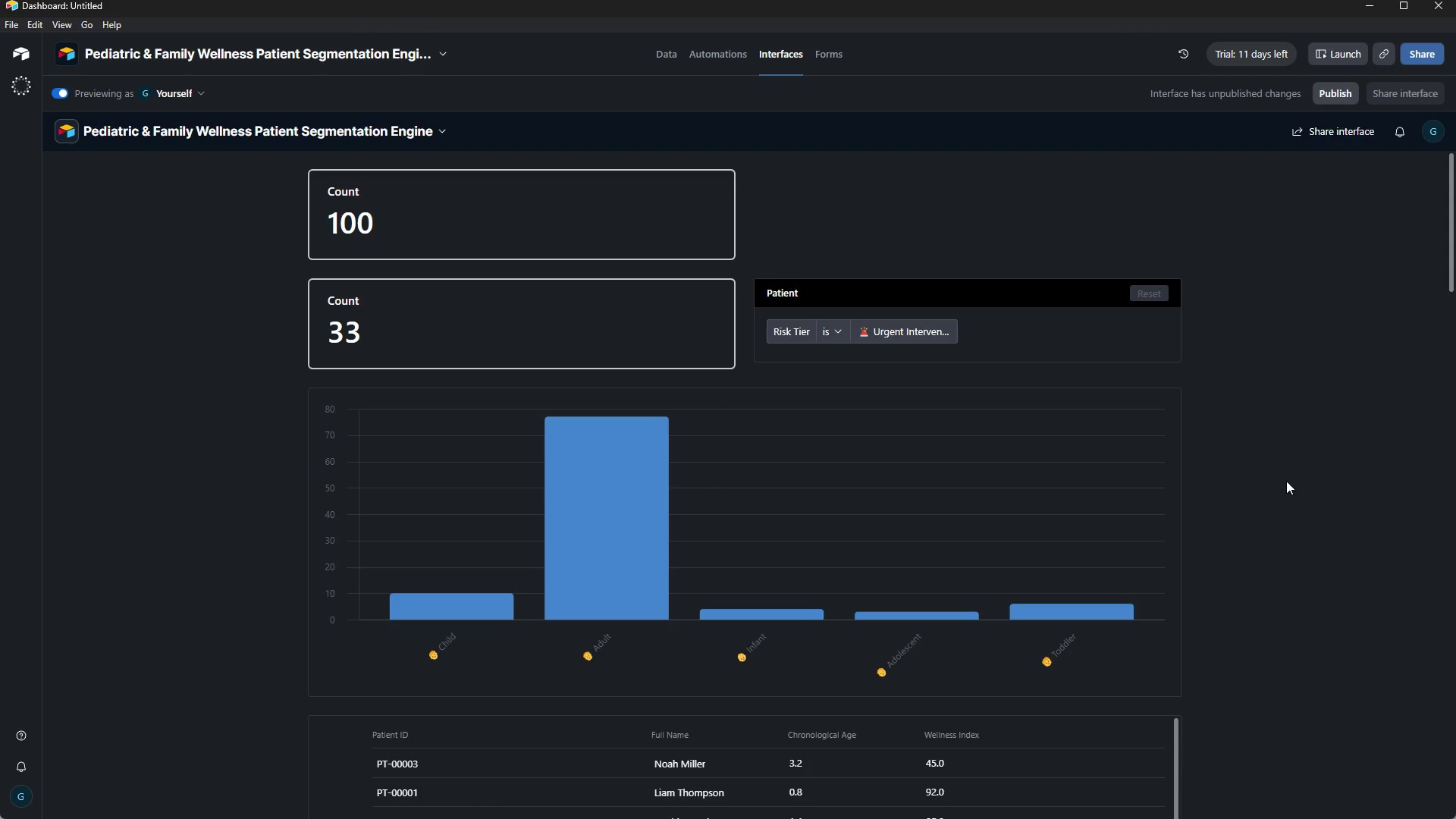 
left_click([1203, 397])
 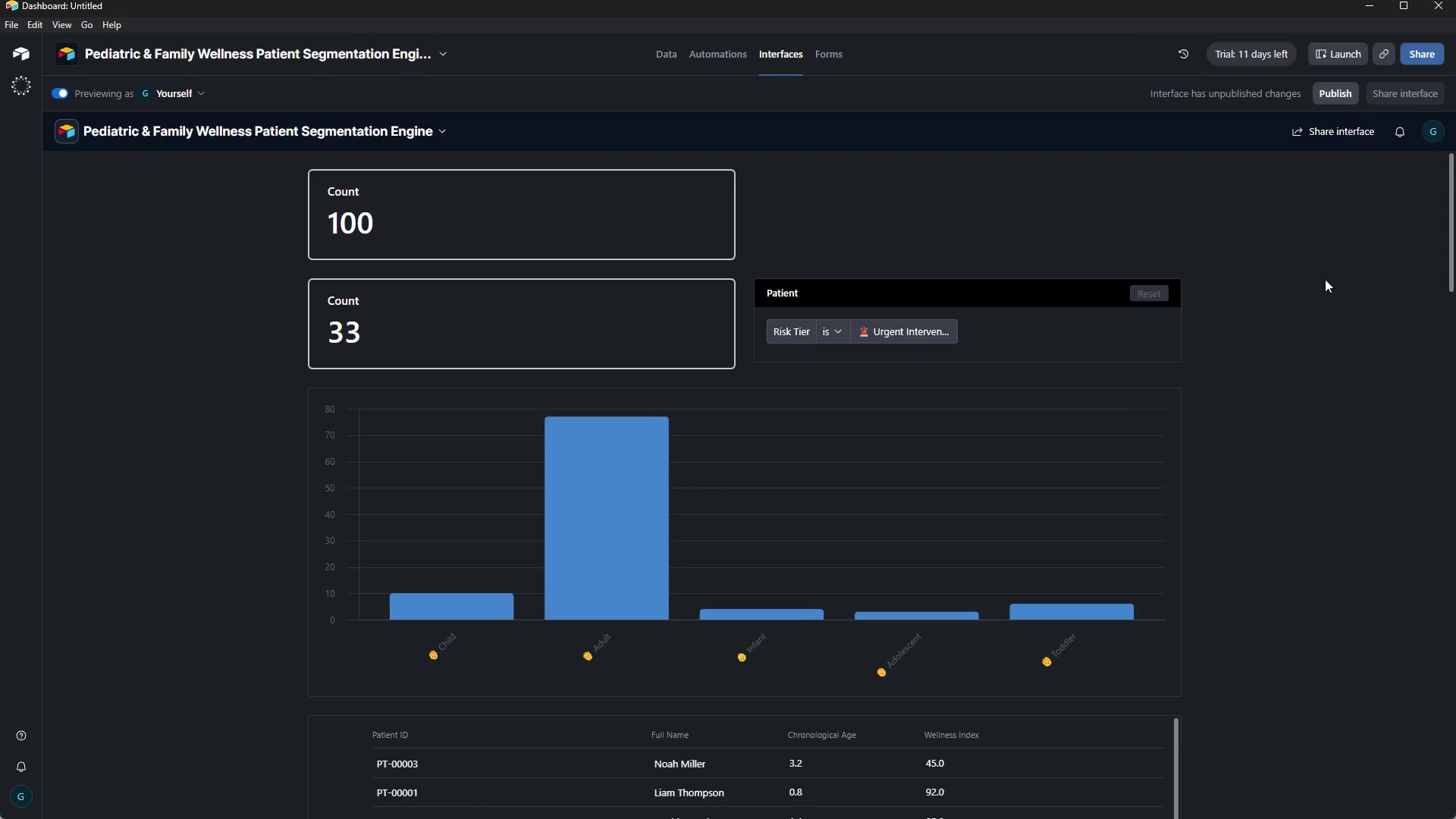 
key(Control+P)
 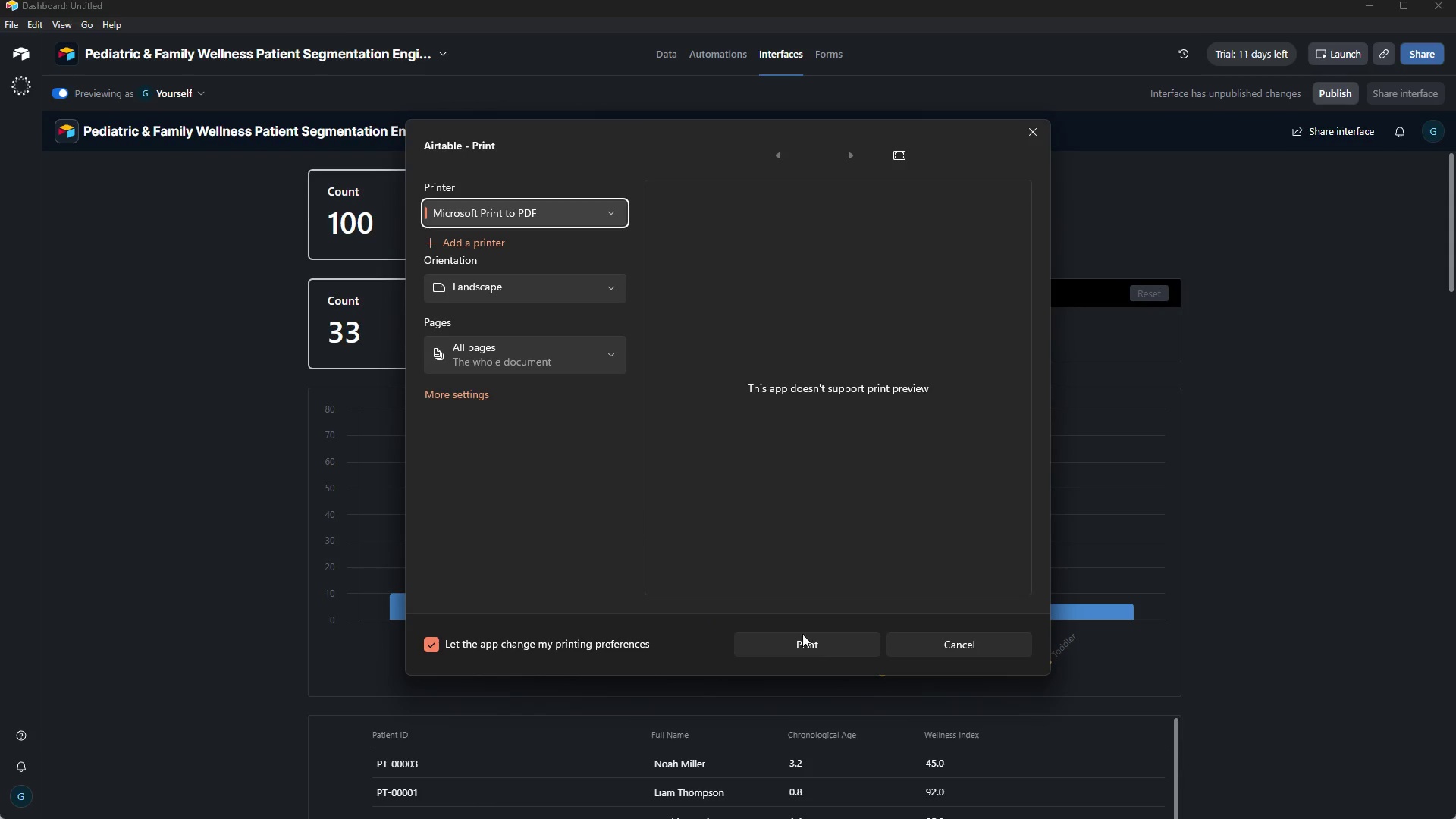 
left_click([827, 651])
 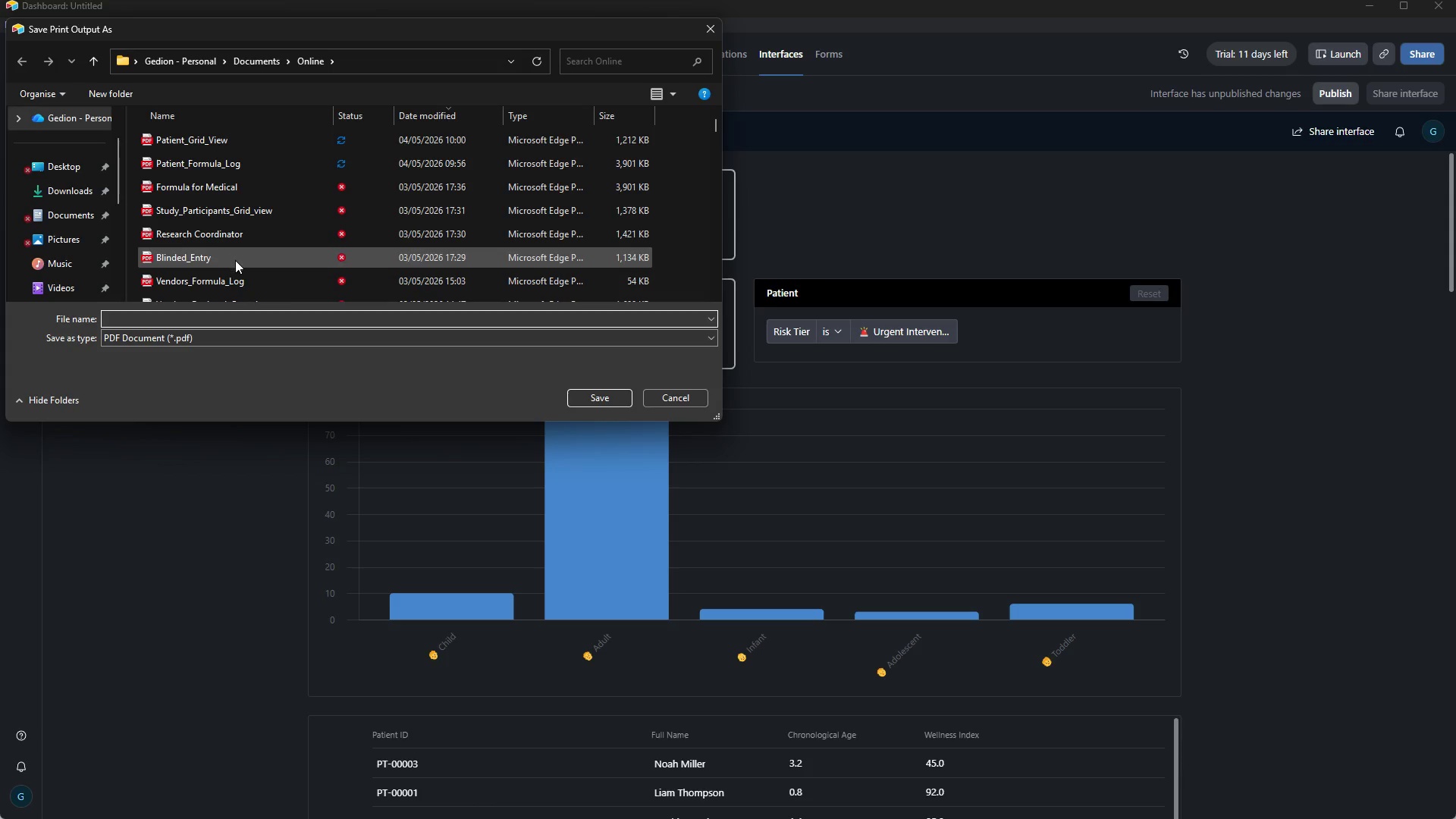 
wait(5.49)
 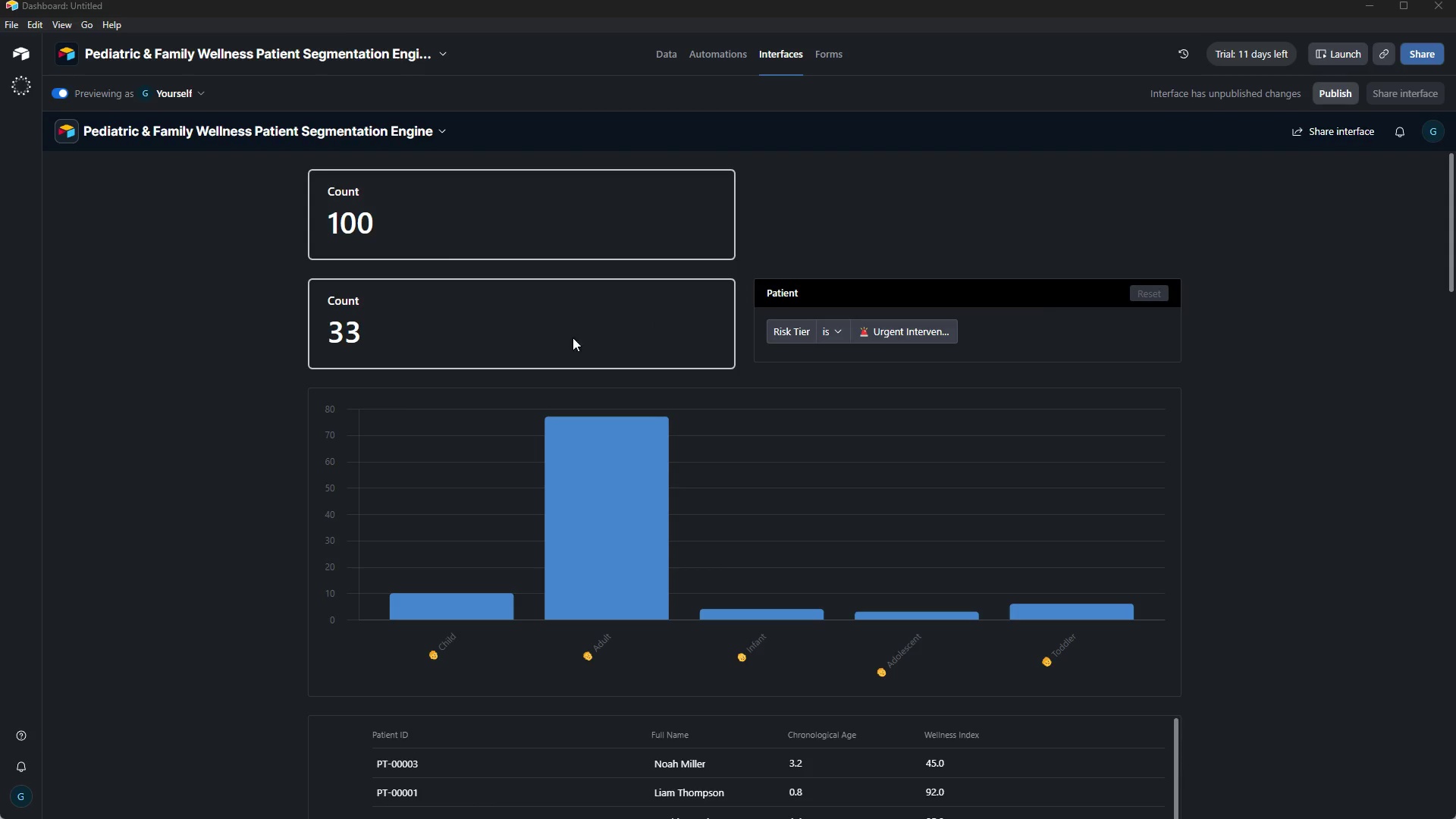 
type(Interface_)
 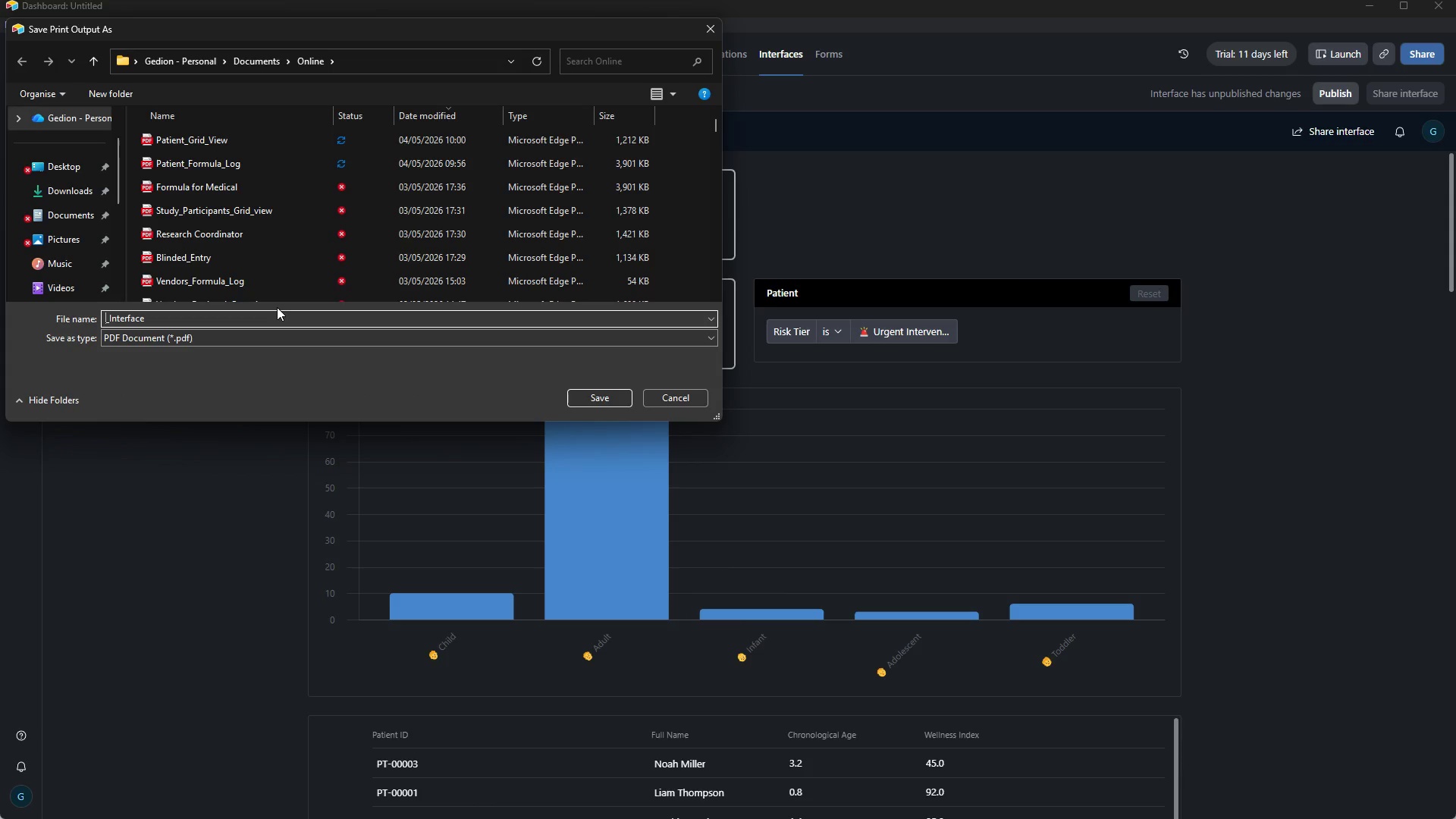 
hold_key(key=ArrowLeft, duration=0.98)
 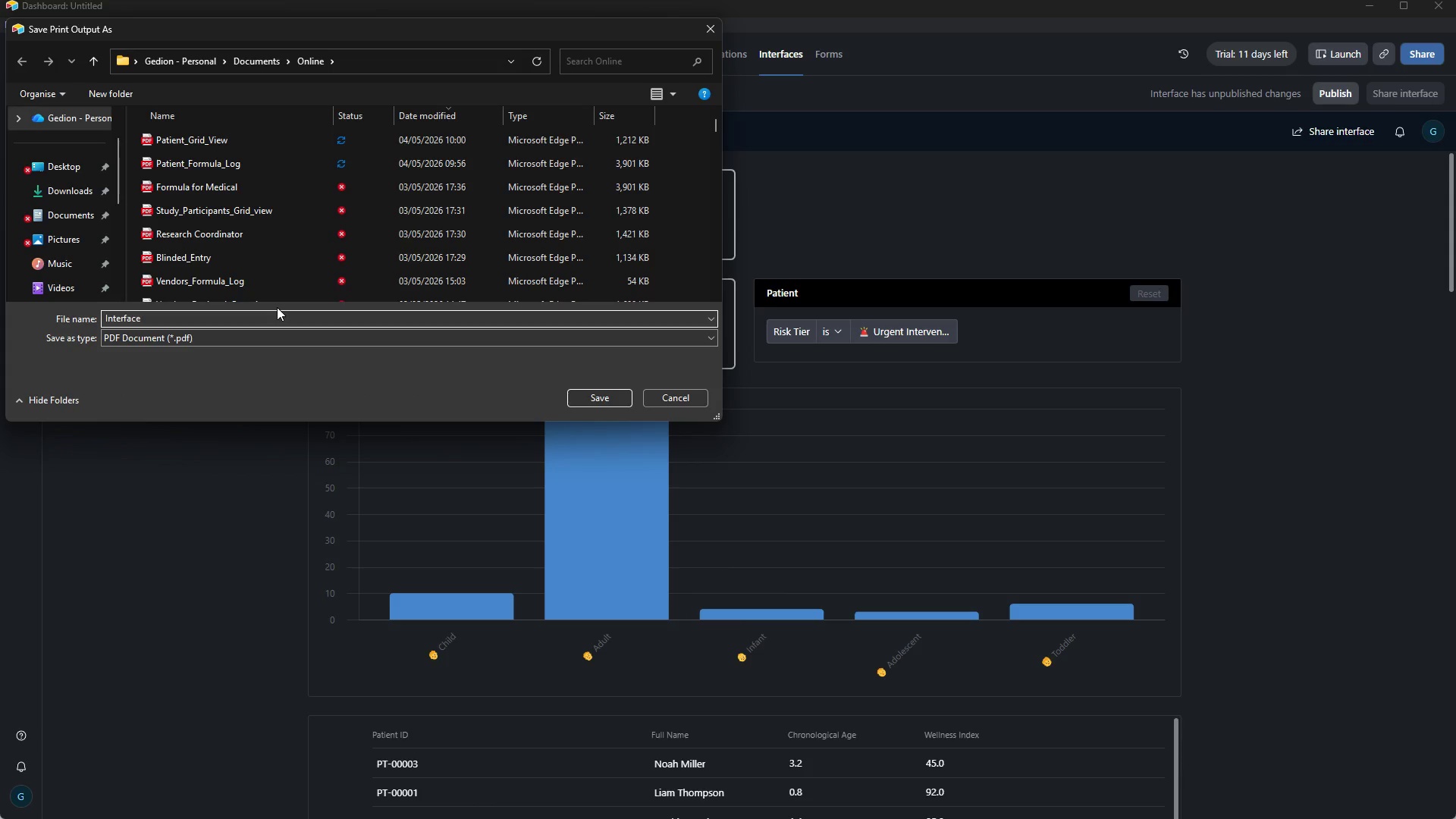 
key(ArrowLeft)
 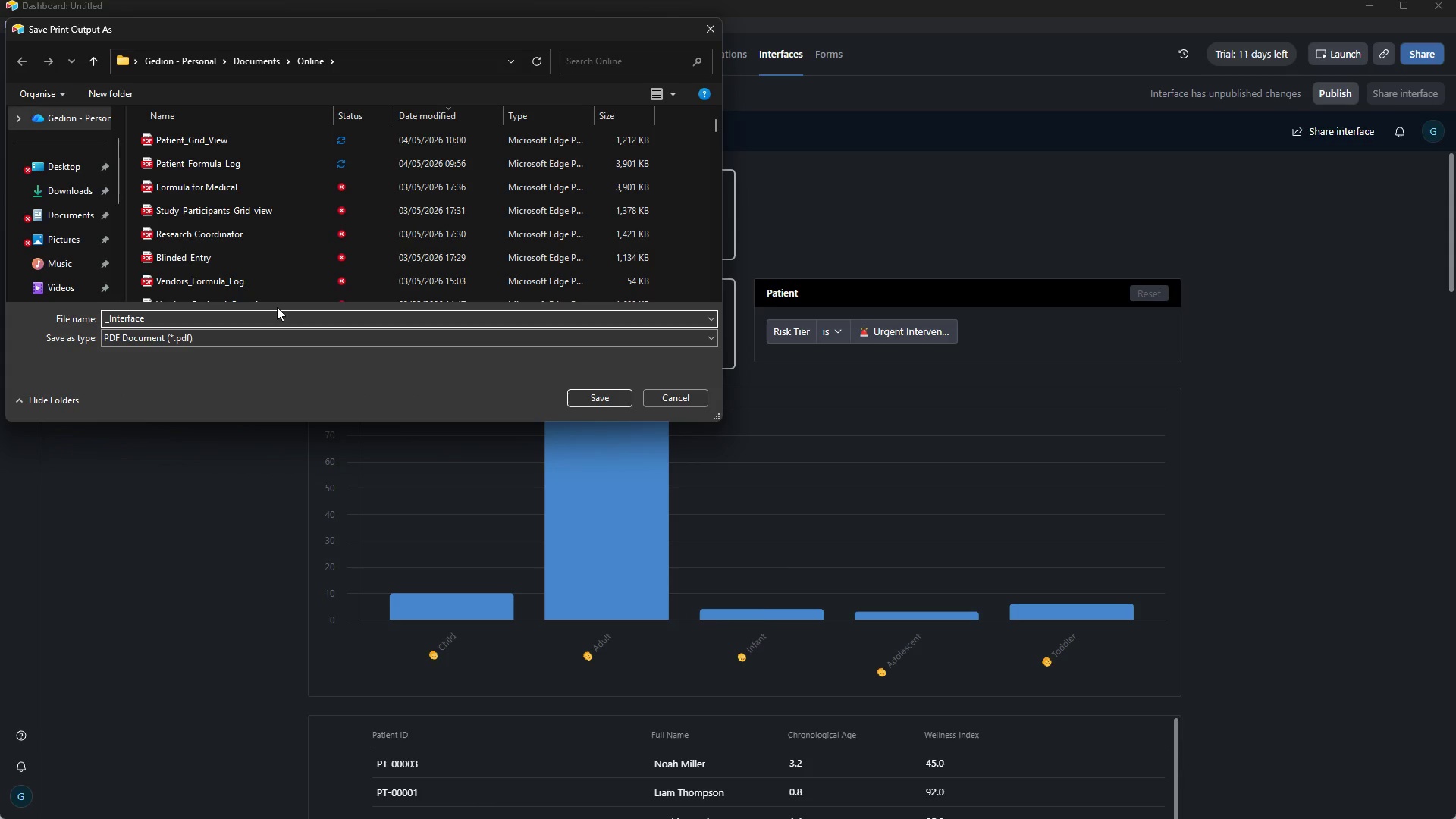 
type(Patient)
 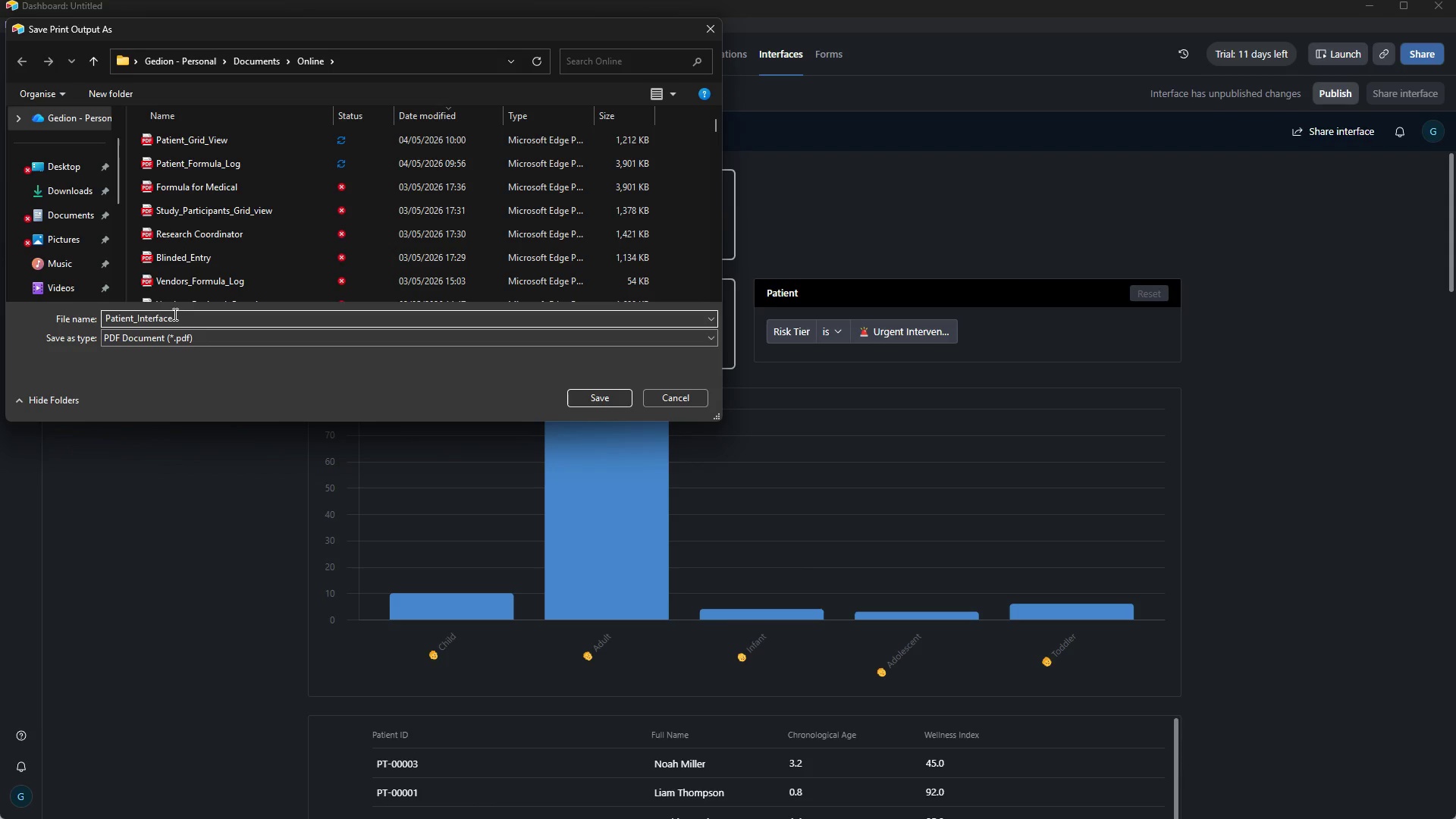 
double_click([180, 315])
 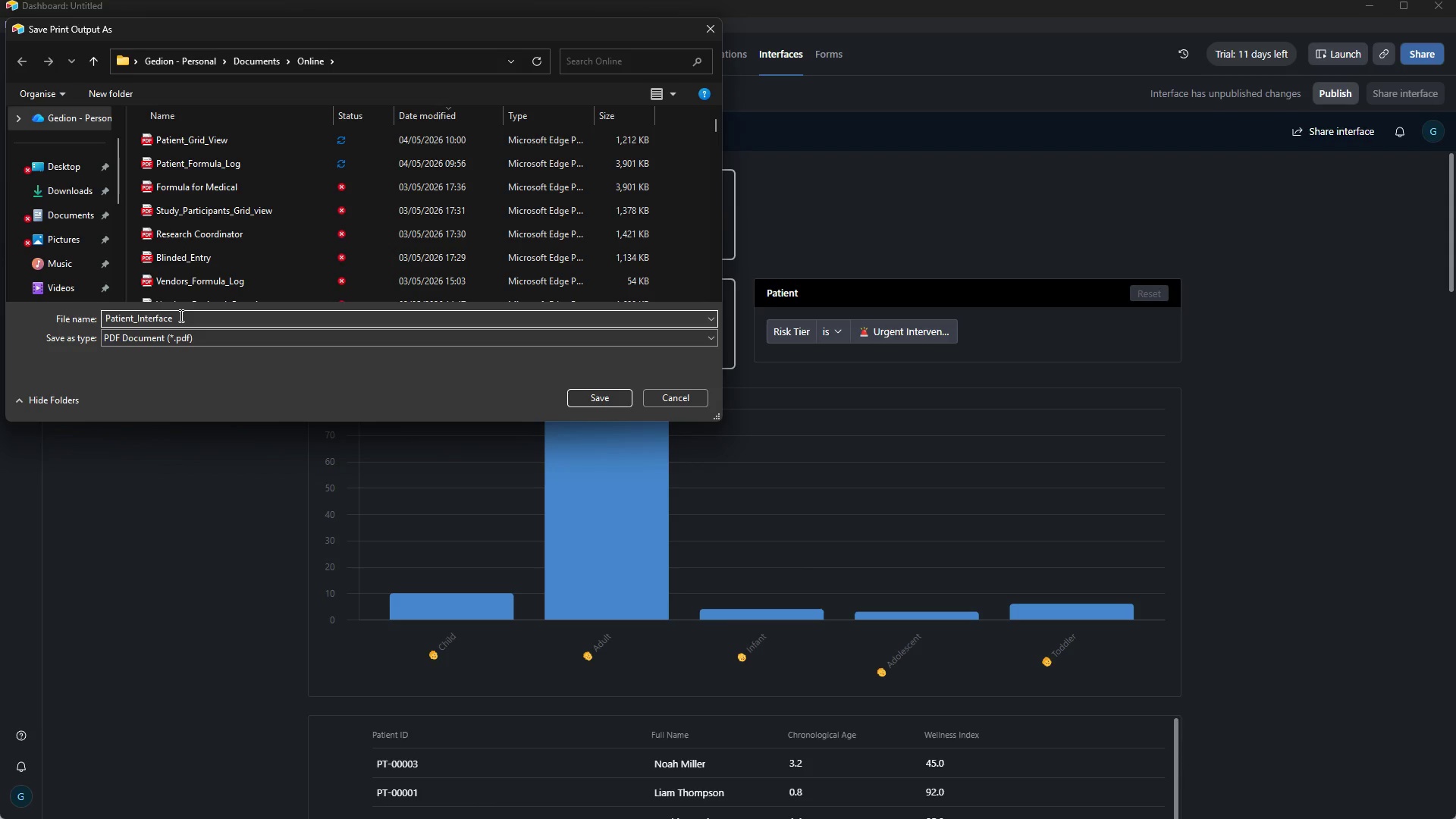 
type( Dashboard)
 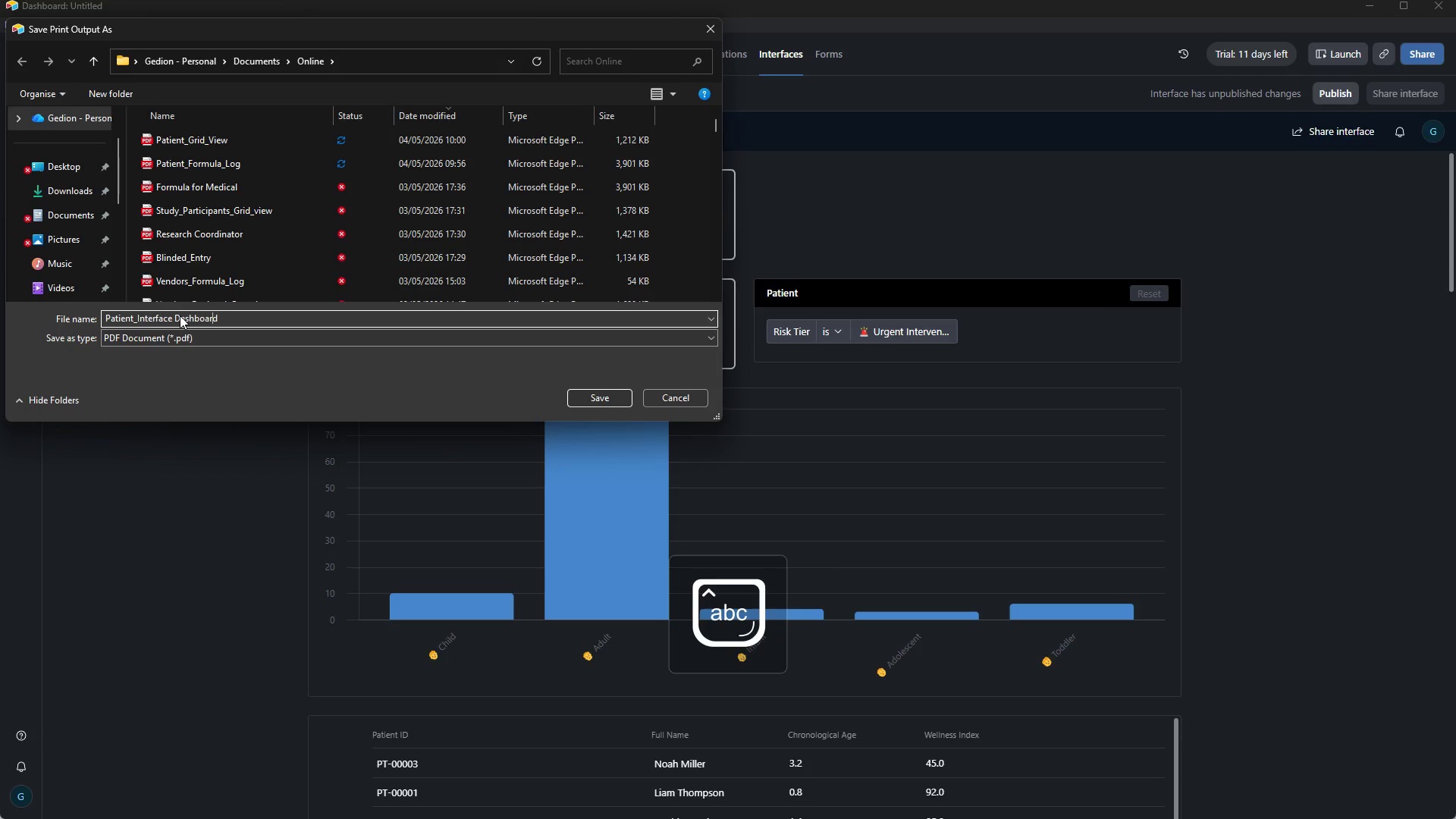 
hold_key(key=ArrowLeft, duration=0.81)
 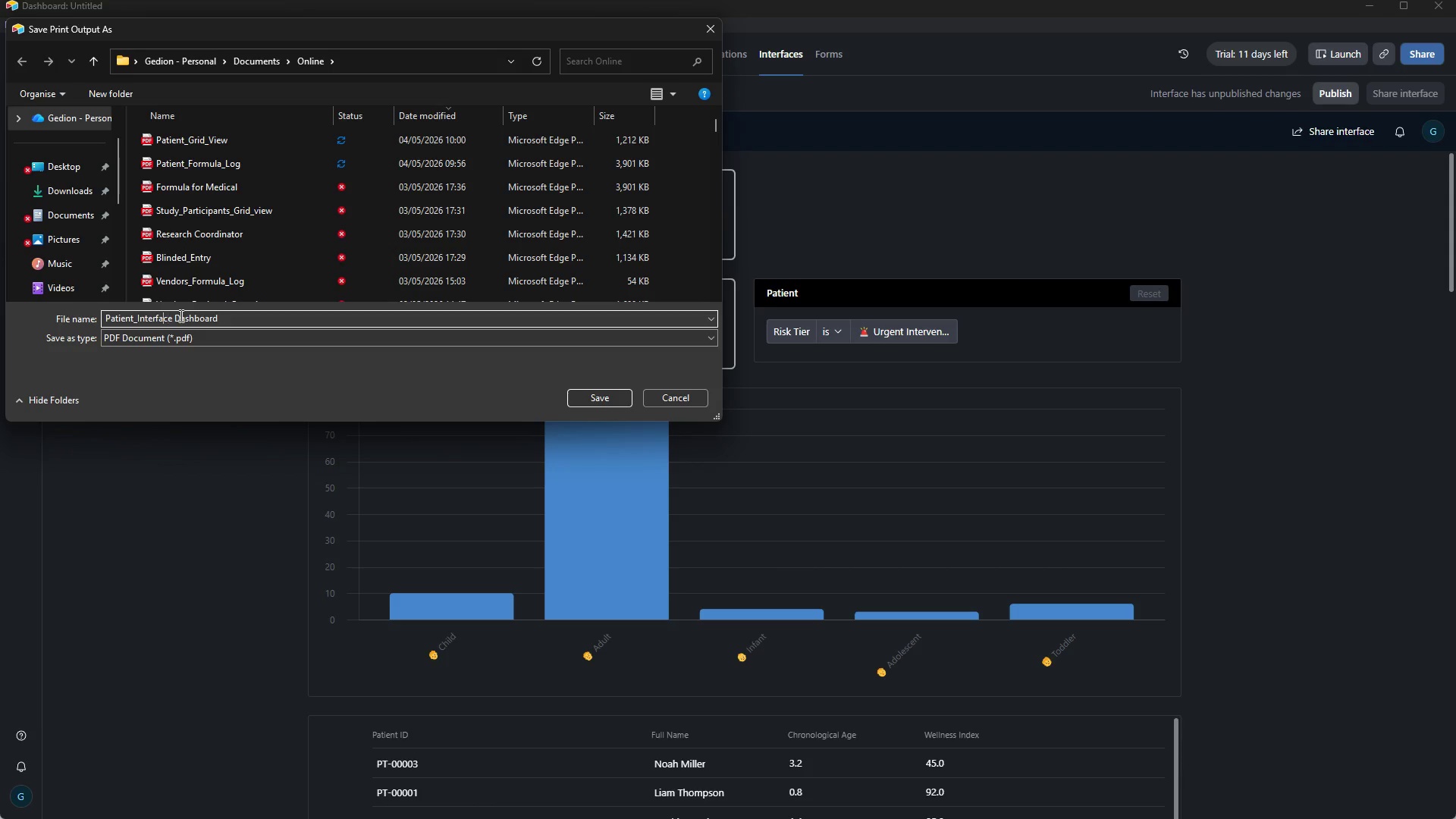 
key(ArrowLeft)
 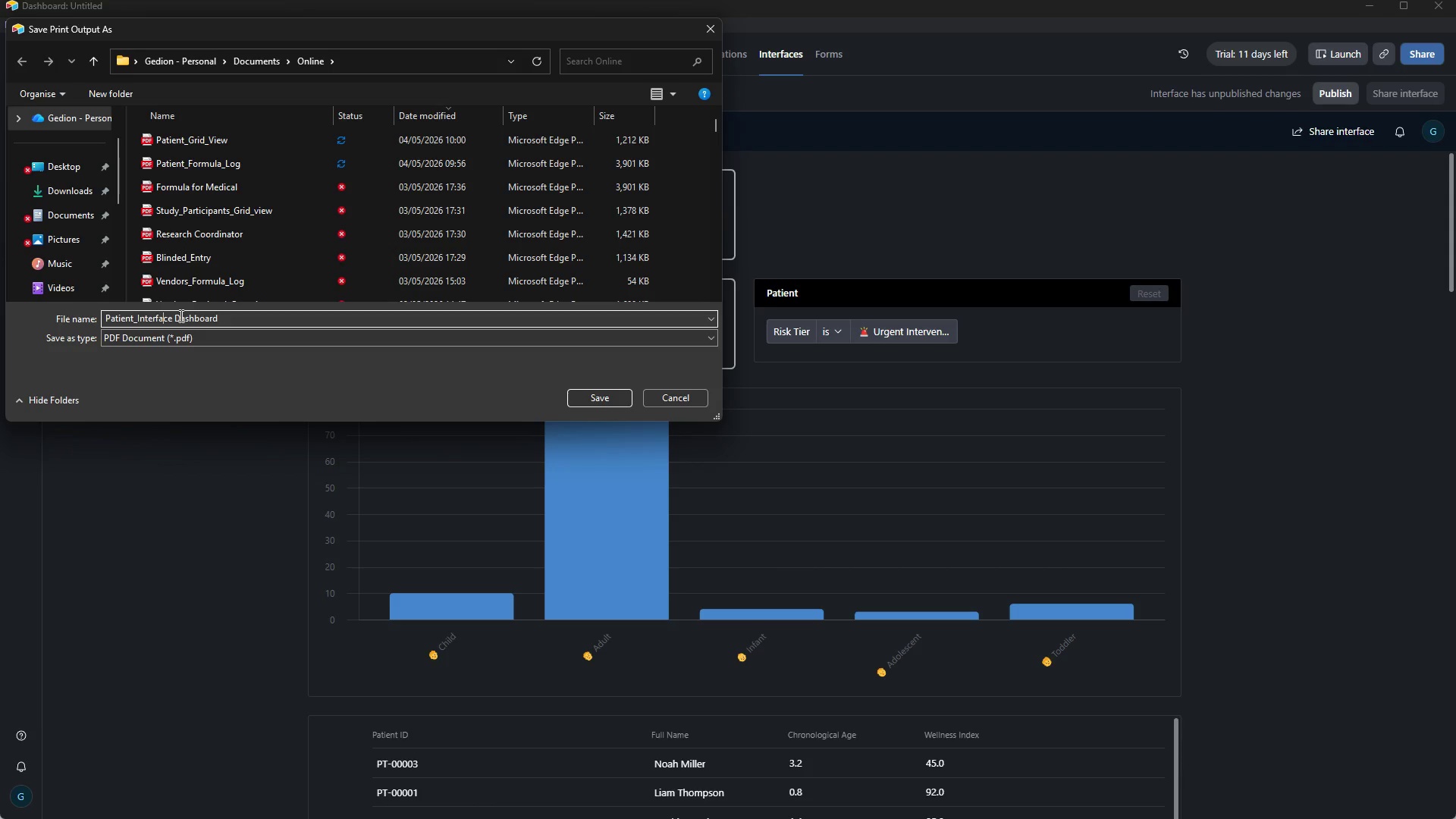 
key(ArrowLeft)
 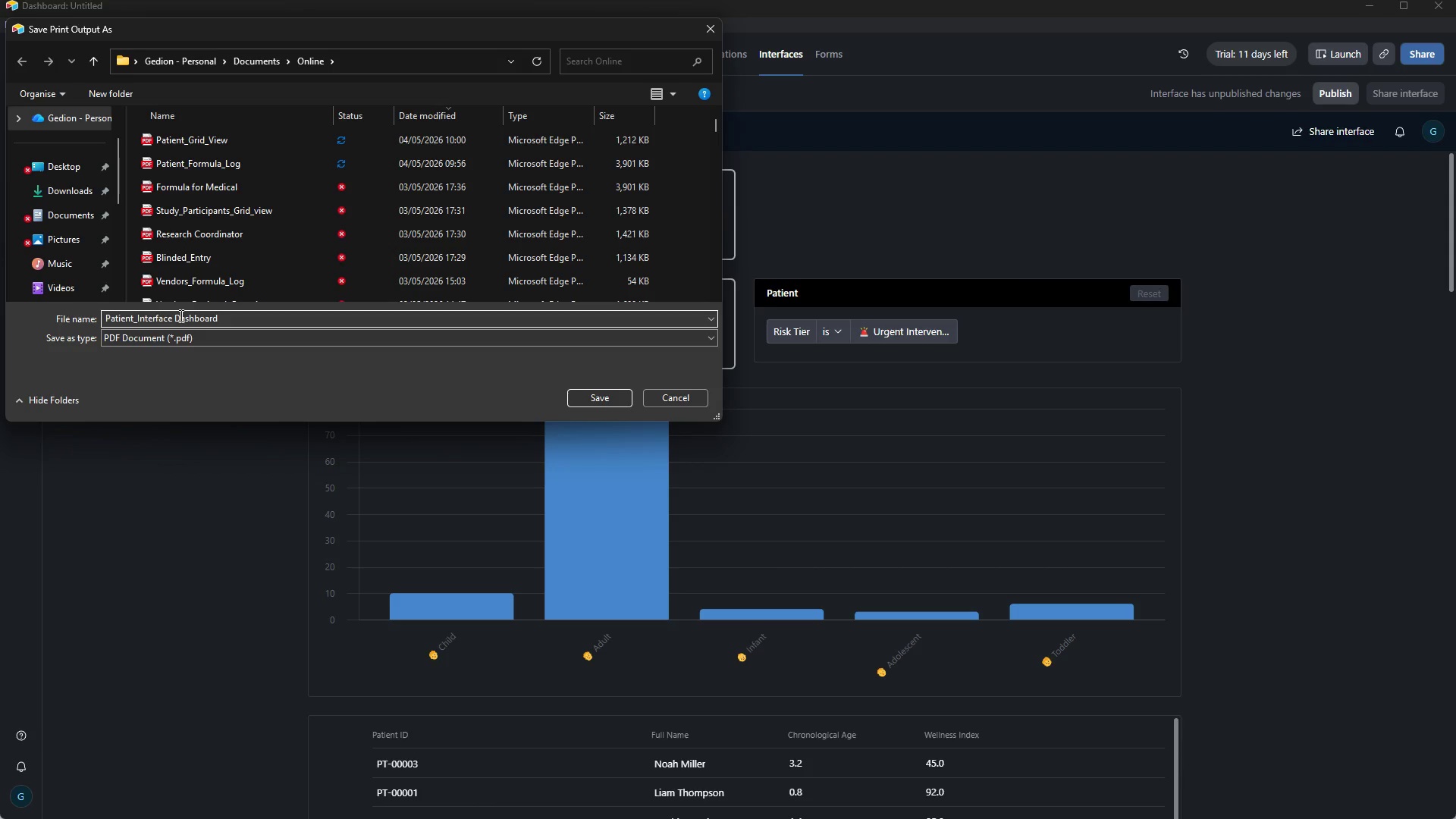 
key(ArrowLeft)
 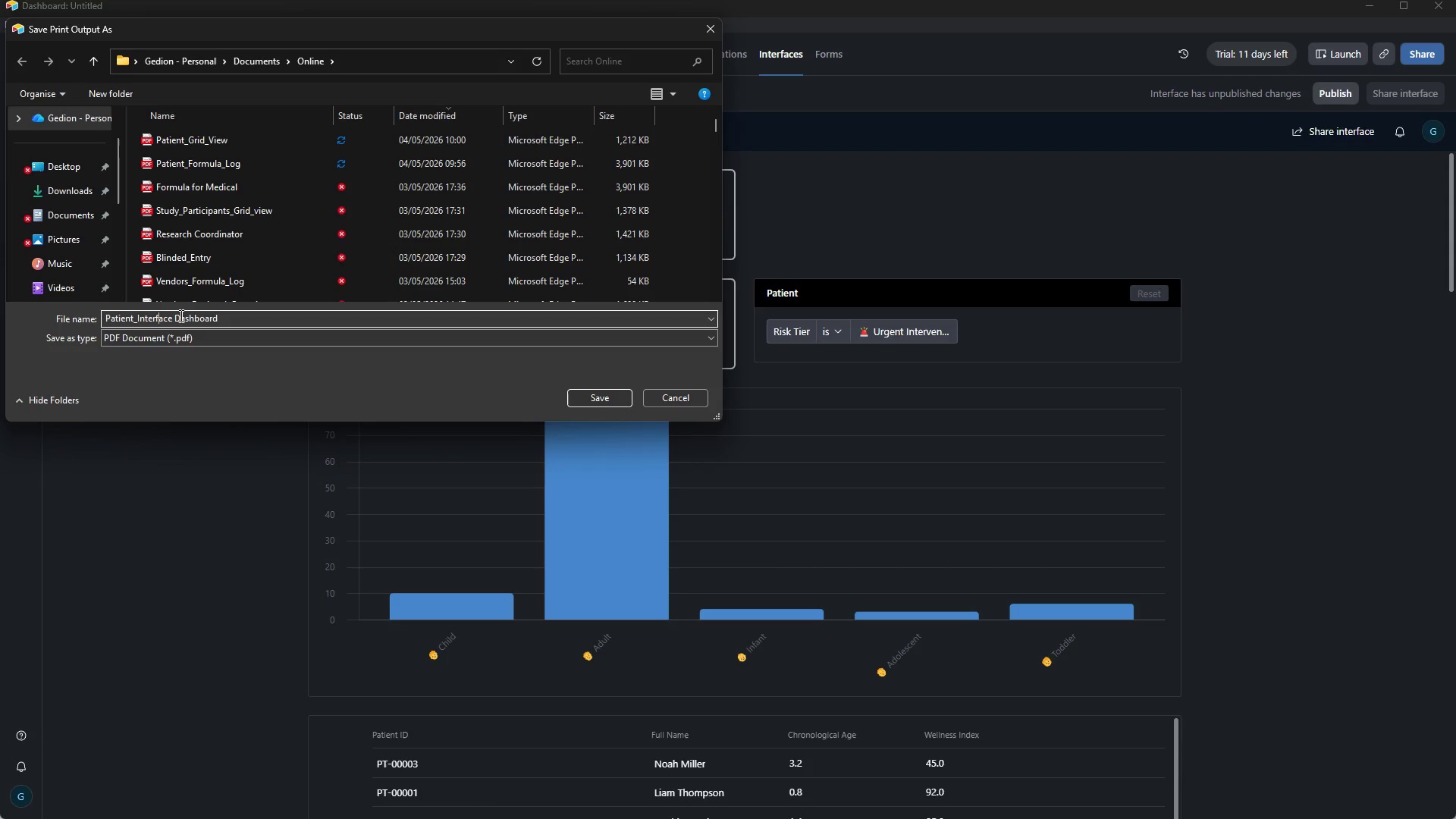 
key(ArrowRight)
 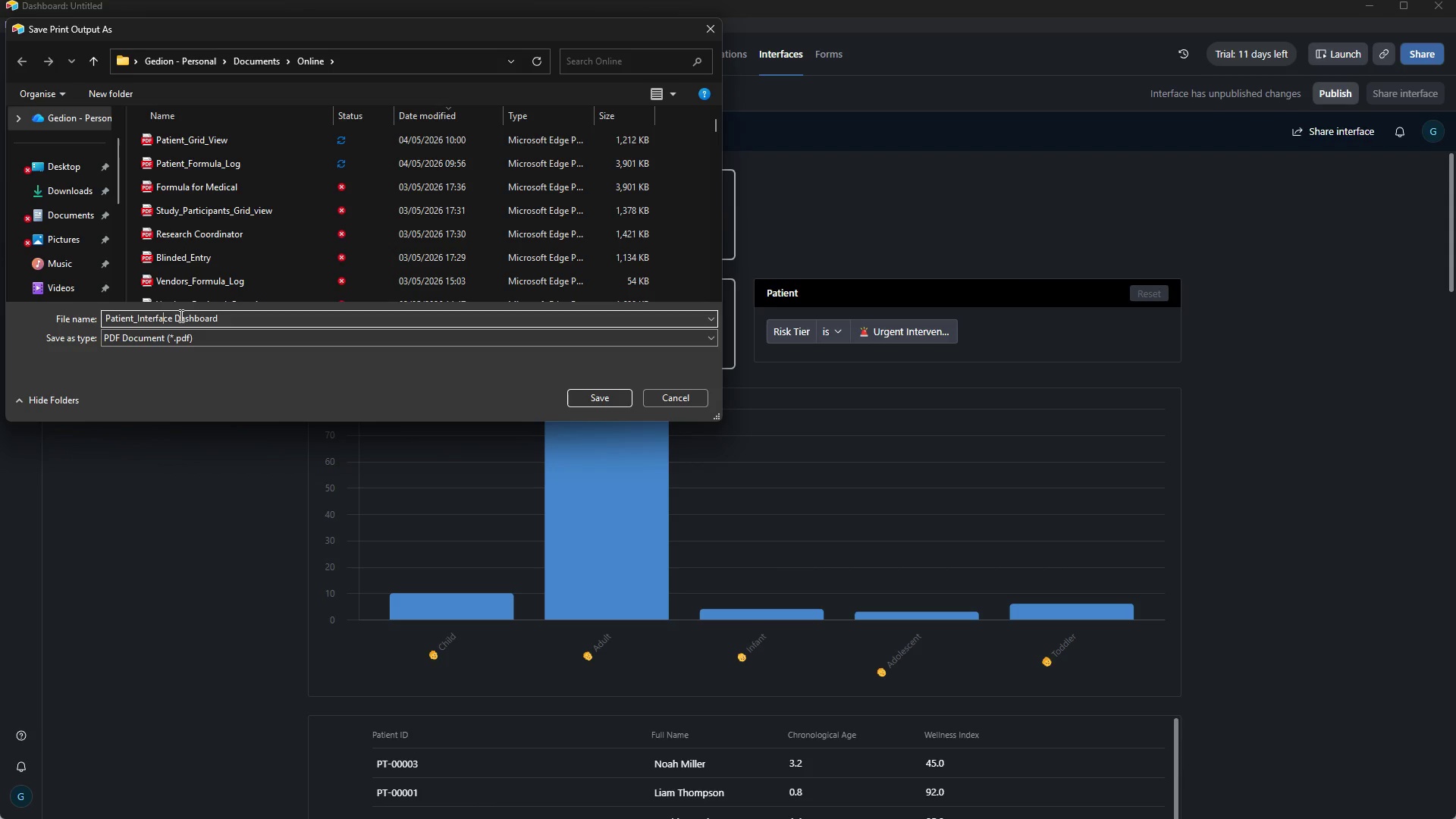 
key(ArrowRight)
 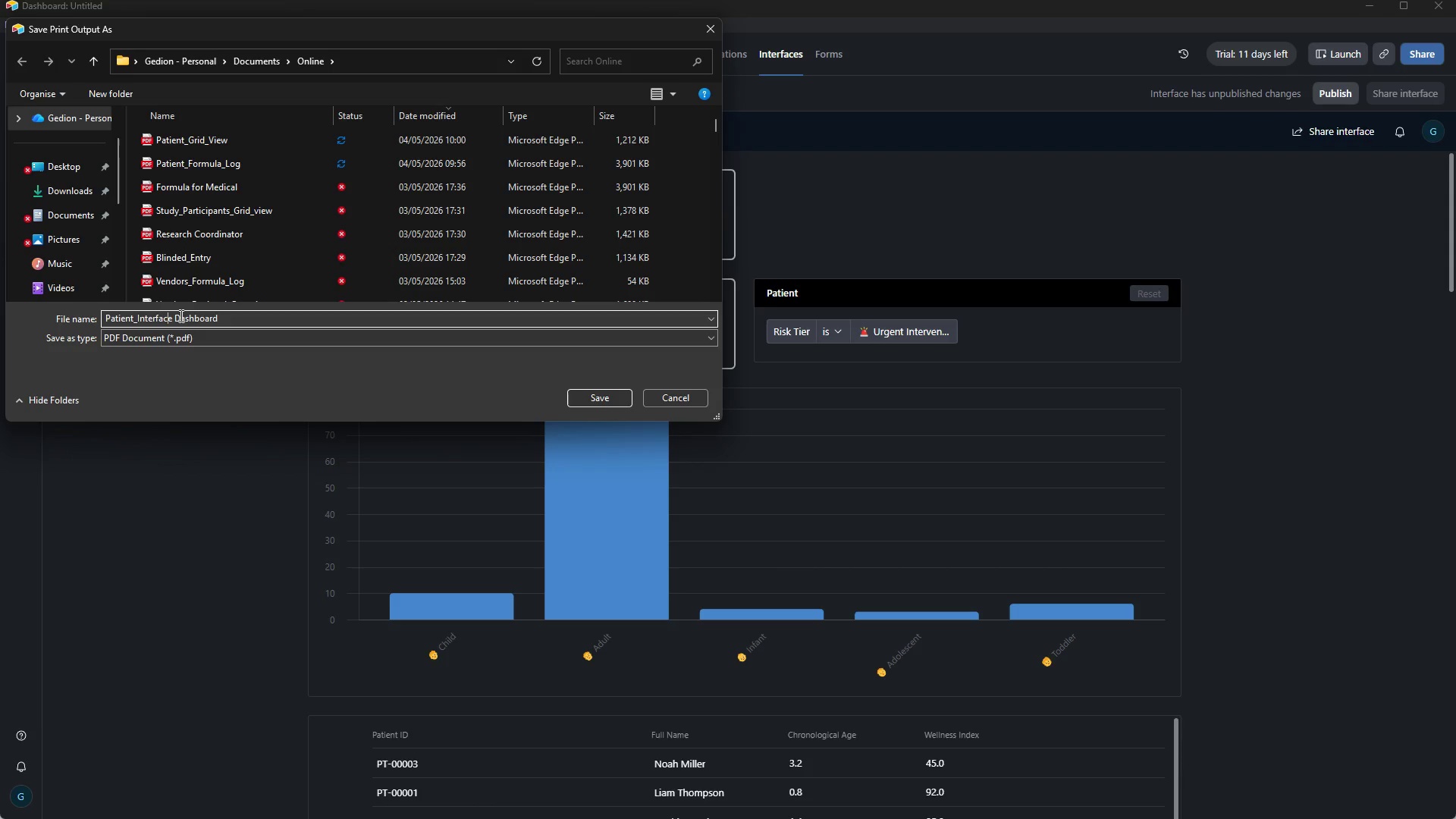 
key(ArrowRight)
 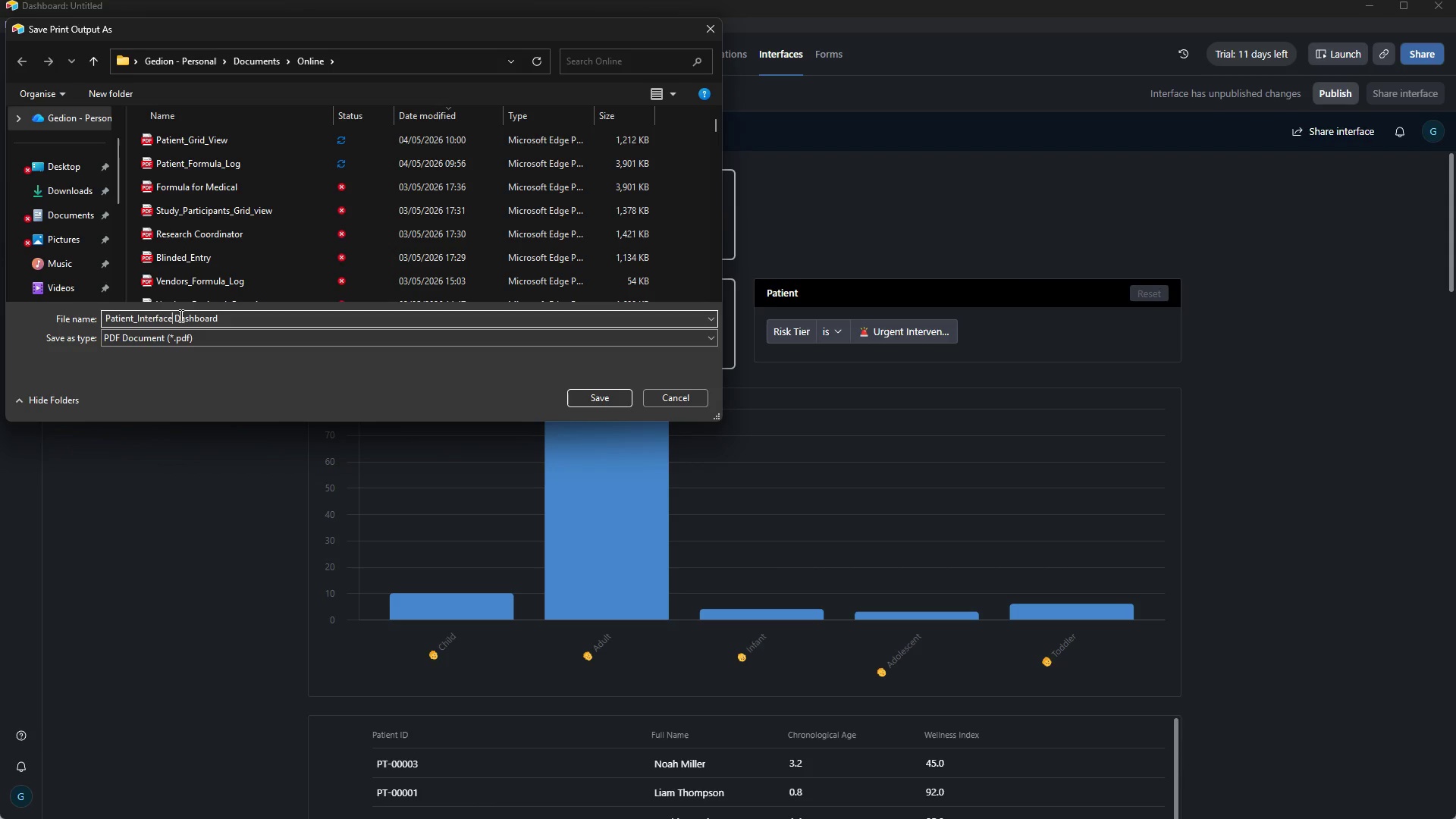 
key(ArrowRight)
 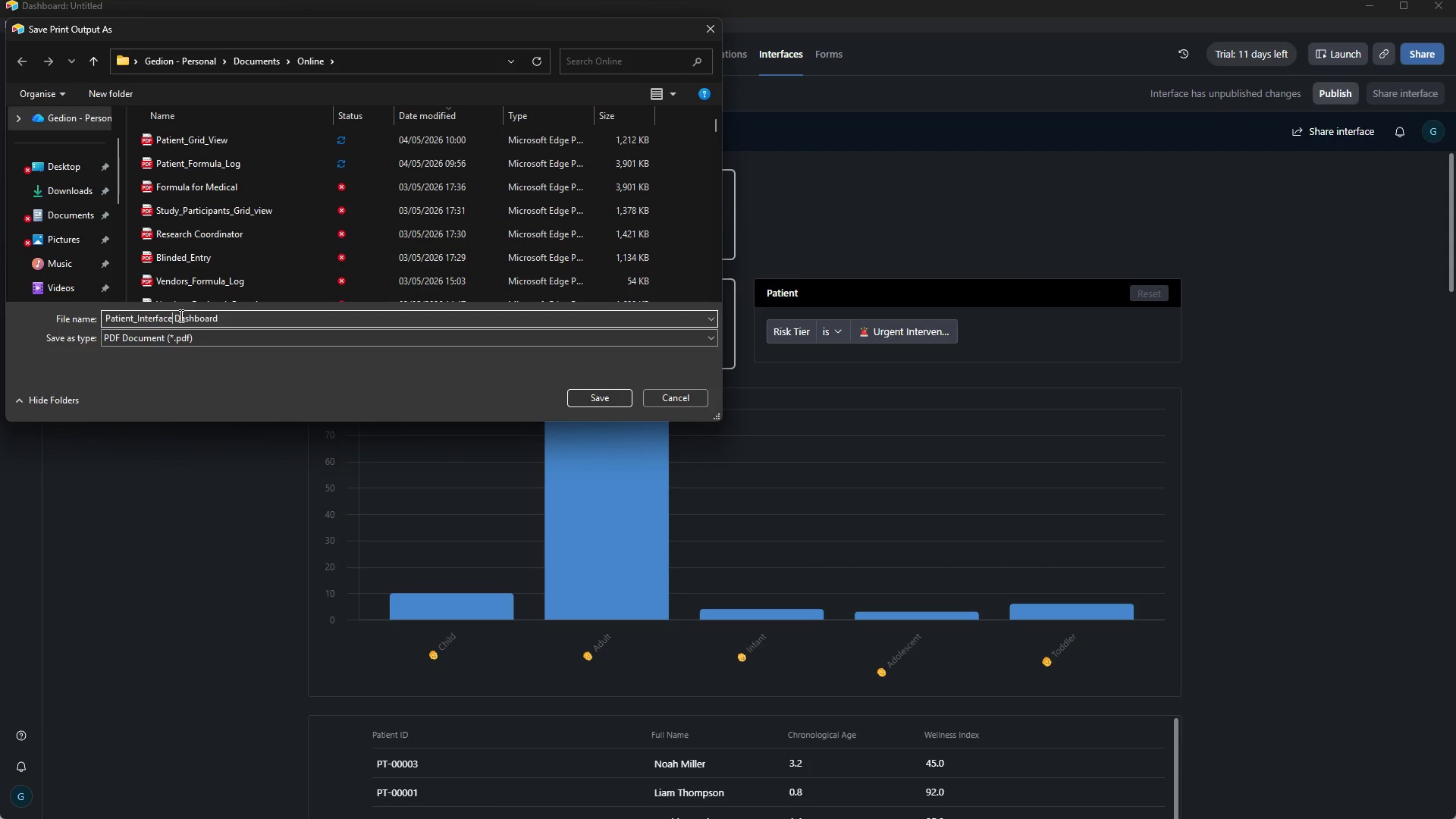 
key(ArrowRight)
 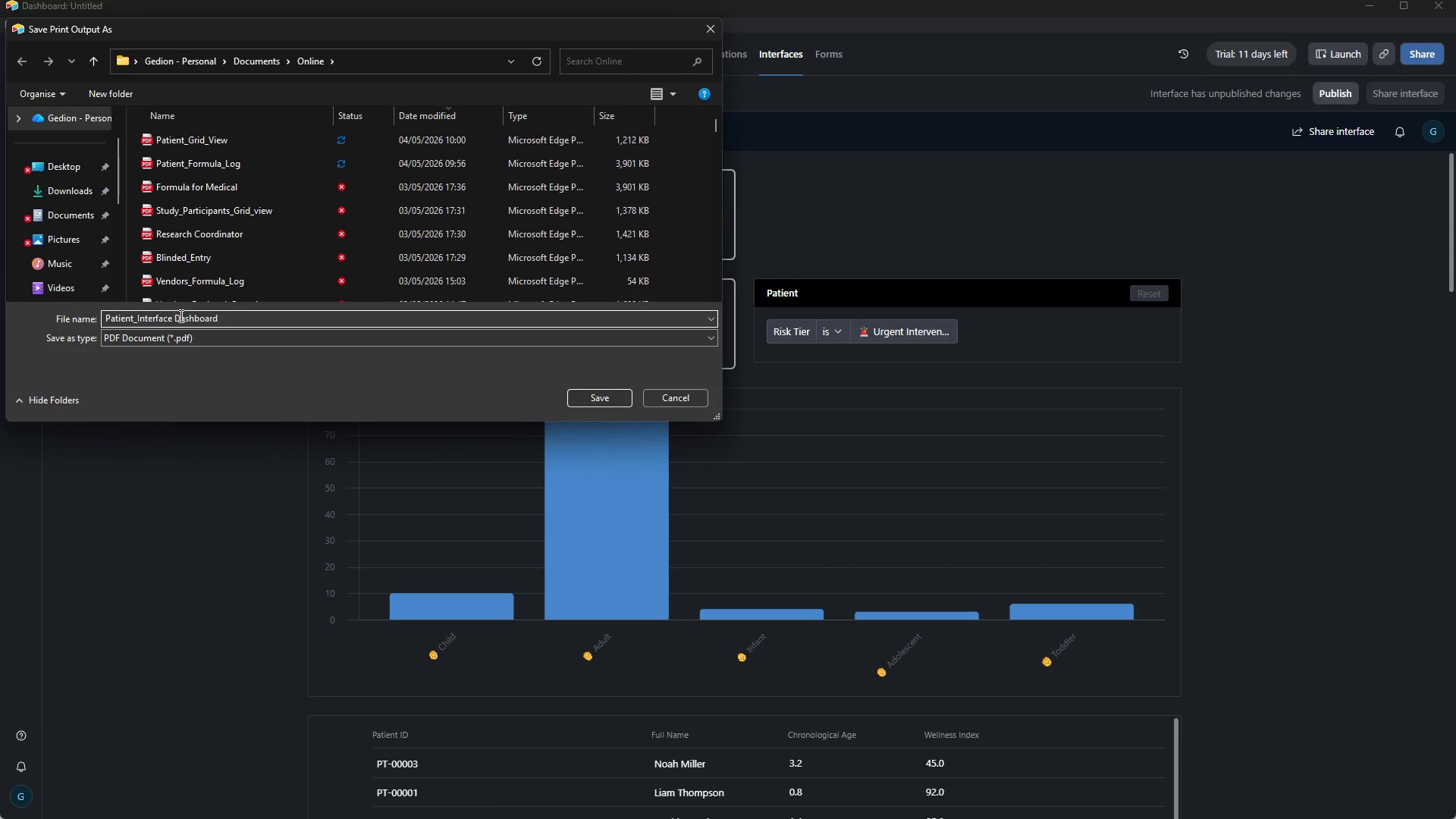 
key(Backspace)
 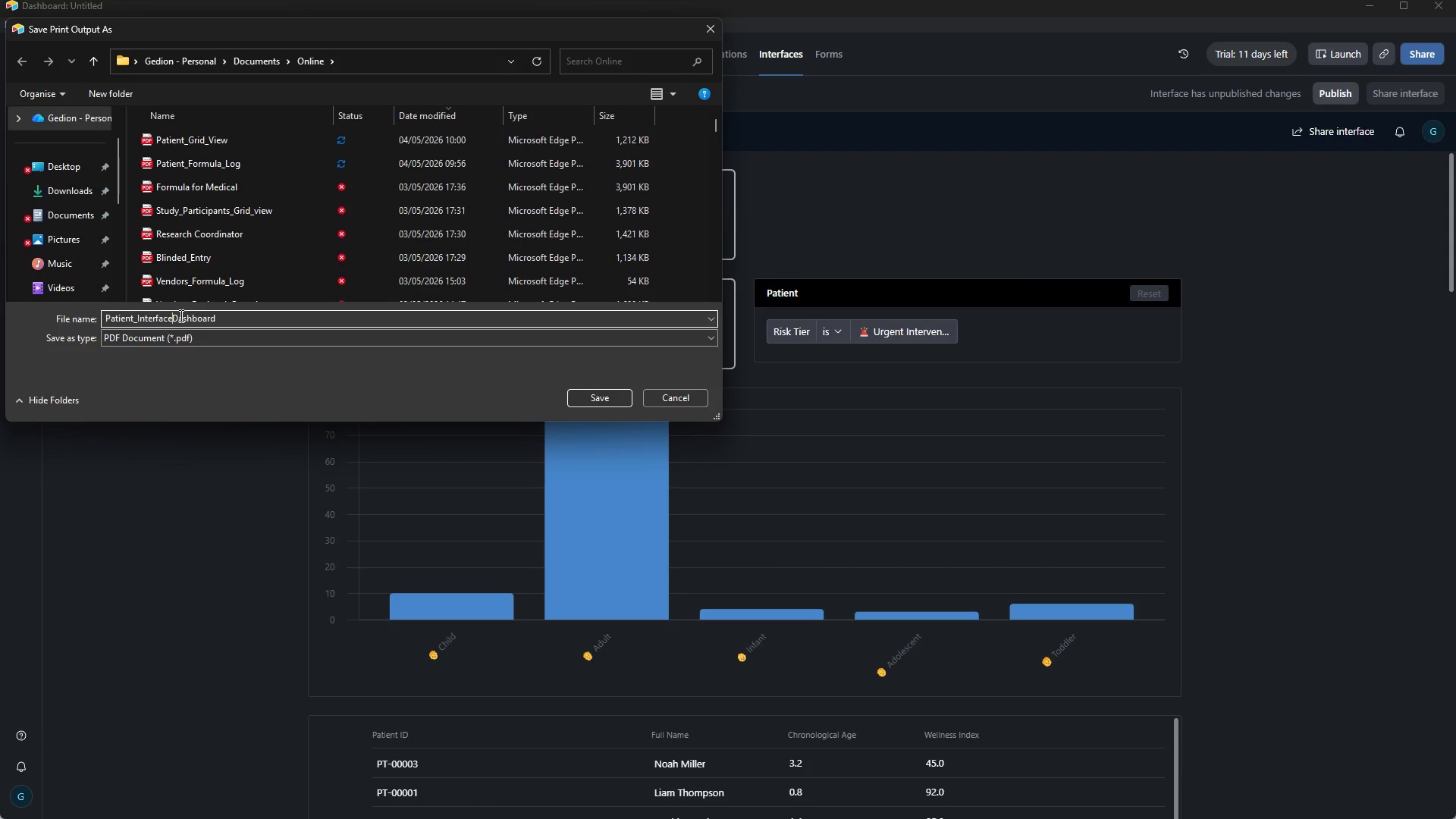 
key(Shift+Minus)
 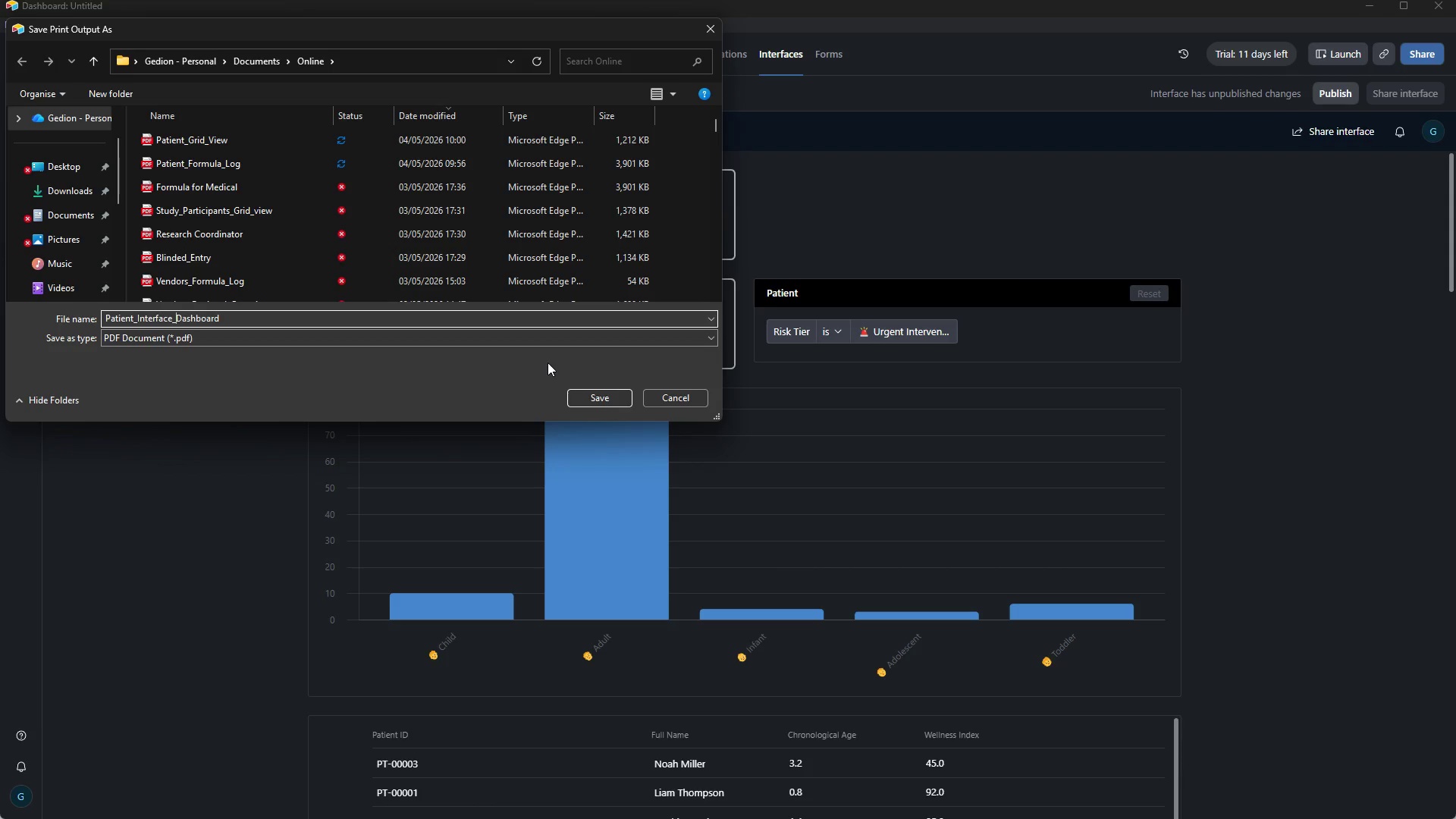 
left_click([581, 400])
 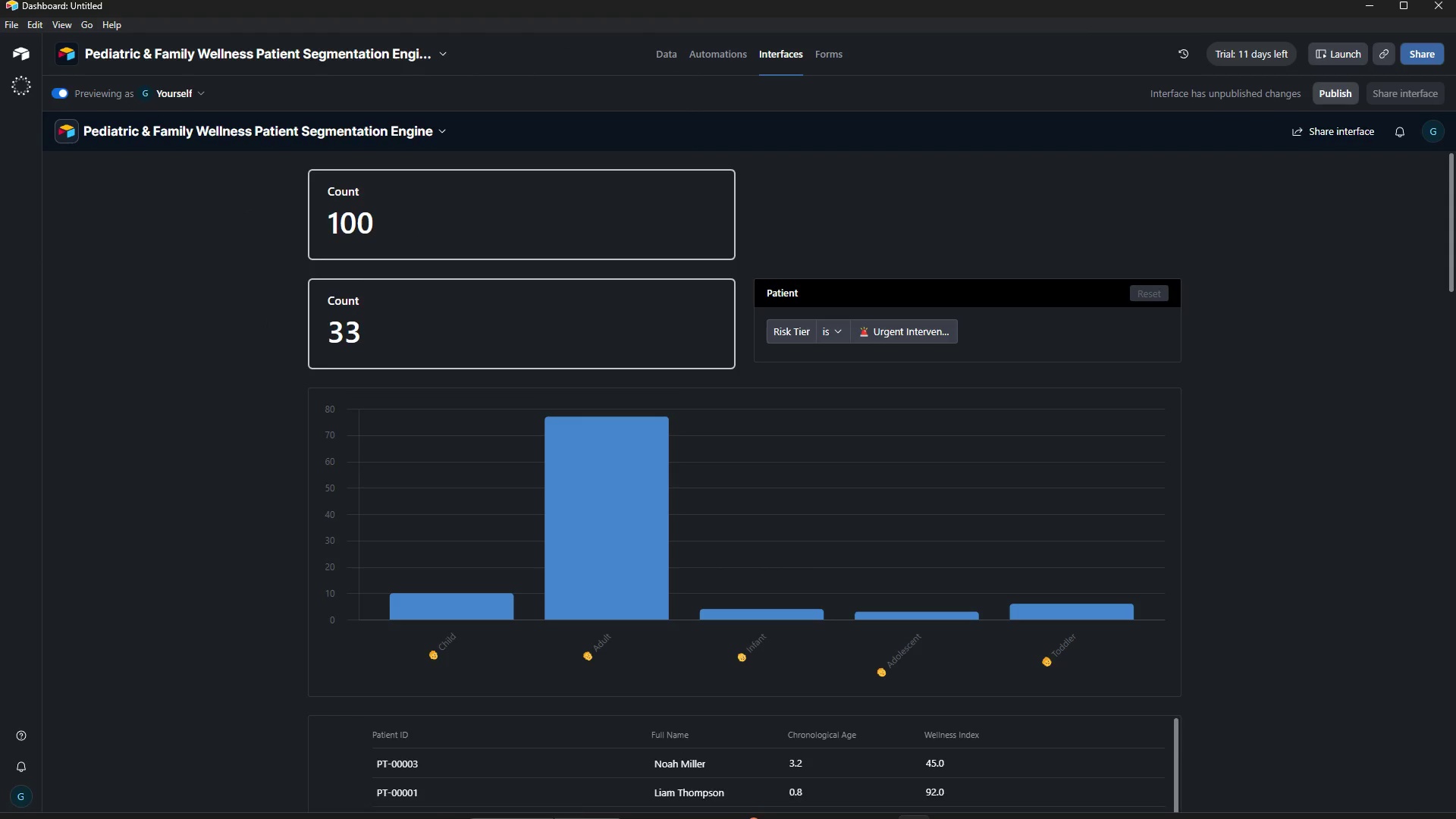 
left_click([793, 810])
 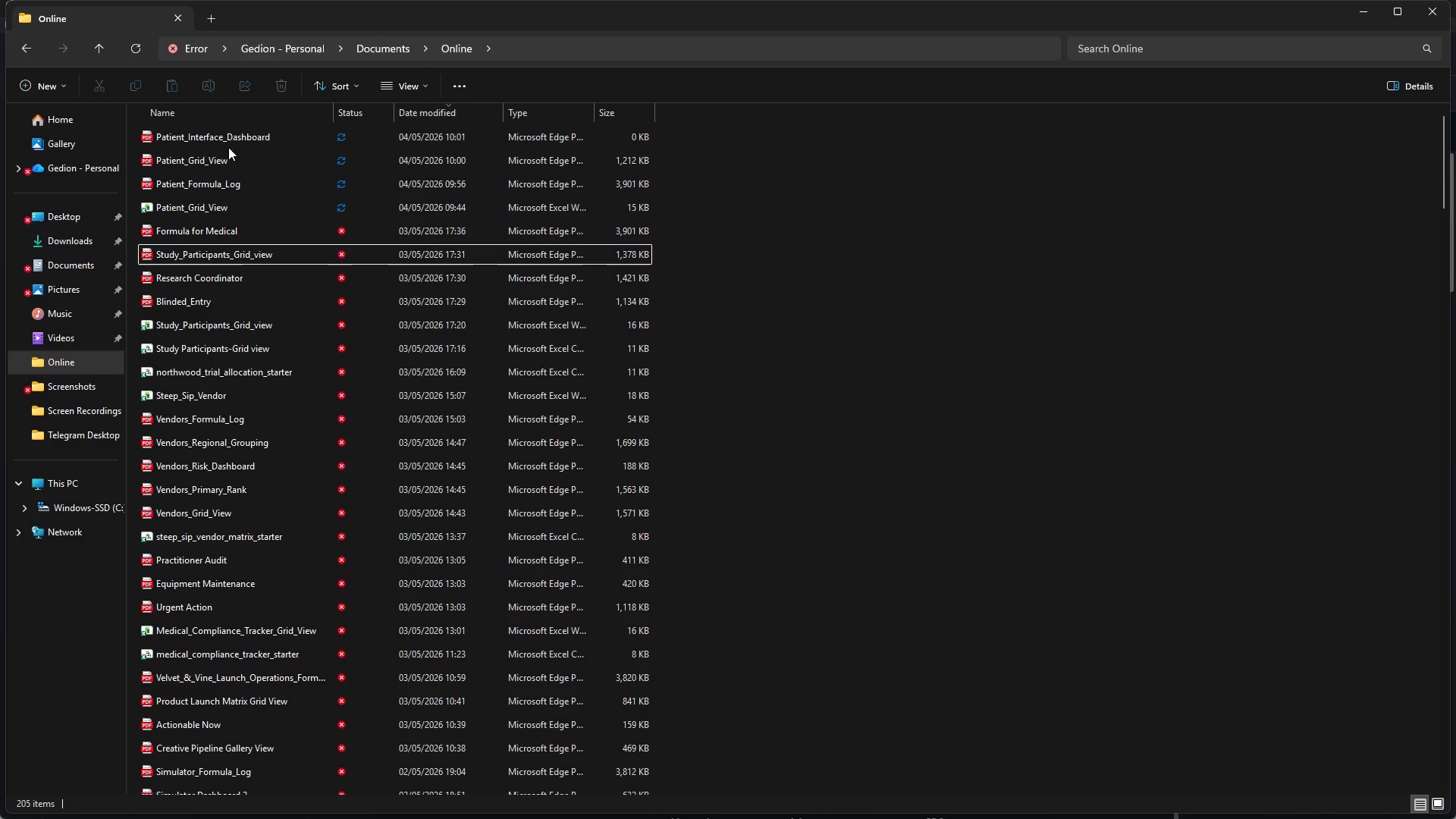 
double_click([232, 137])
 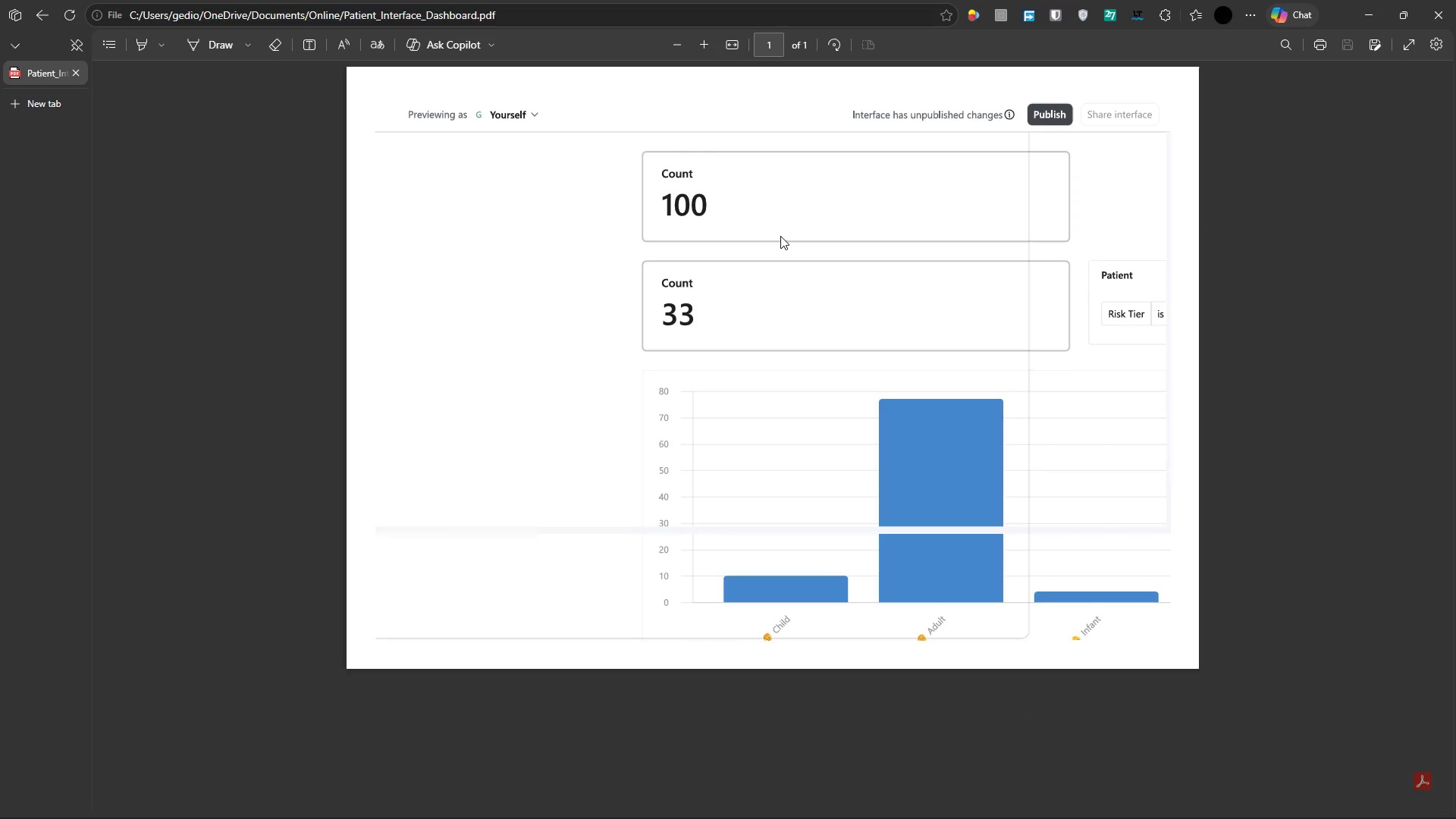 
wait(8.73)
 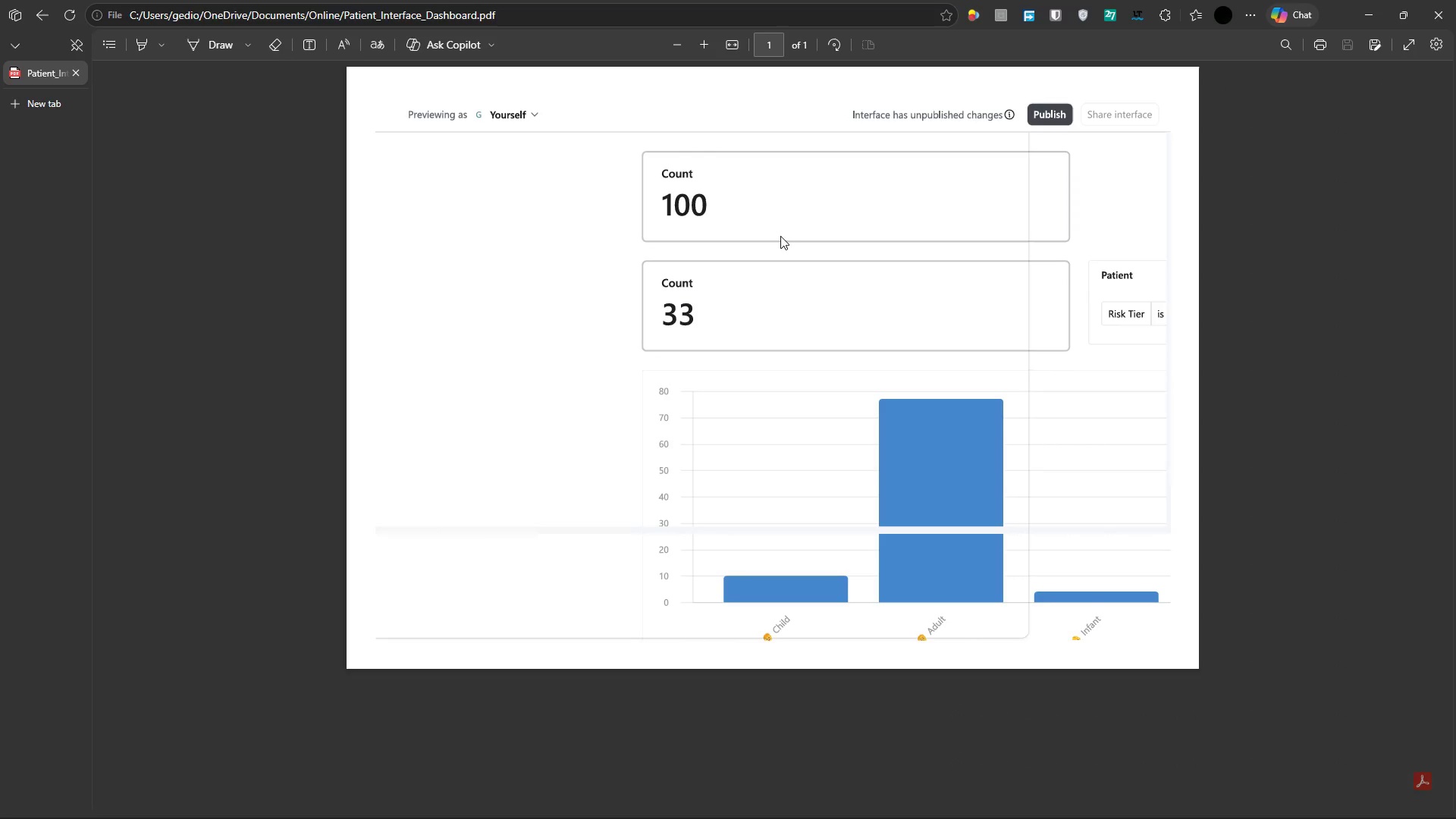 
left_click([1437, 27])
 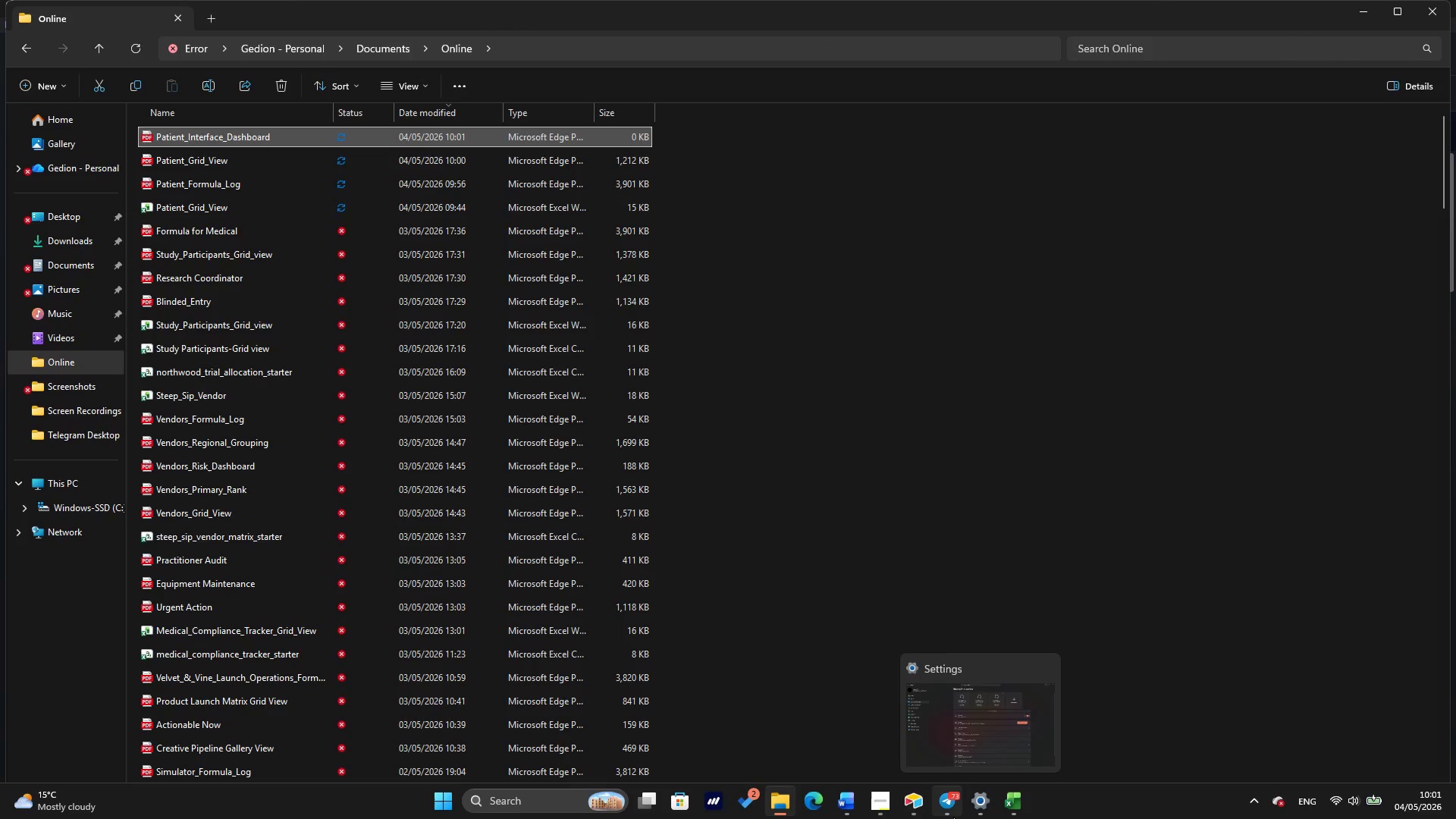 
wait(5.61)
 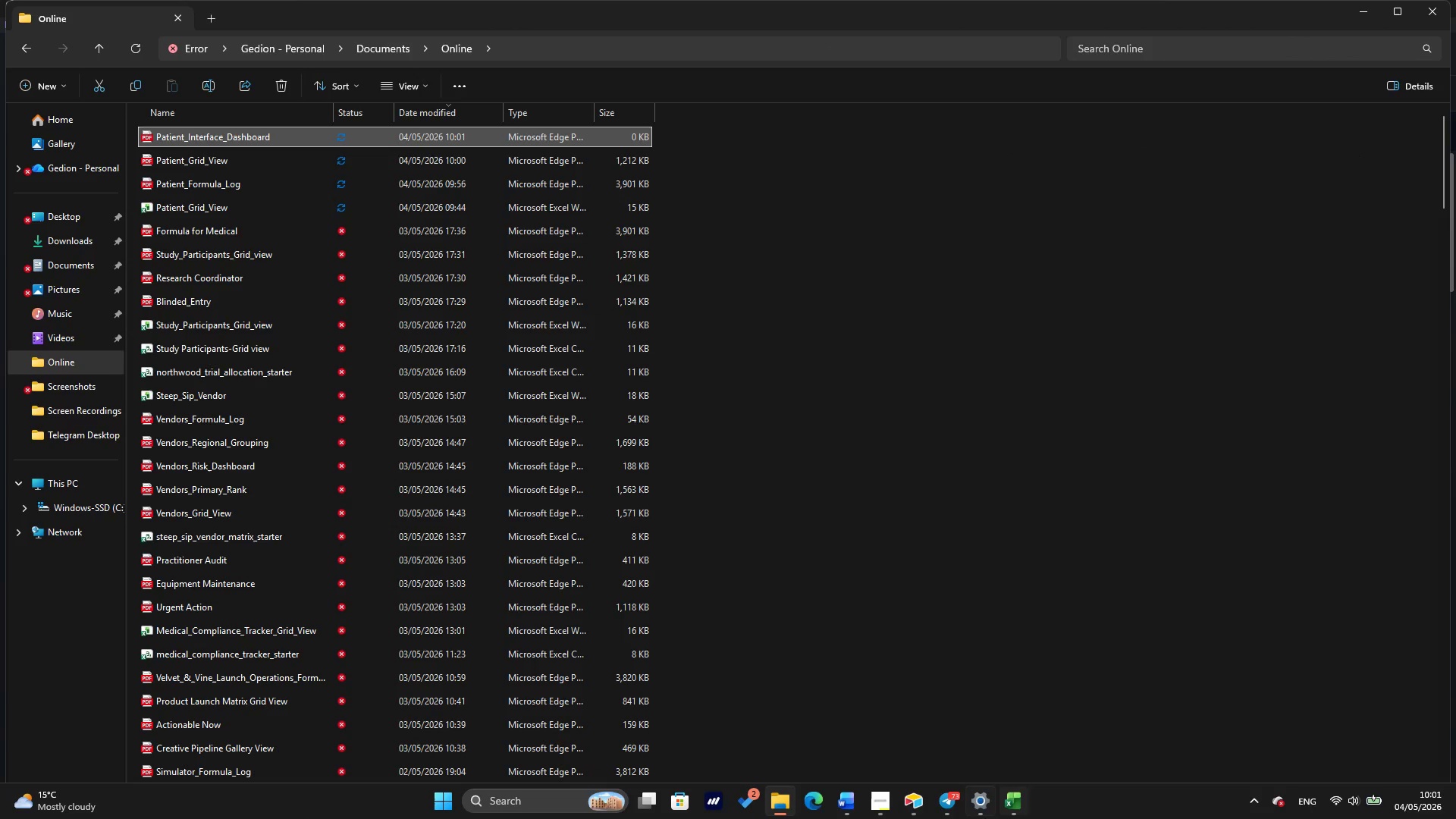 
left_click([906, 806])
 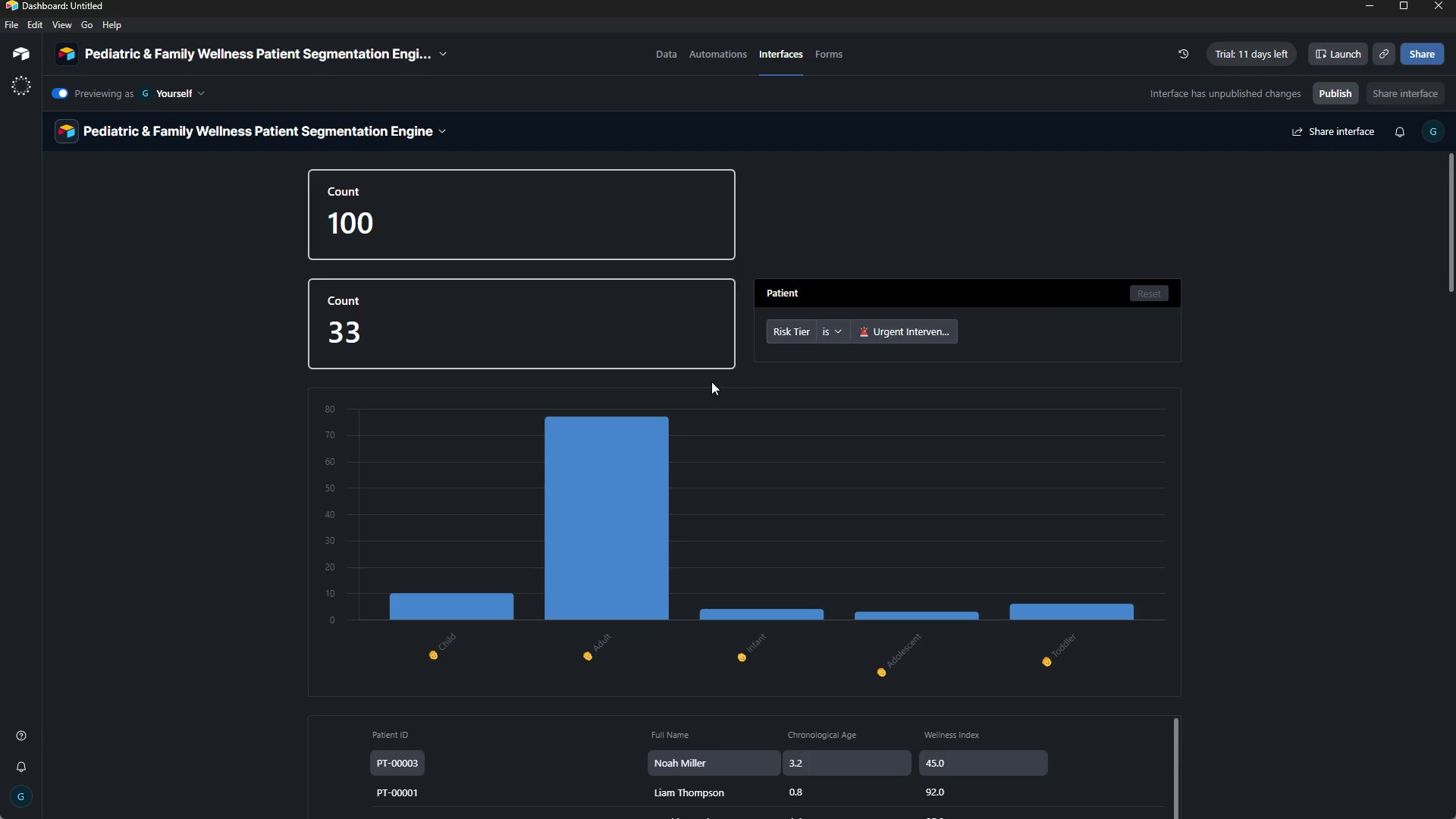 
left_click([1094, 422])
 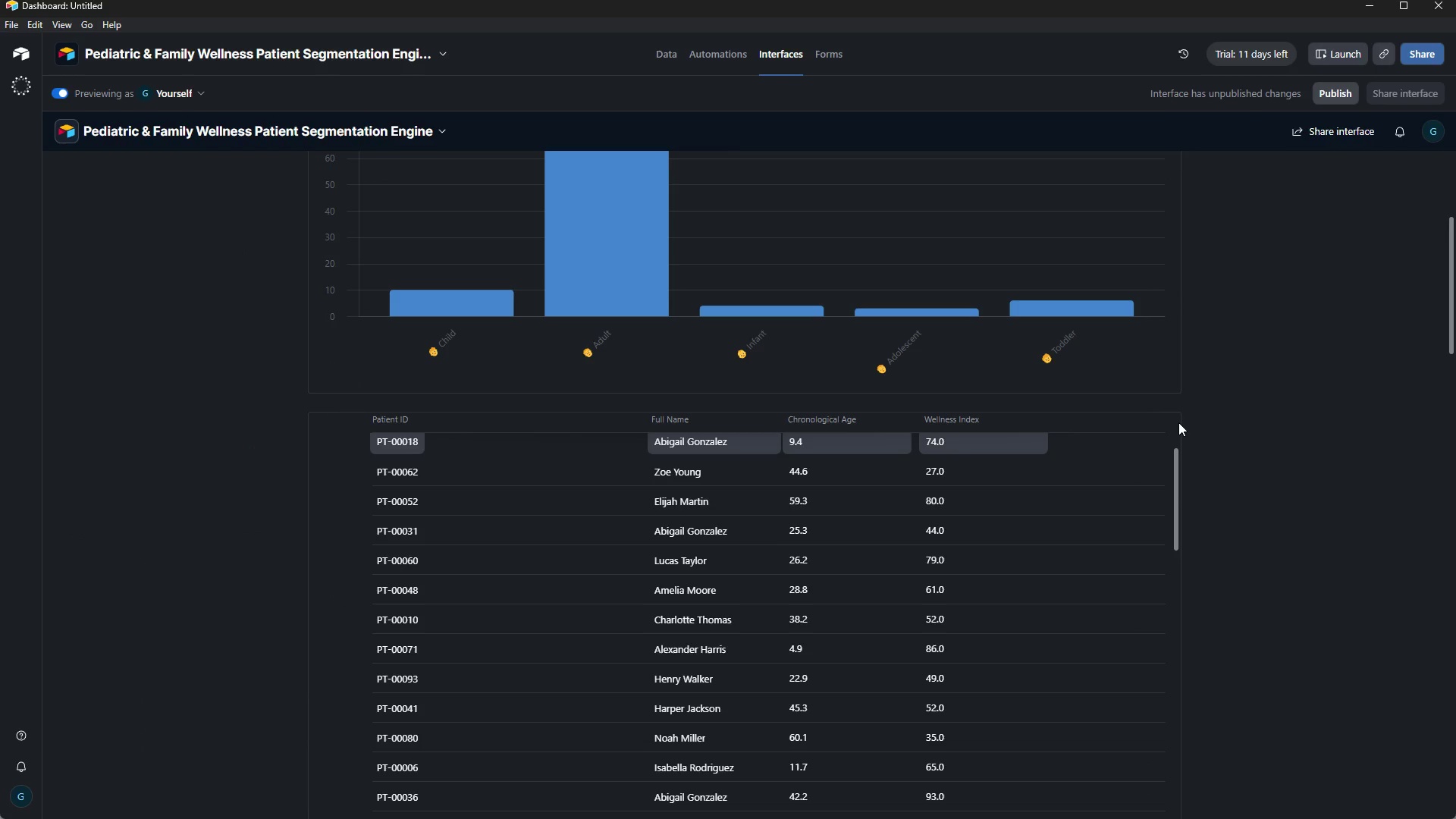 
scroll: coordinate [1101, 637], scroll_direction: down, amount: 6.0
 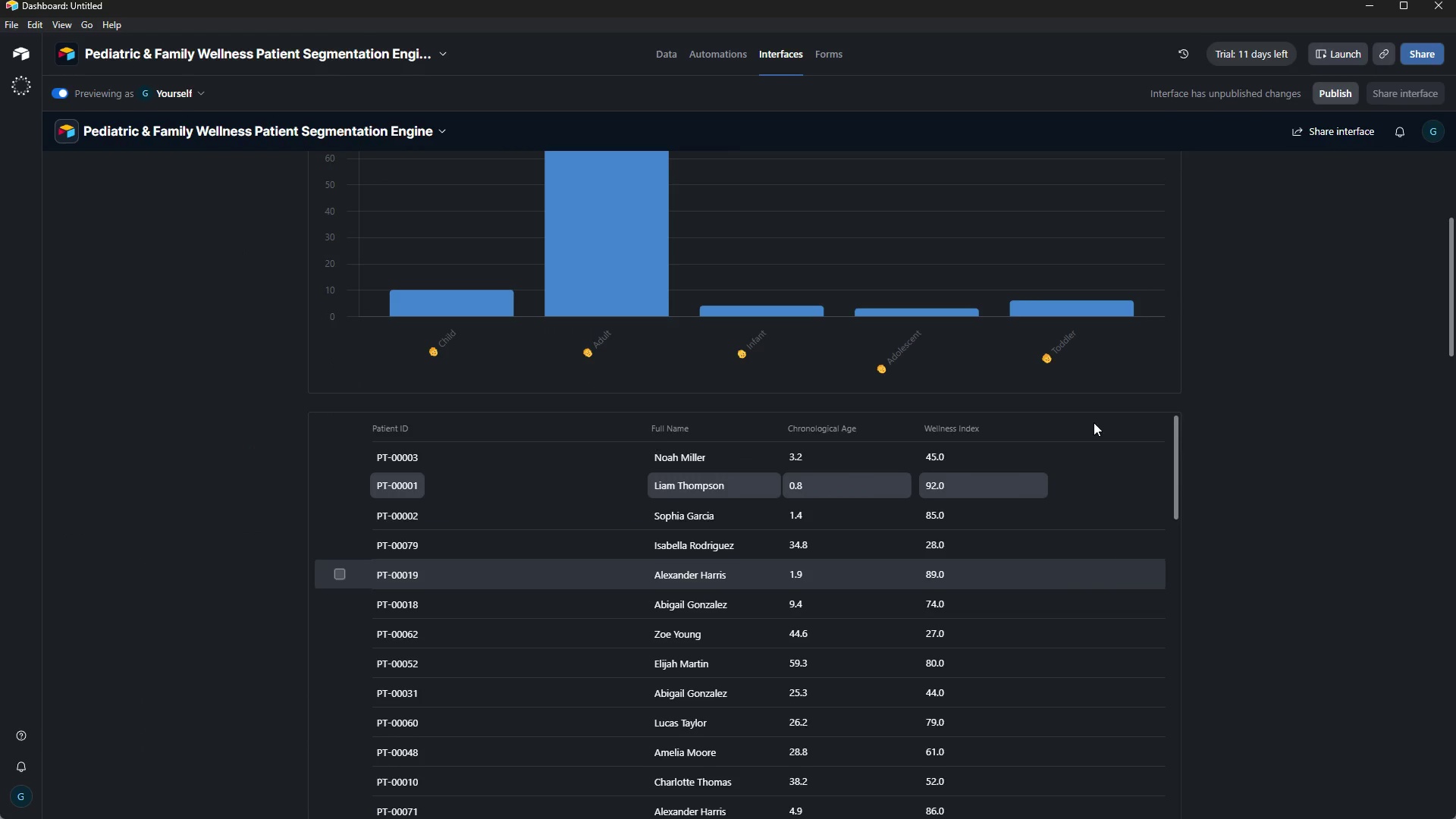 
left_click([1211, 438])
 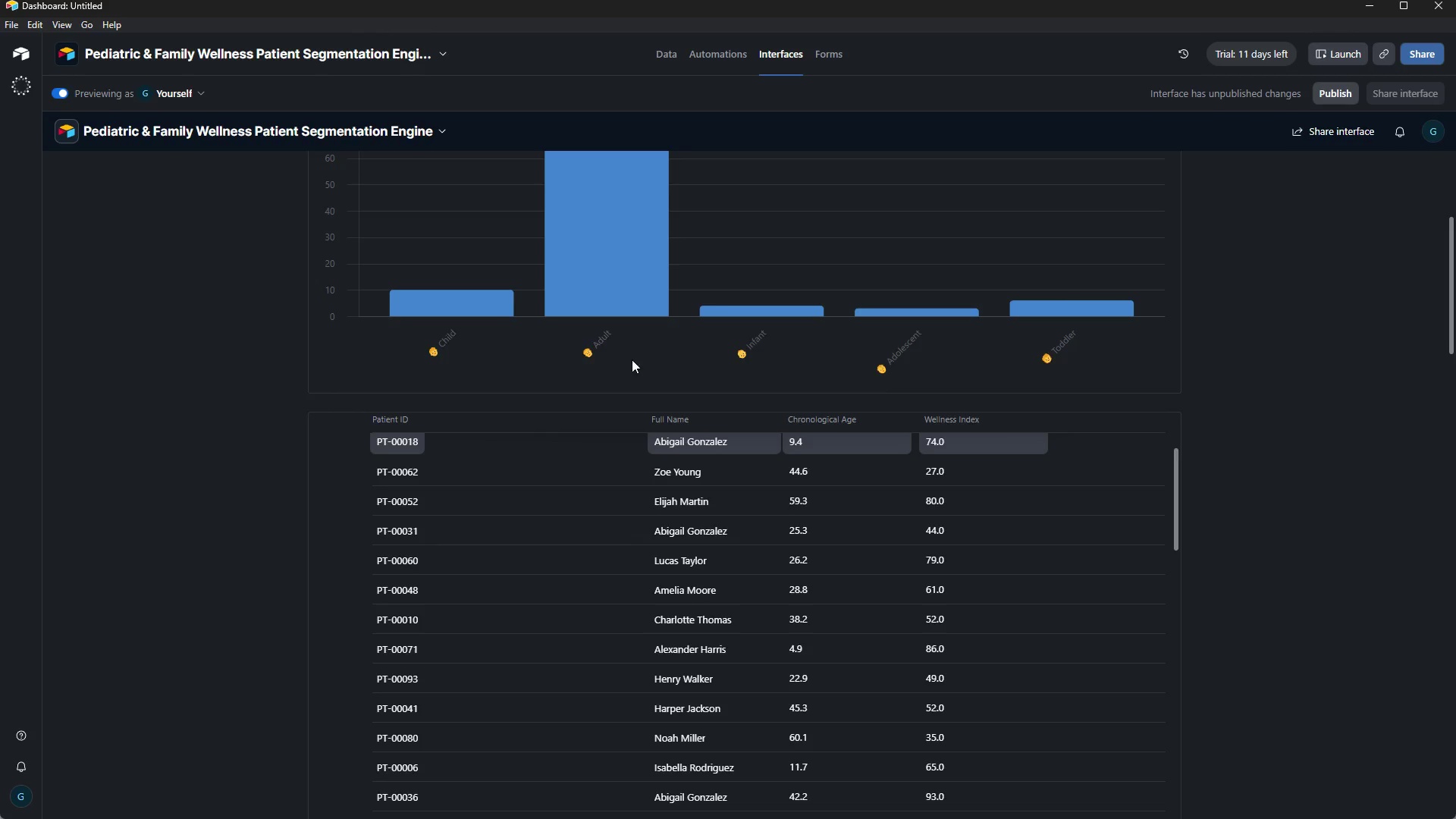 
scroll: coordinate [0, 193], scroll_direction: up, amount: 11.0
 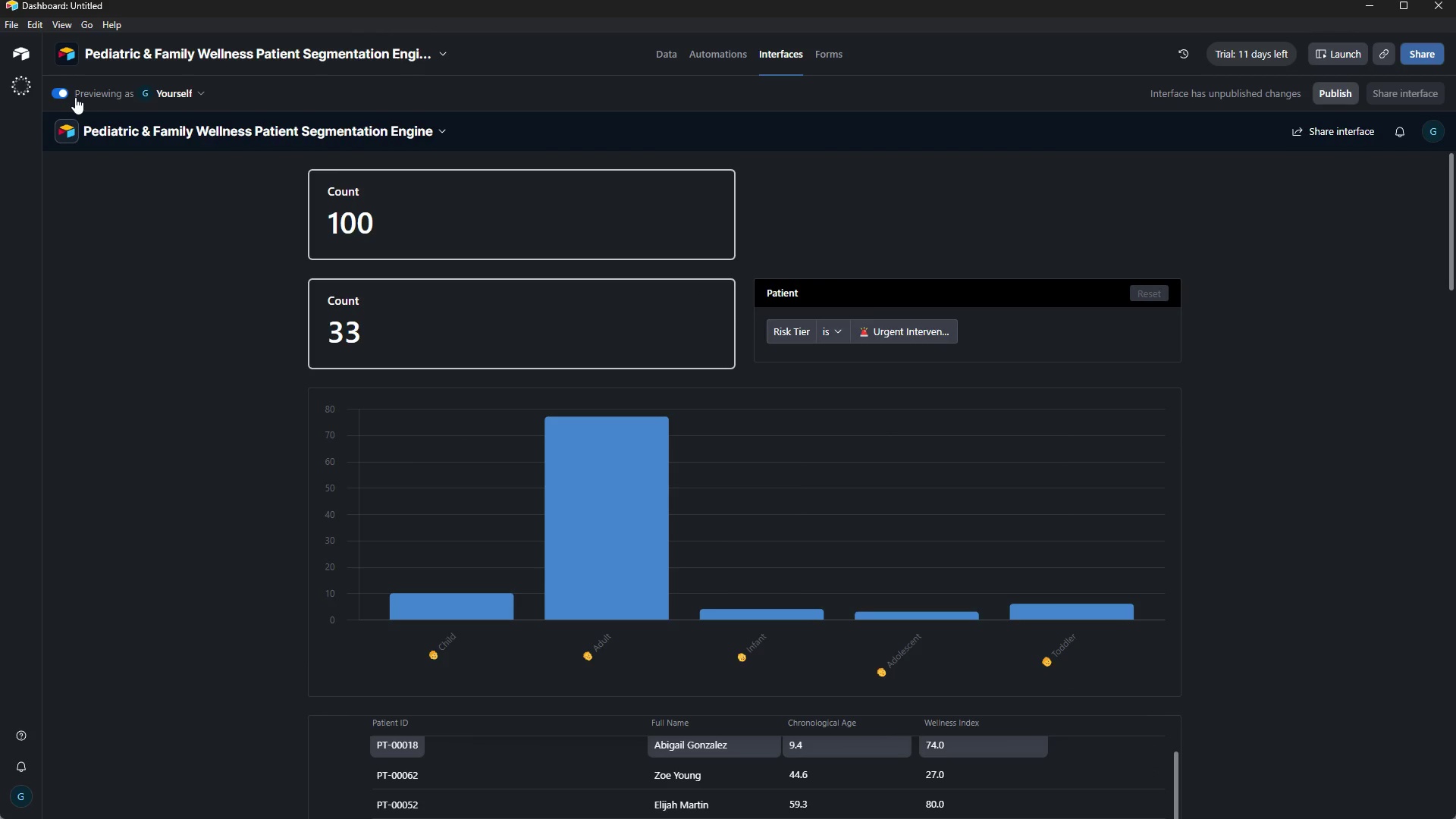 
left_click([70, 92])
 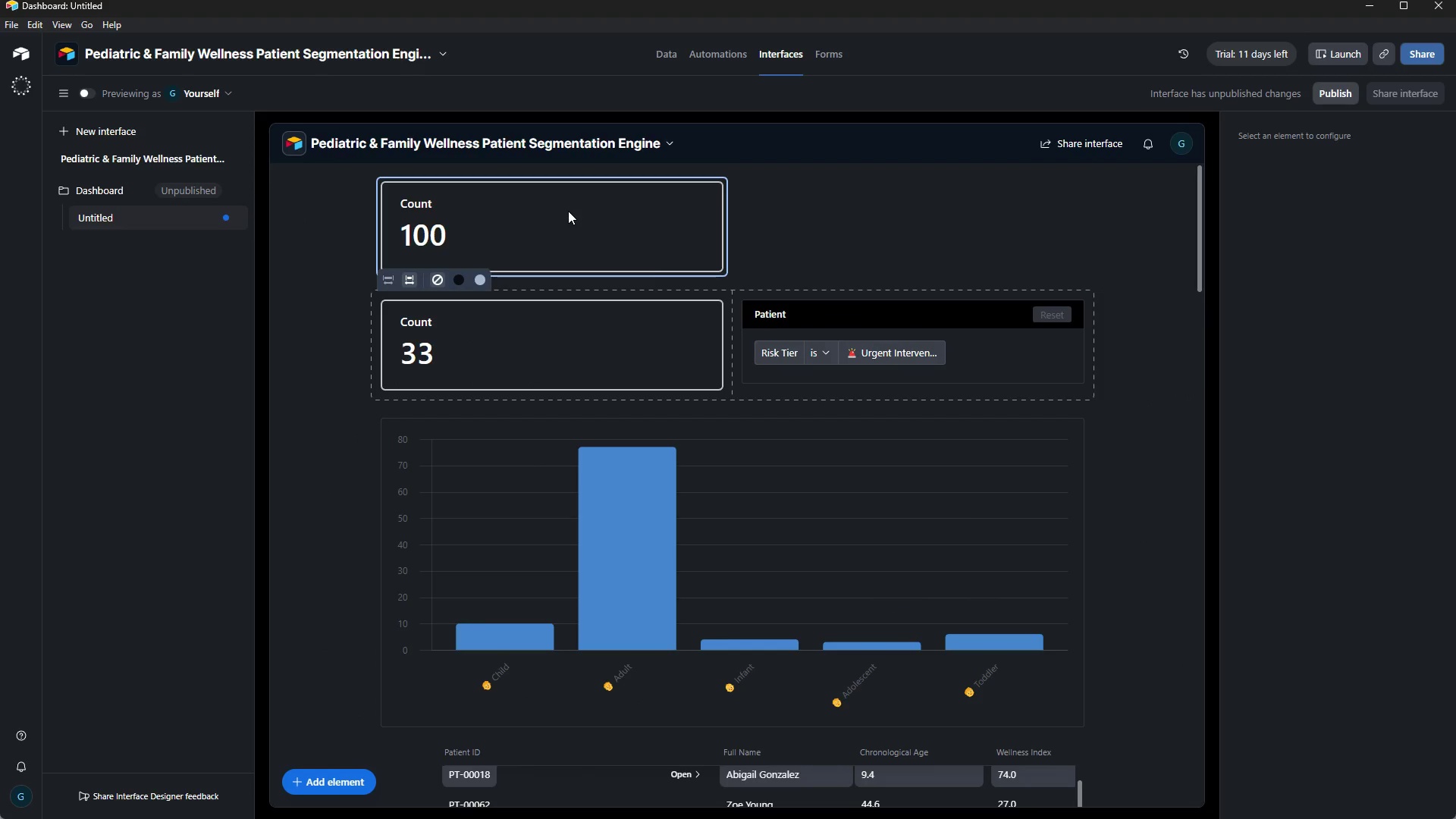 
wait(8.81)
 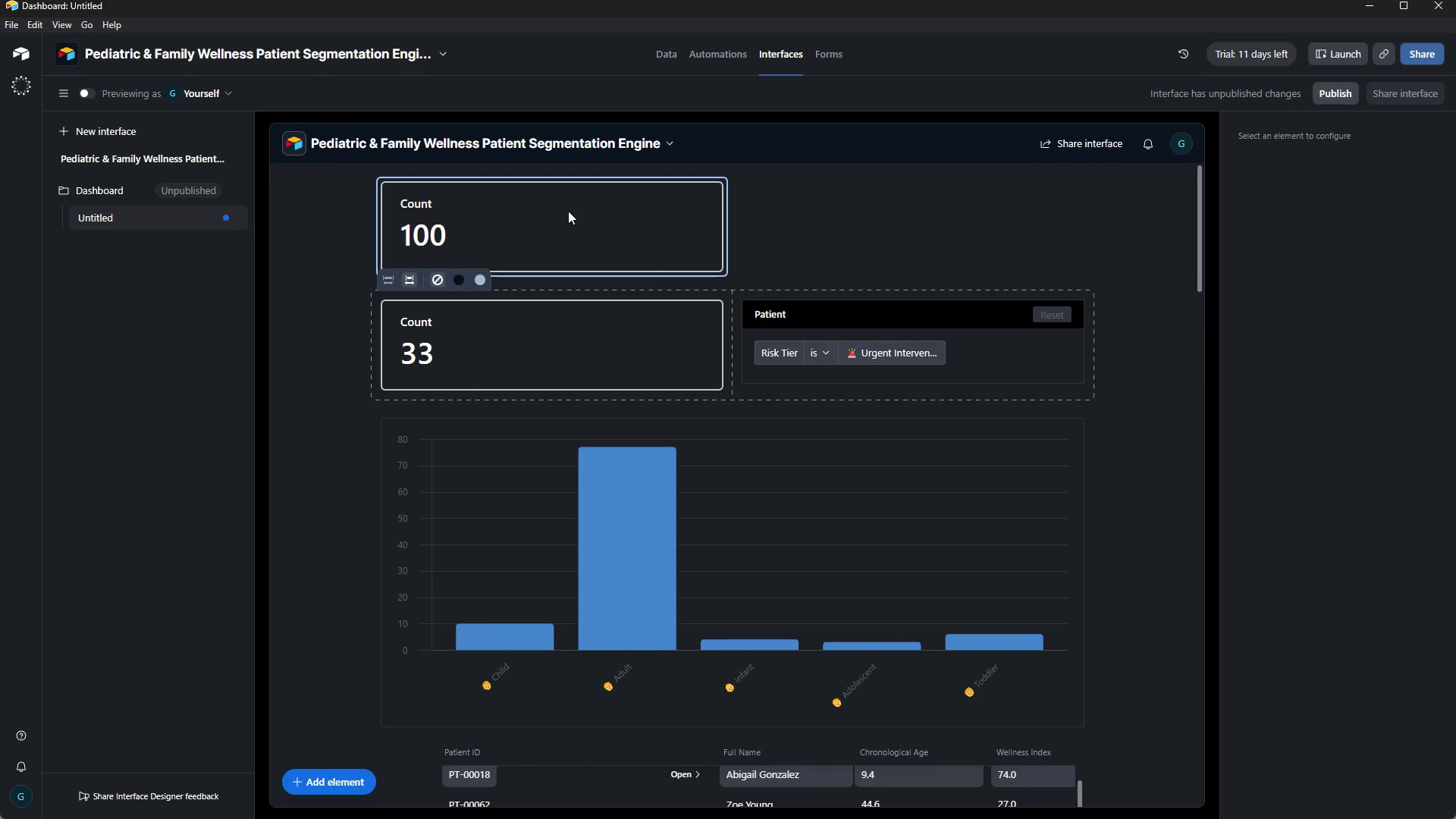 
hold_key(key=ControlLeft, duration=2.58)
 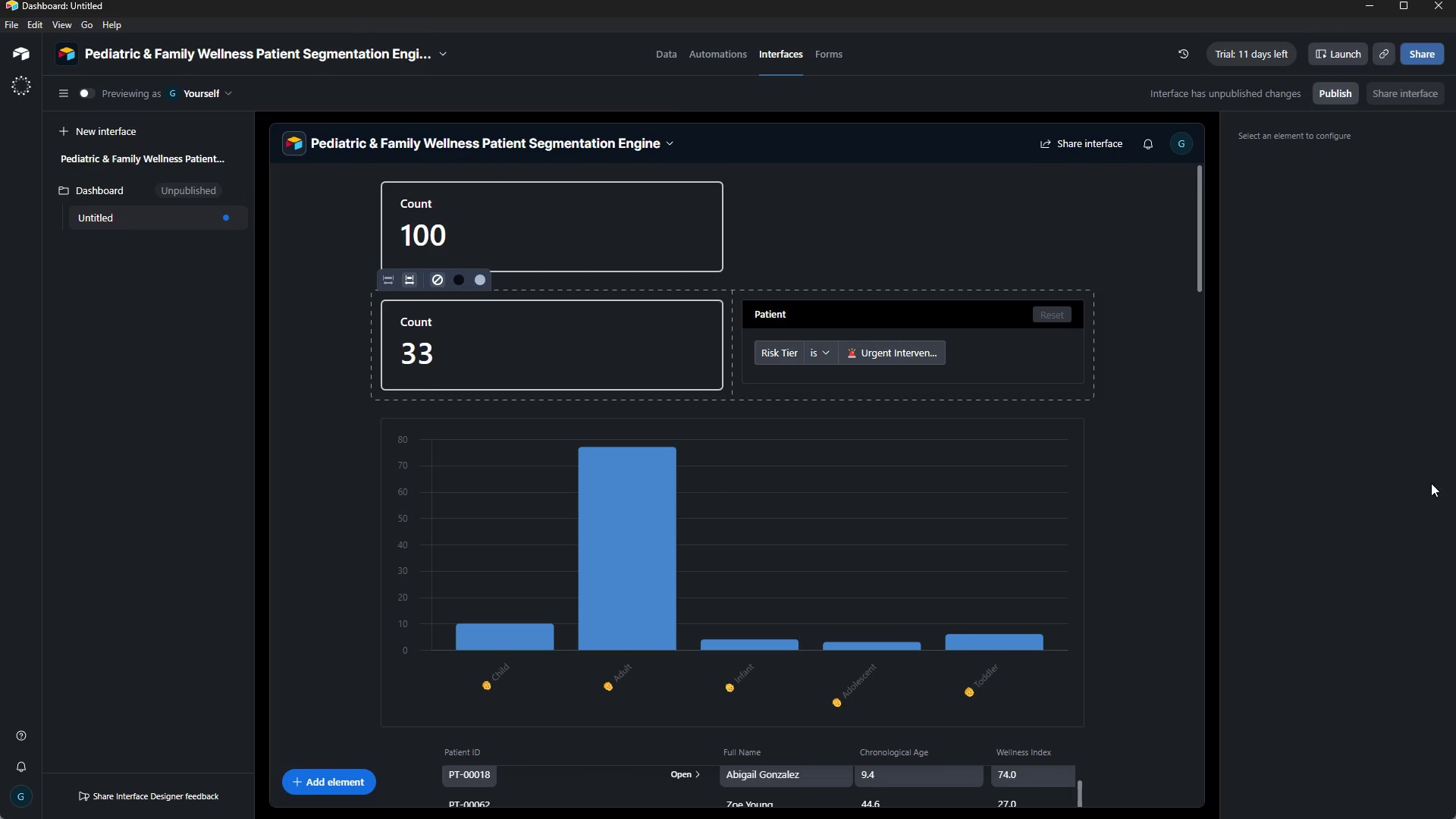 
key(Control+P)
 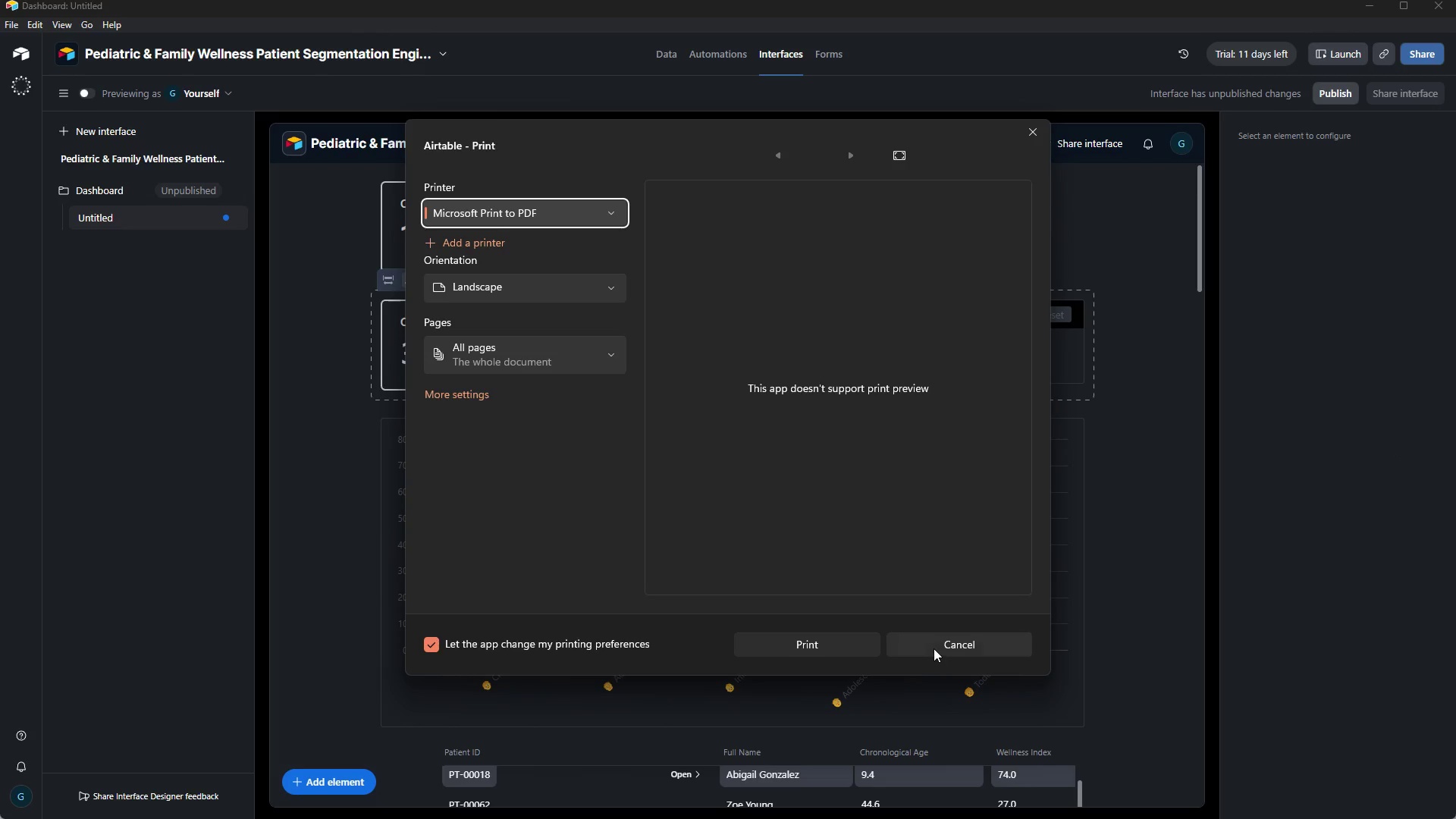 
wait(10.23)
 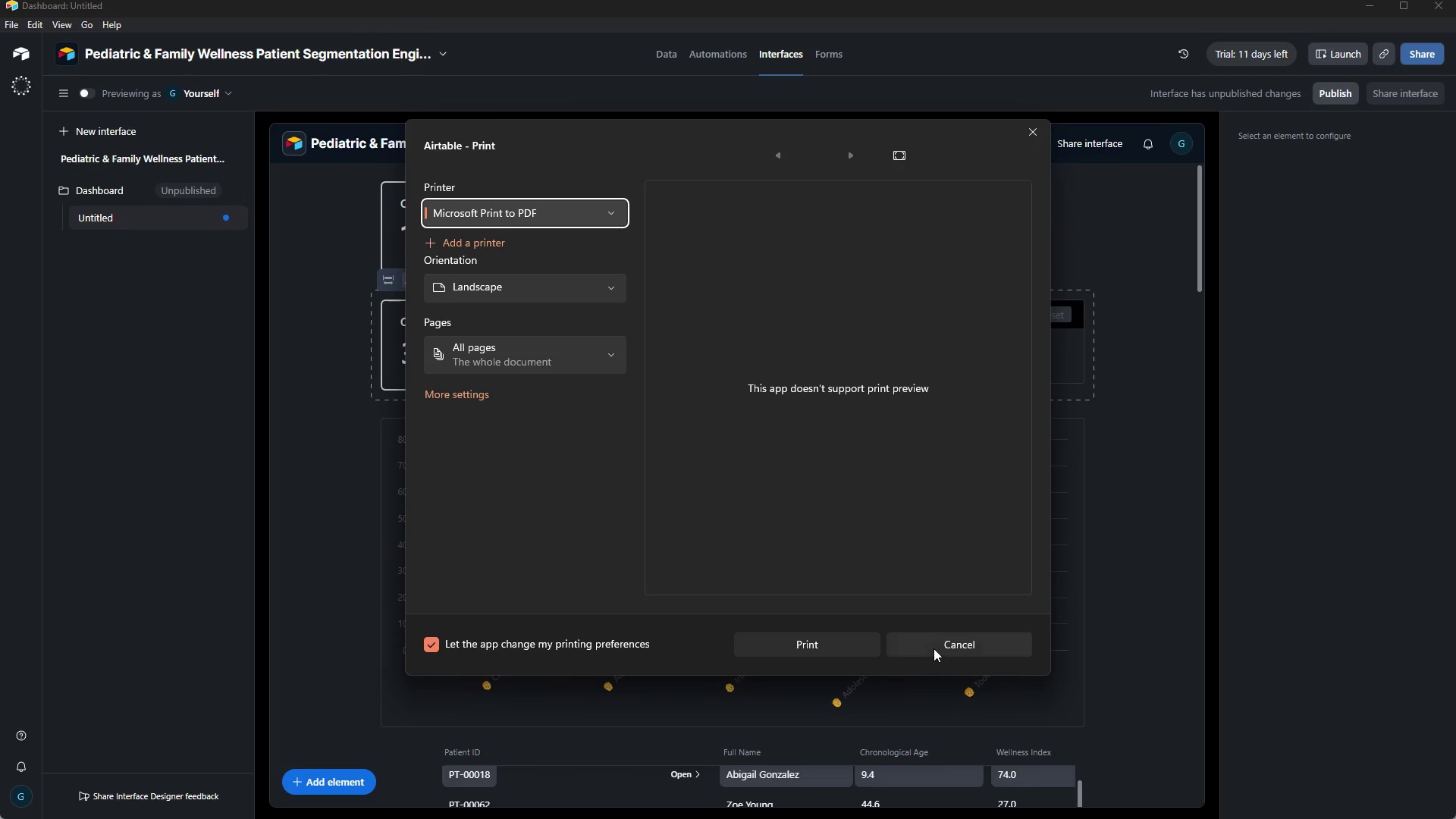 
left_click([819, 648])
 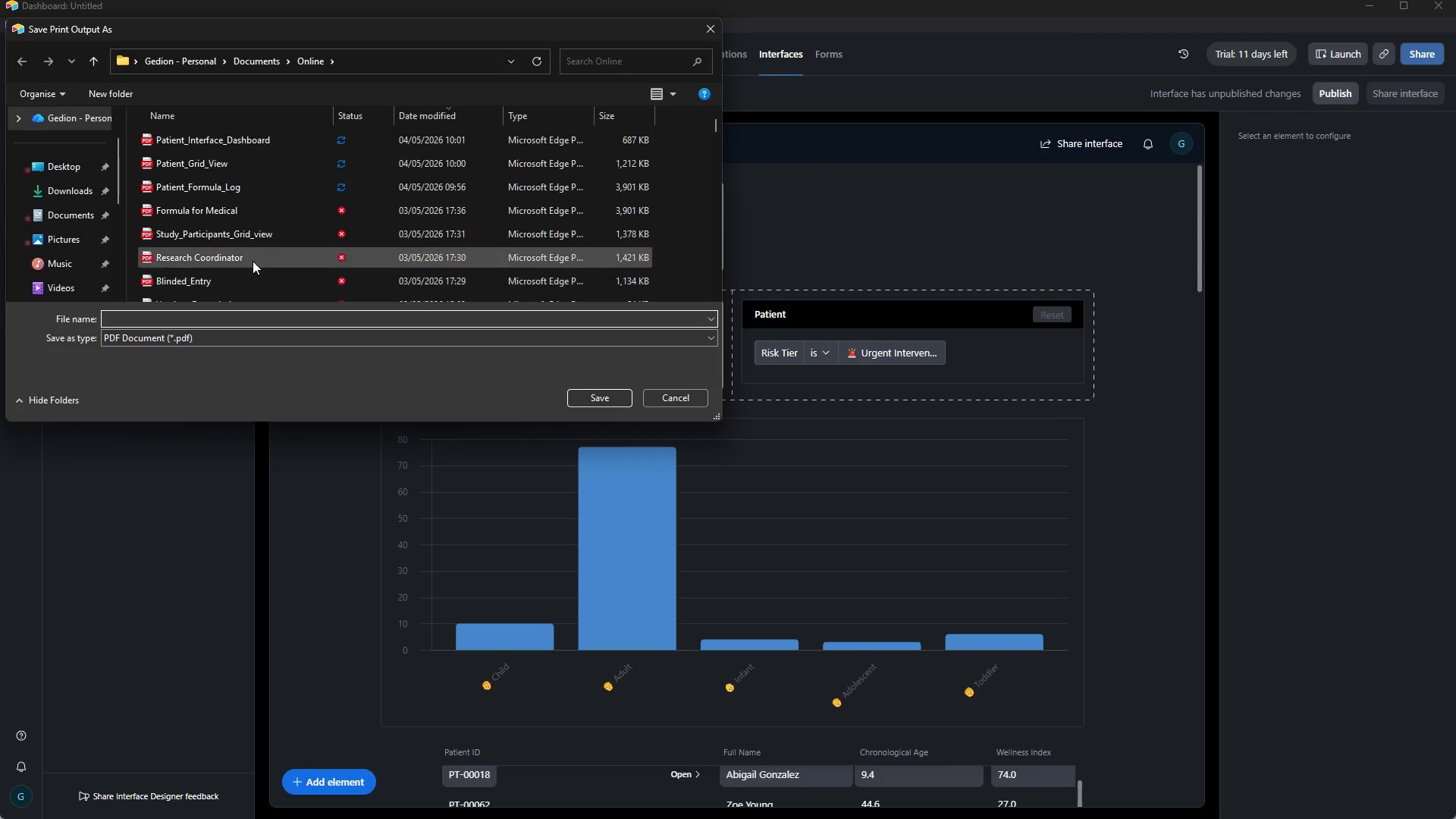 
wait(5.89)
 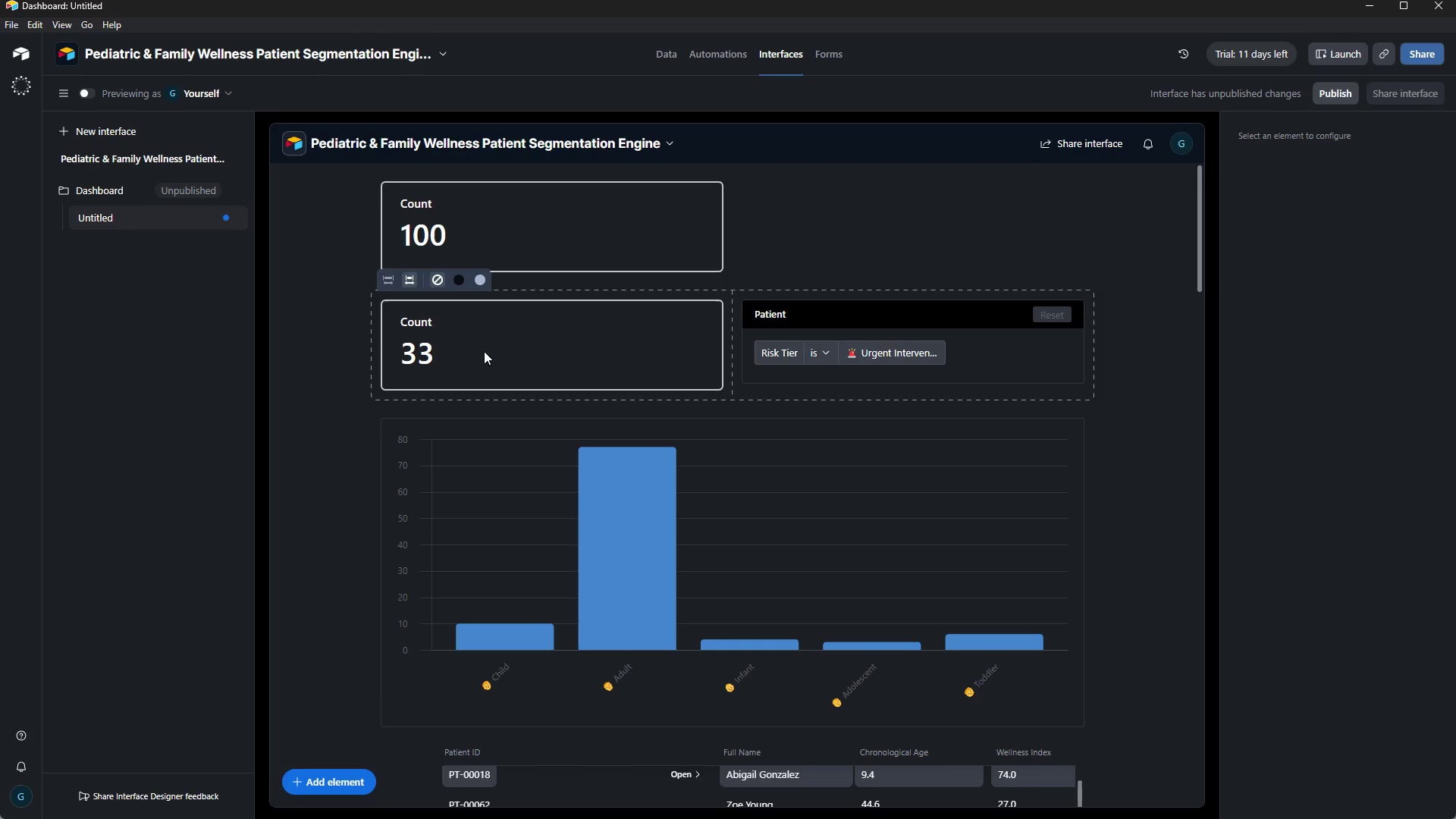 
left_click([257, 140])
 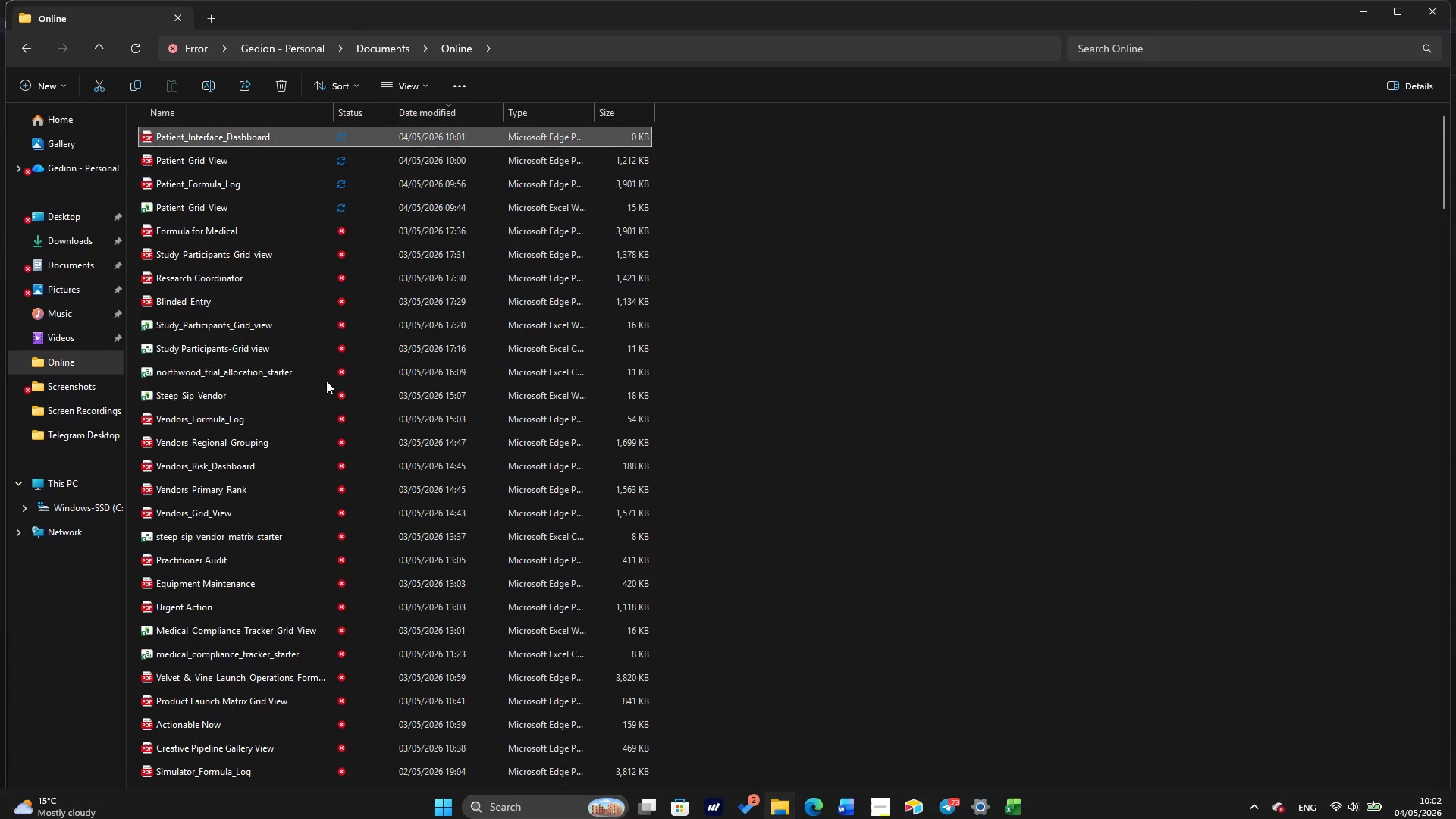 
wait(7.31)
 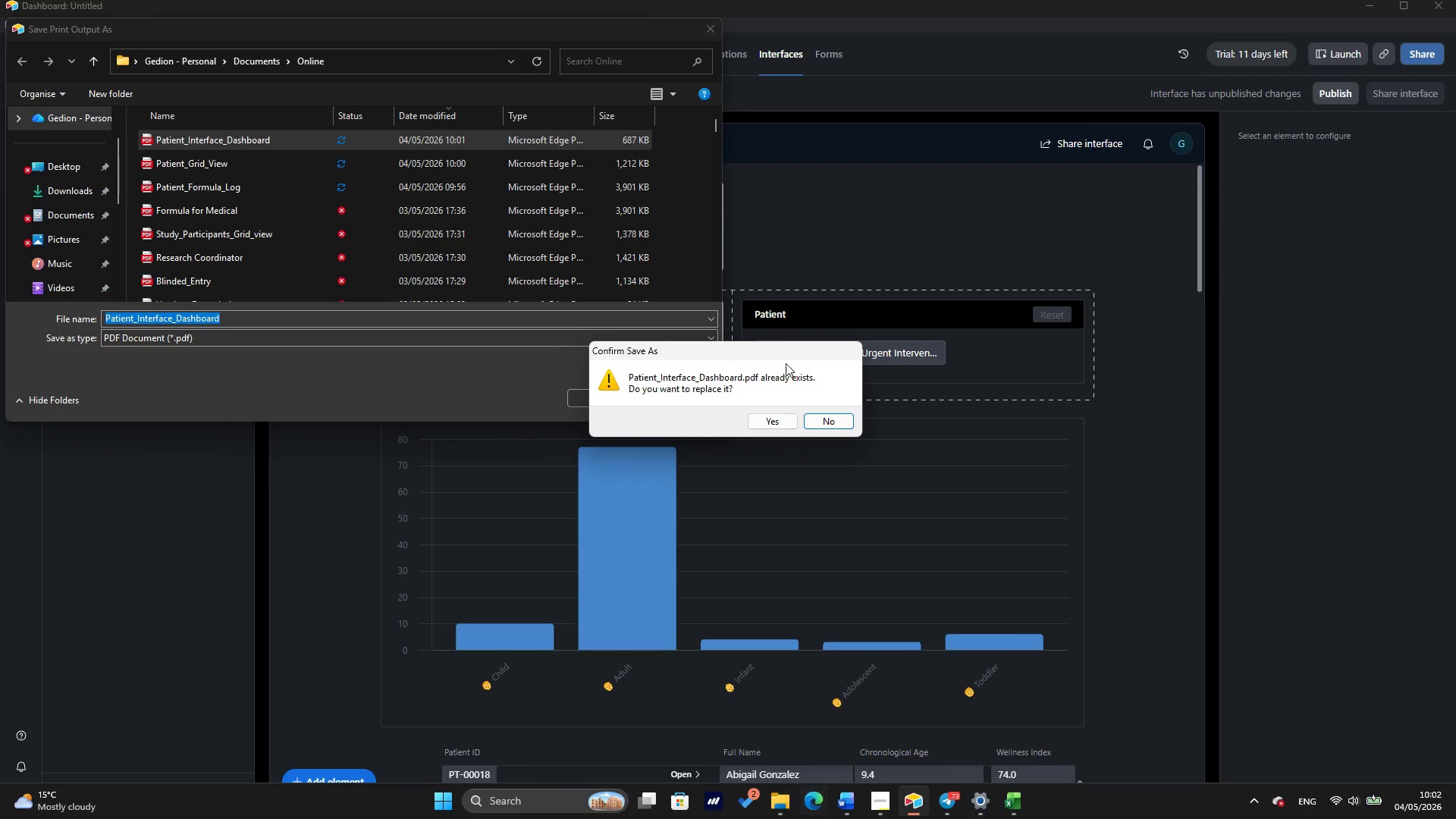 
double_click([293, 133])
 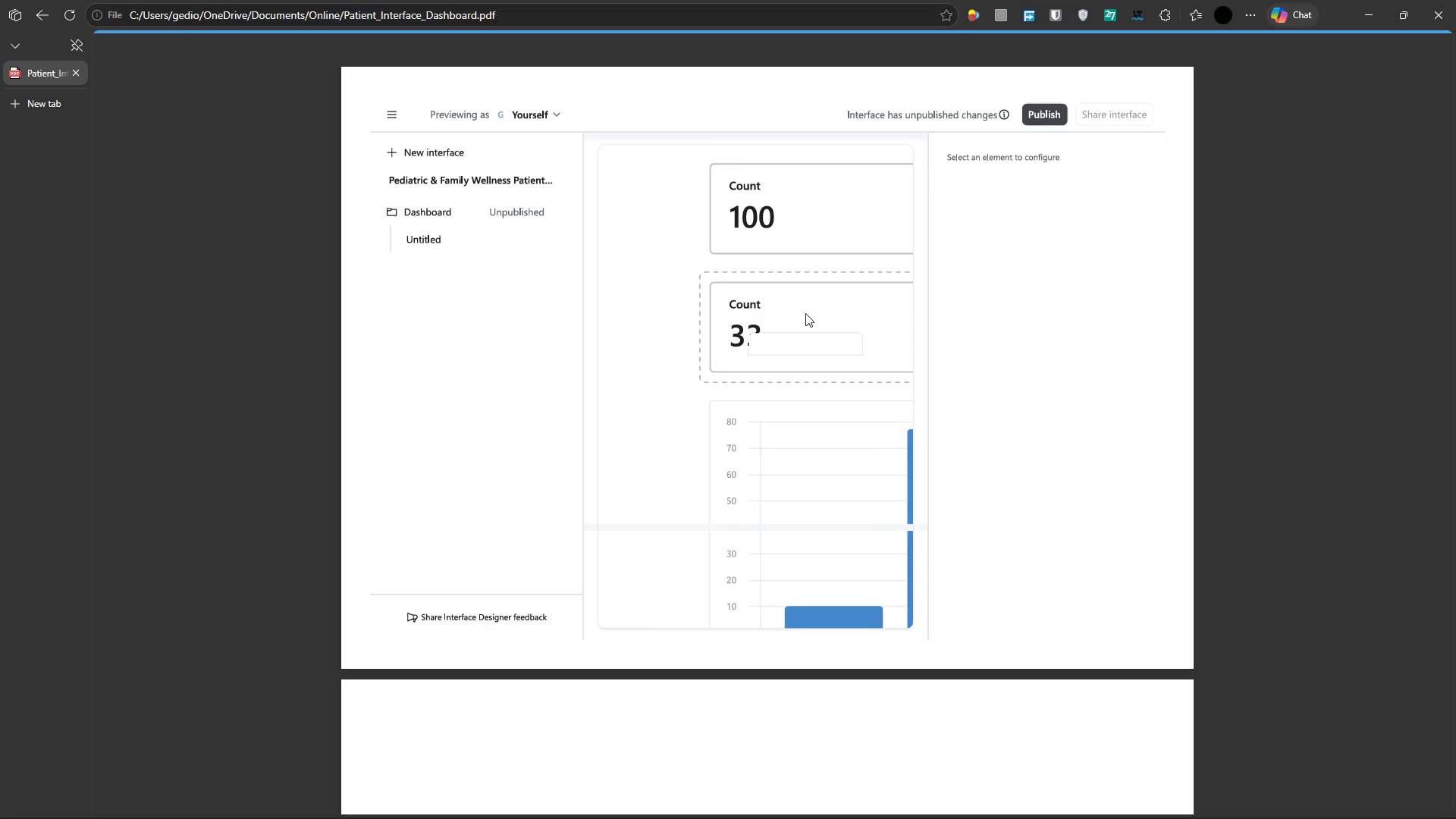 
scroll: coordinate [809, 318], scroll_direction: down, amount: 9.0
 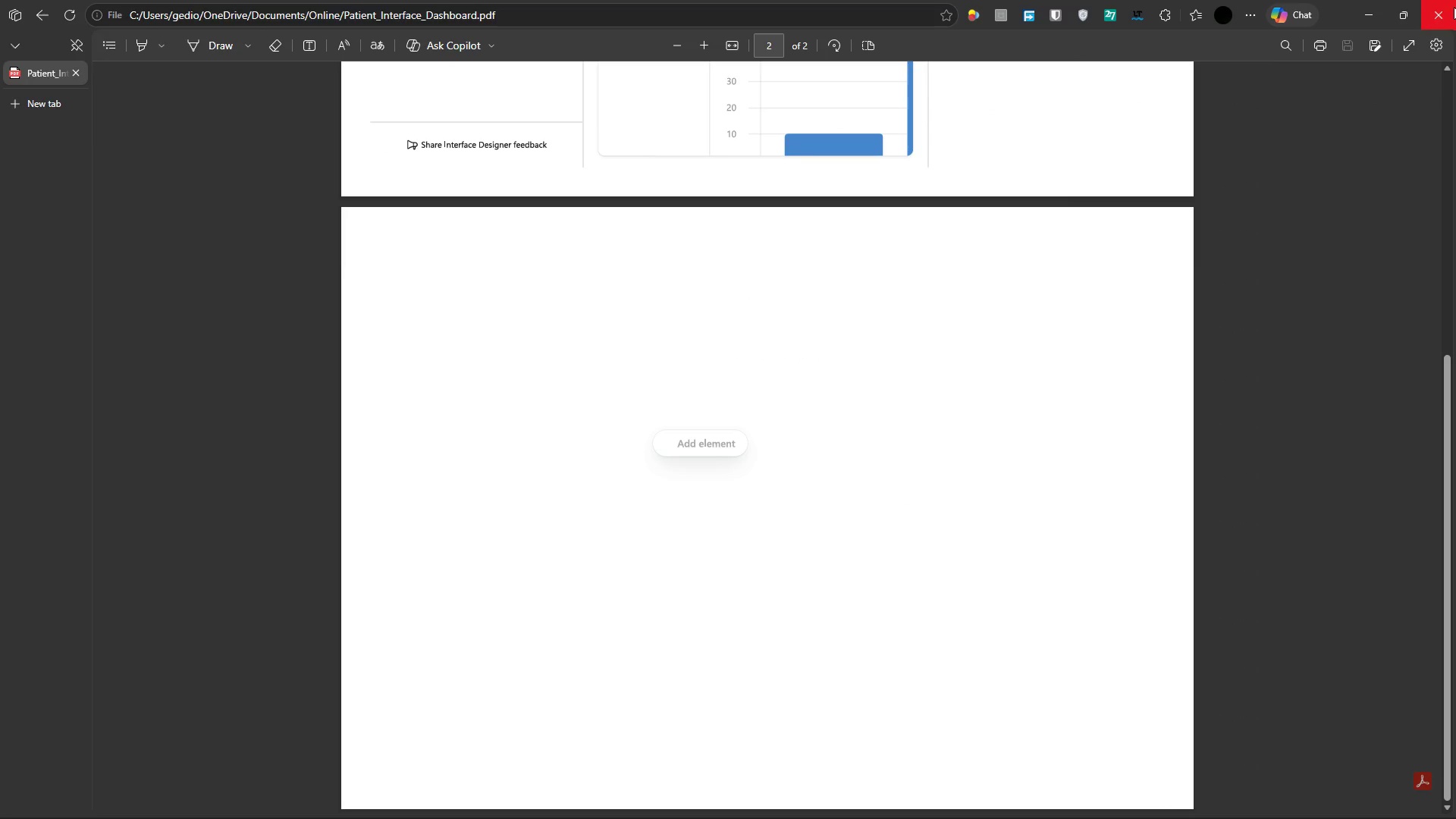 
left_click([1454, 7])
 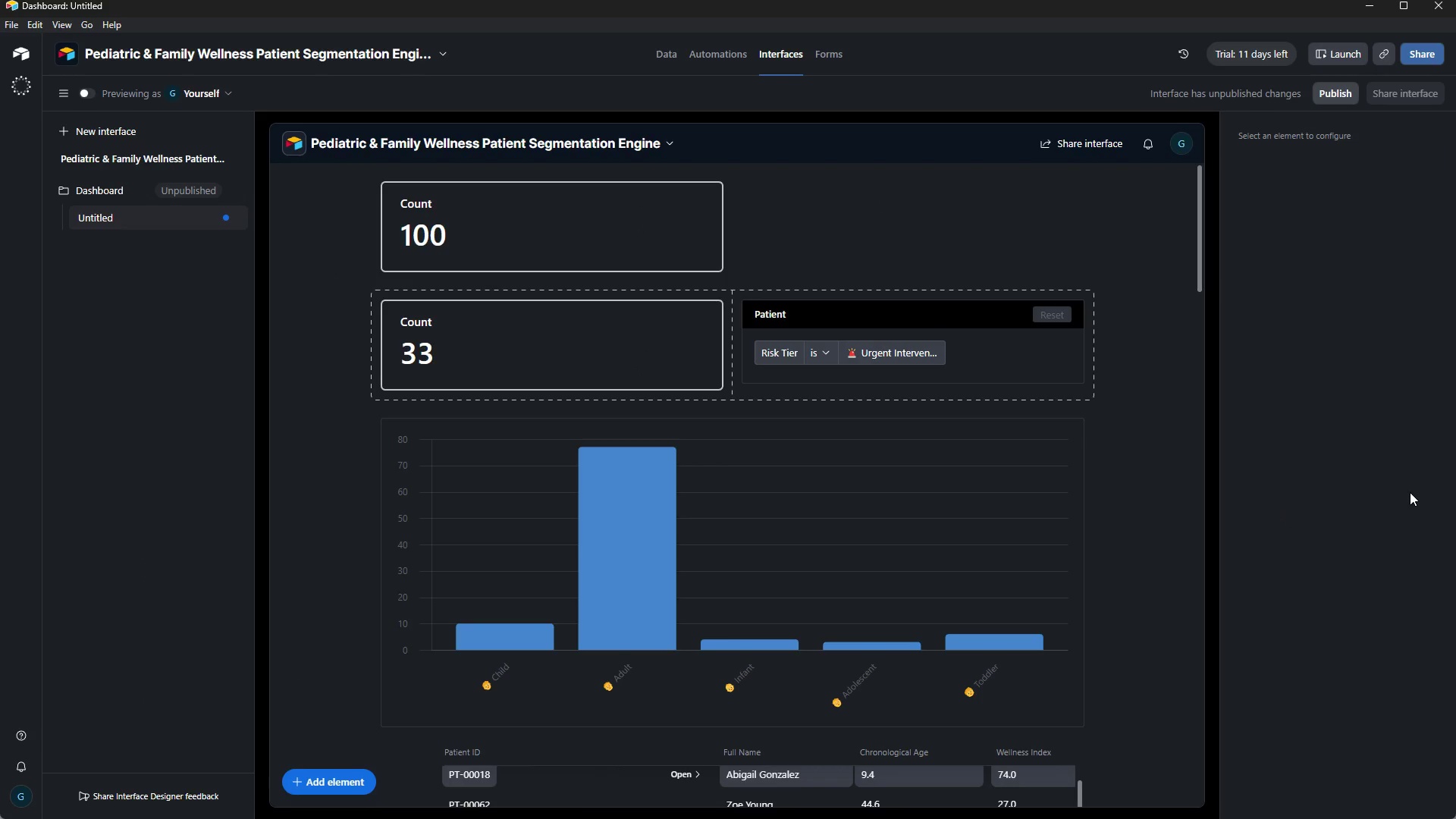 
wait(6.5)
 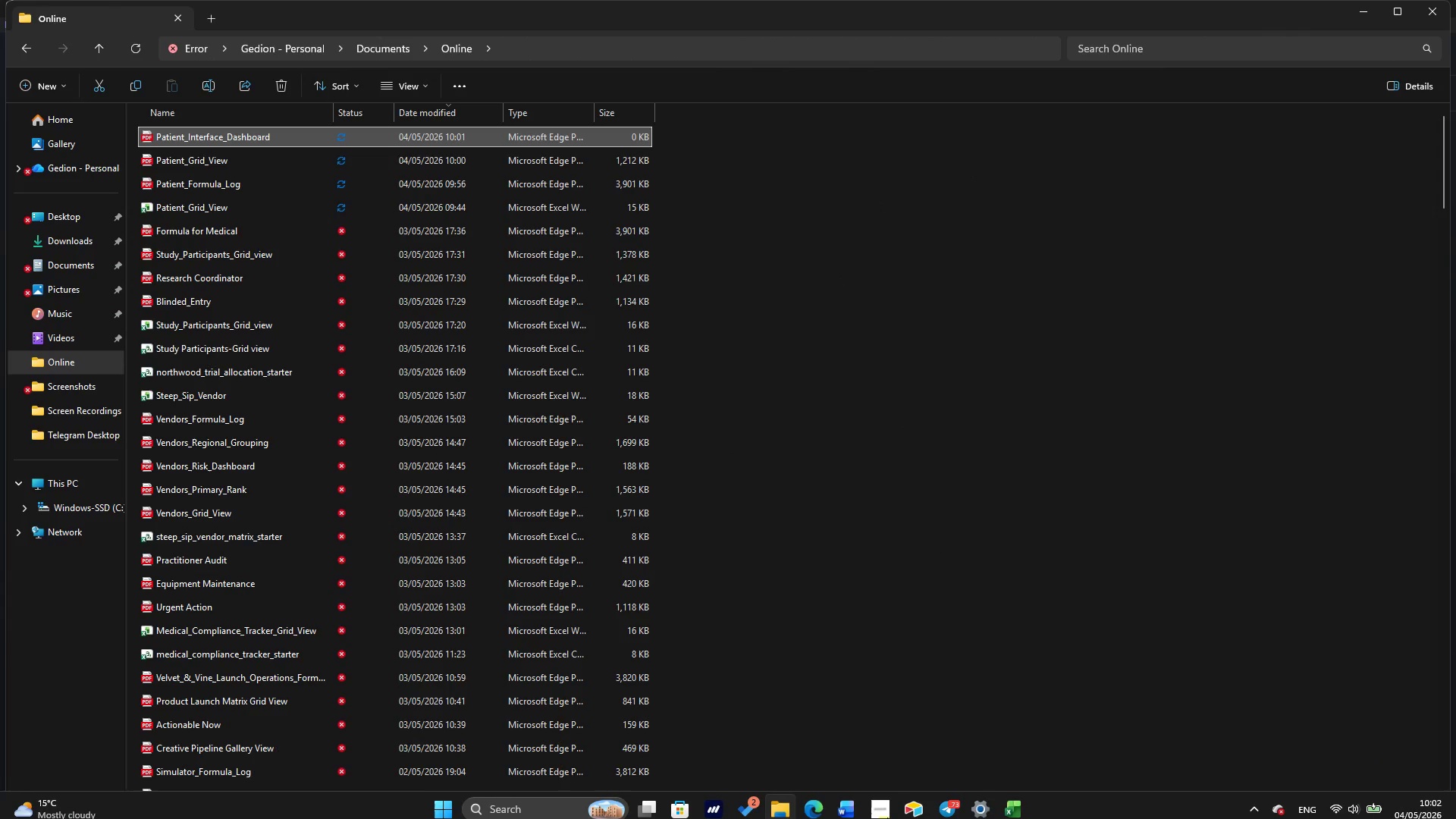 
key(Meta+Shift+ShiftLeft)
 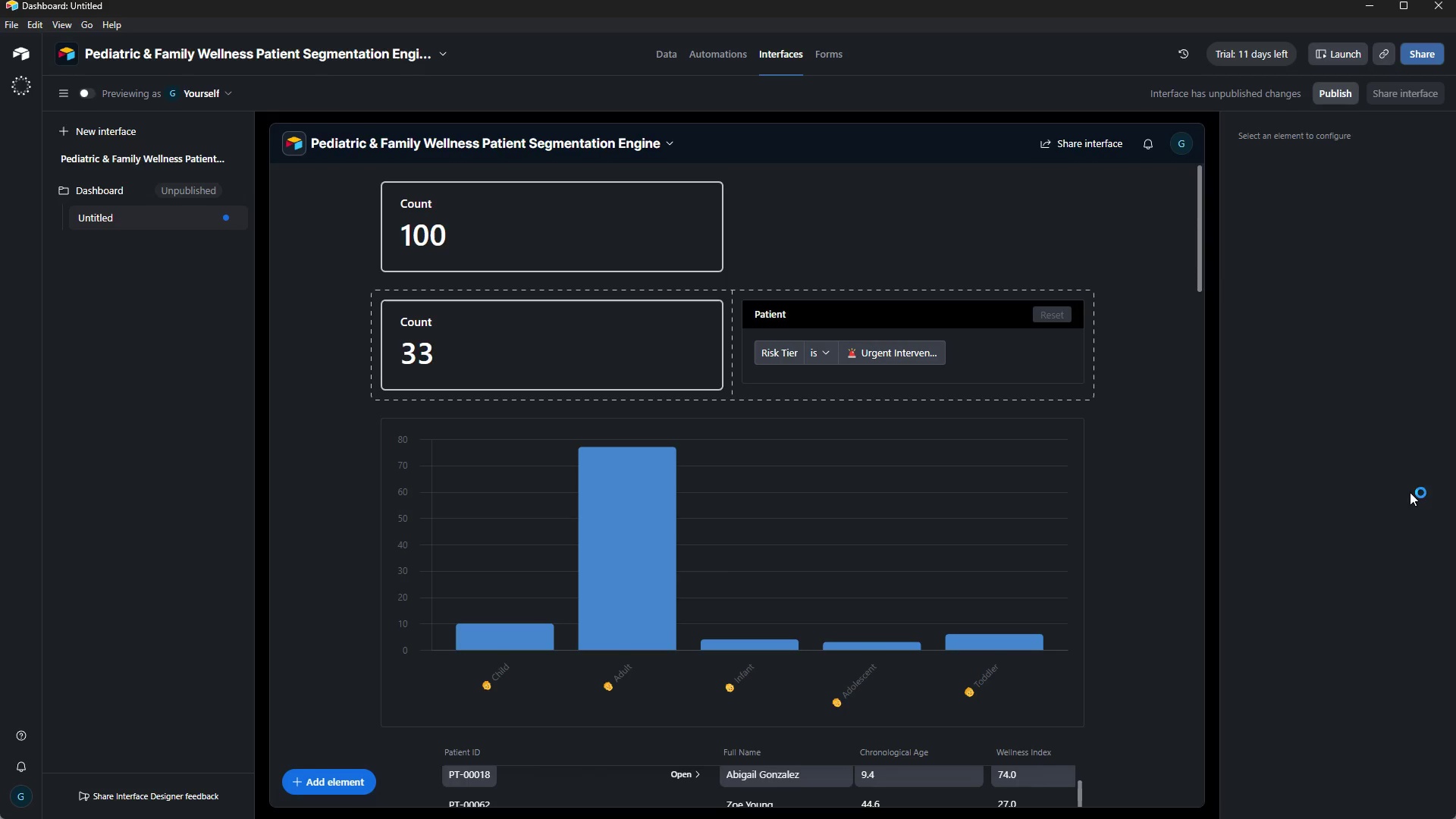 
key(Meta+Shift+S)
 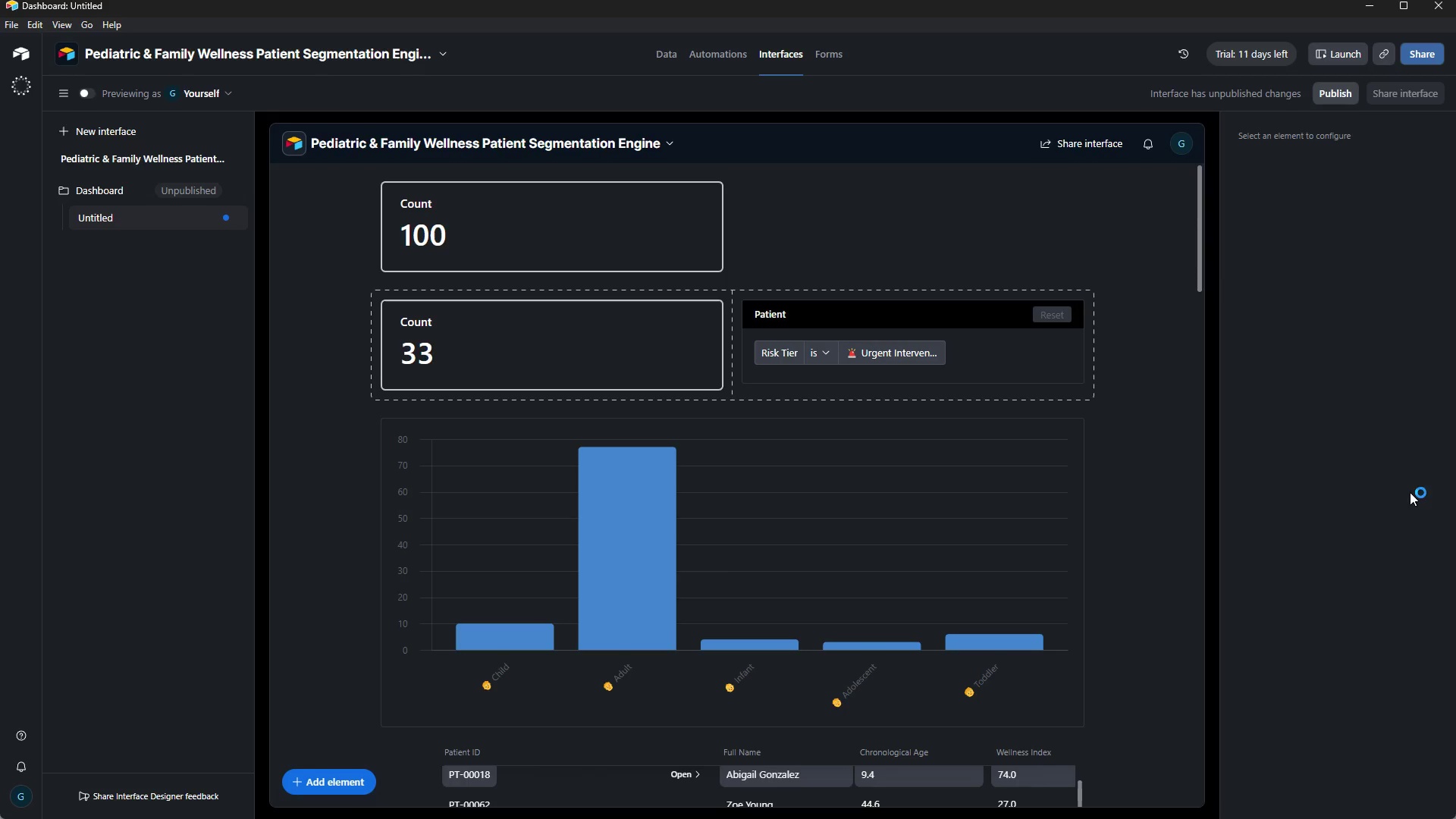 
key(Meta+MetaLeft)
 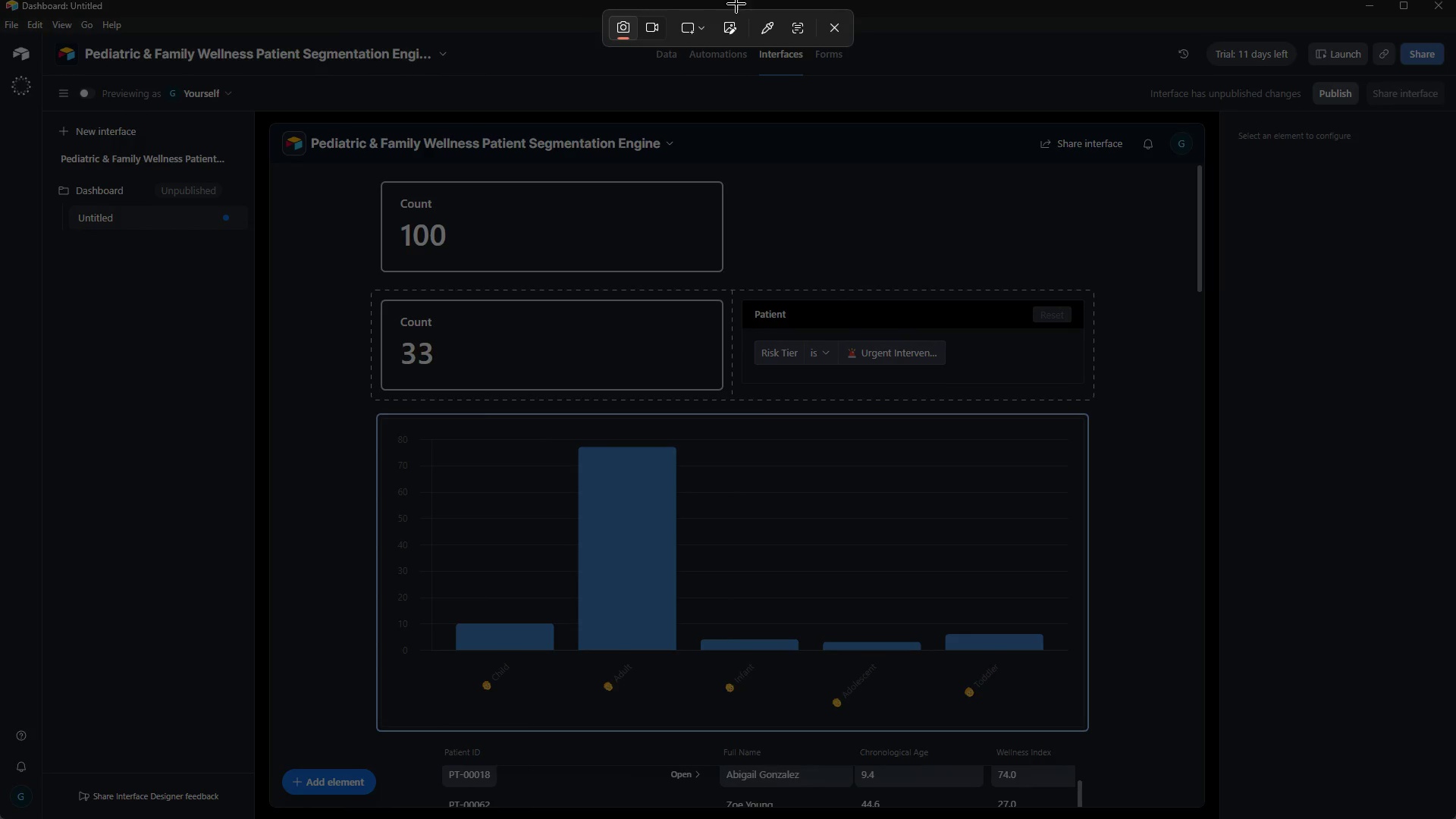 
left_click([687, 33])
 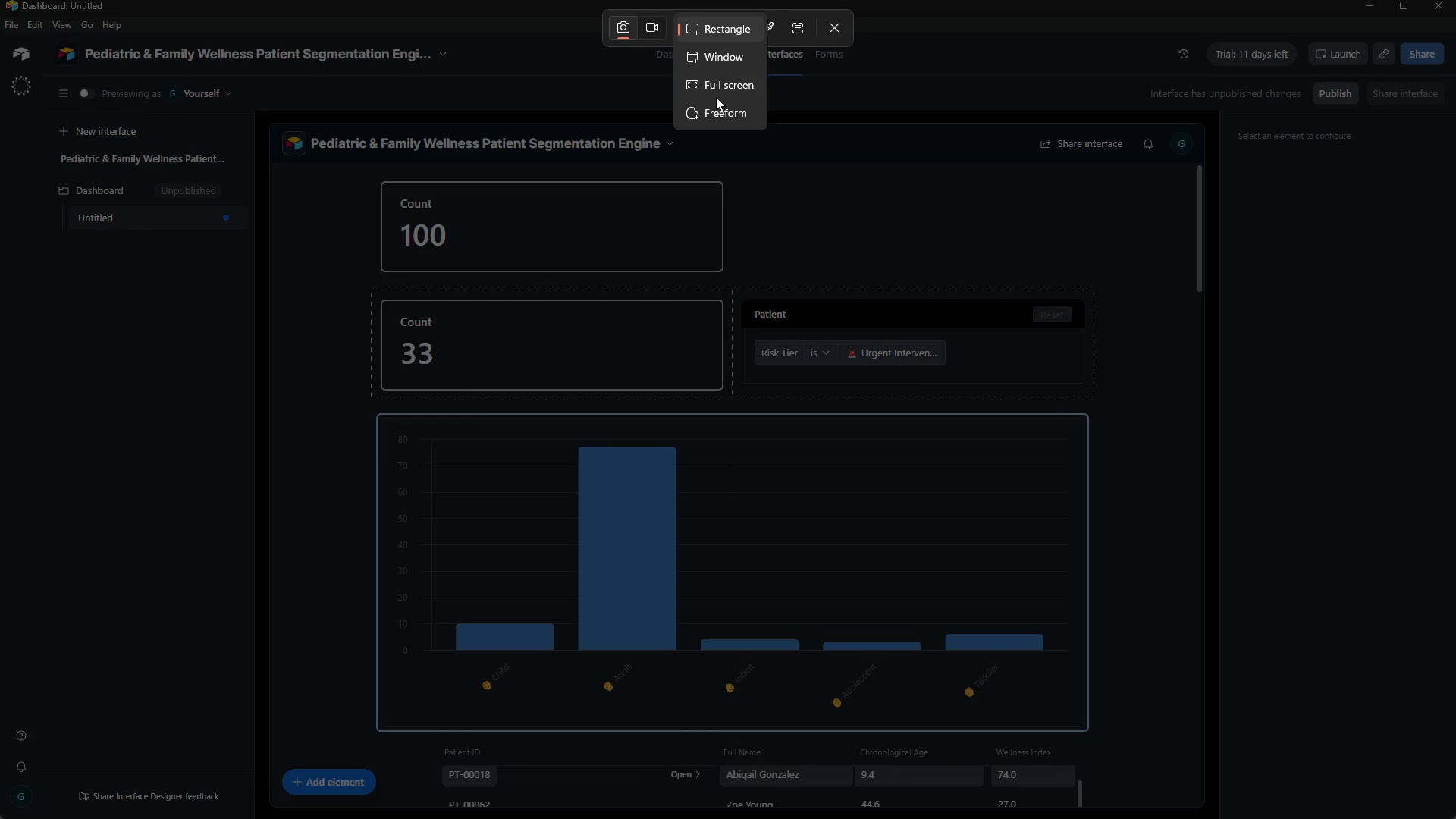 
left_click([716, 92])
 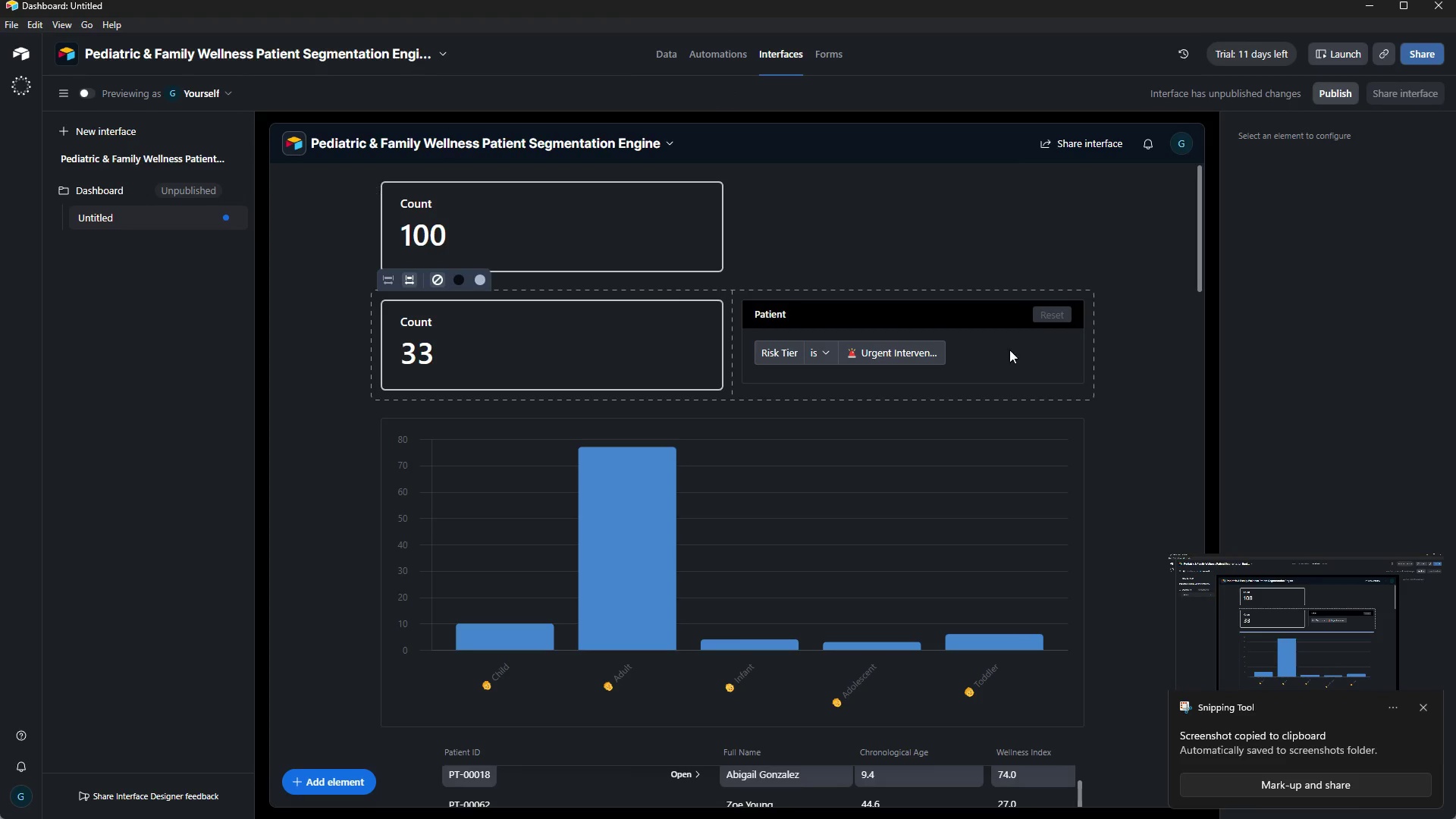 
wait(8.38)
 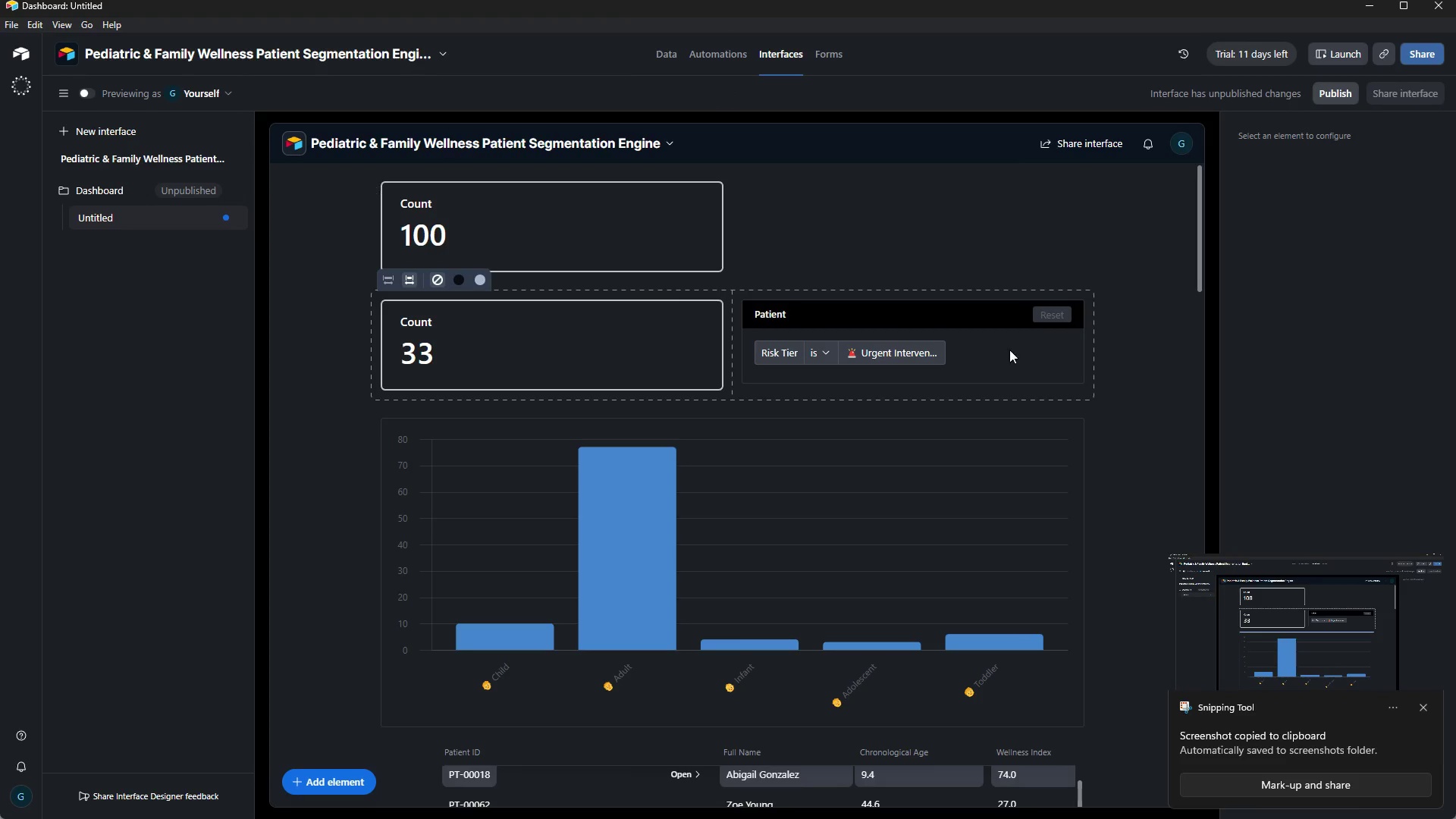 
left_click([87, 89])
 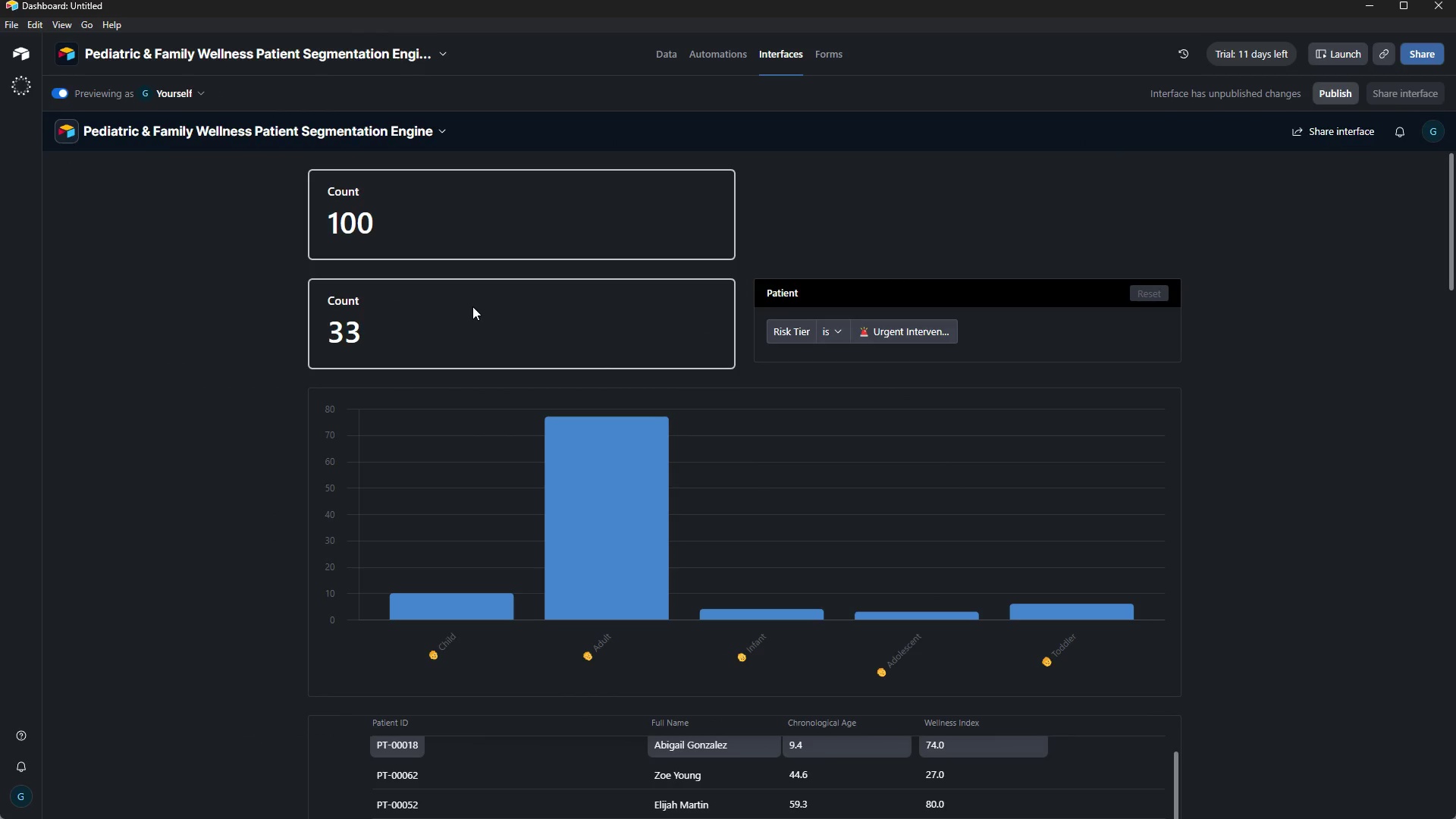 
key(Meta+MetaLeft)
 